 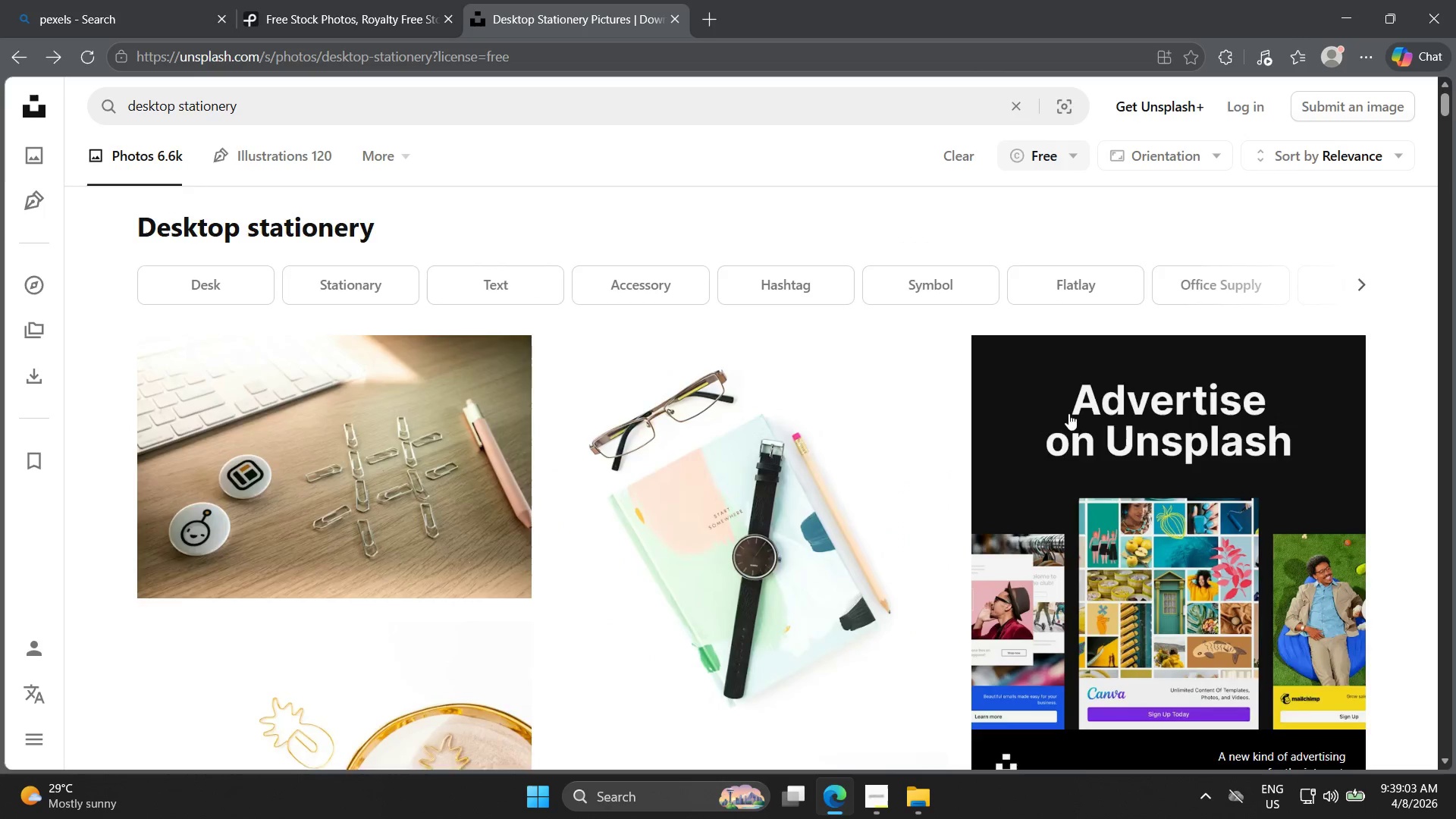 
scroll: coordinate [930, 470], scroll_direction: down, amount: 40.0
 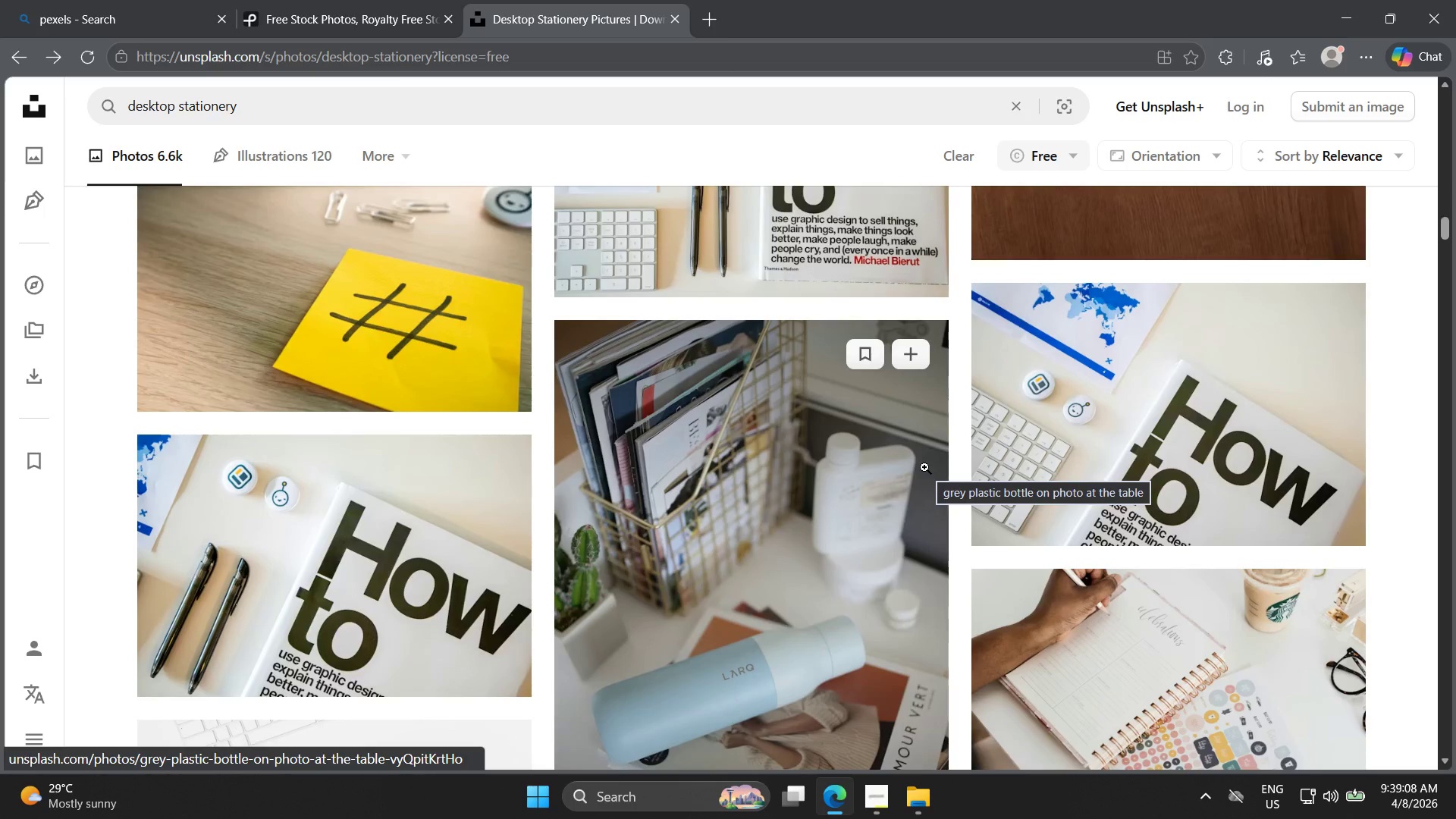 
scroll: coordinate [1200, 513], scroll_direction: up, amount: 32.0
 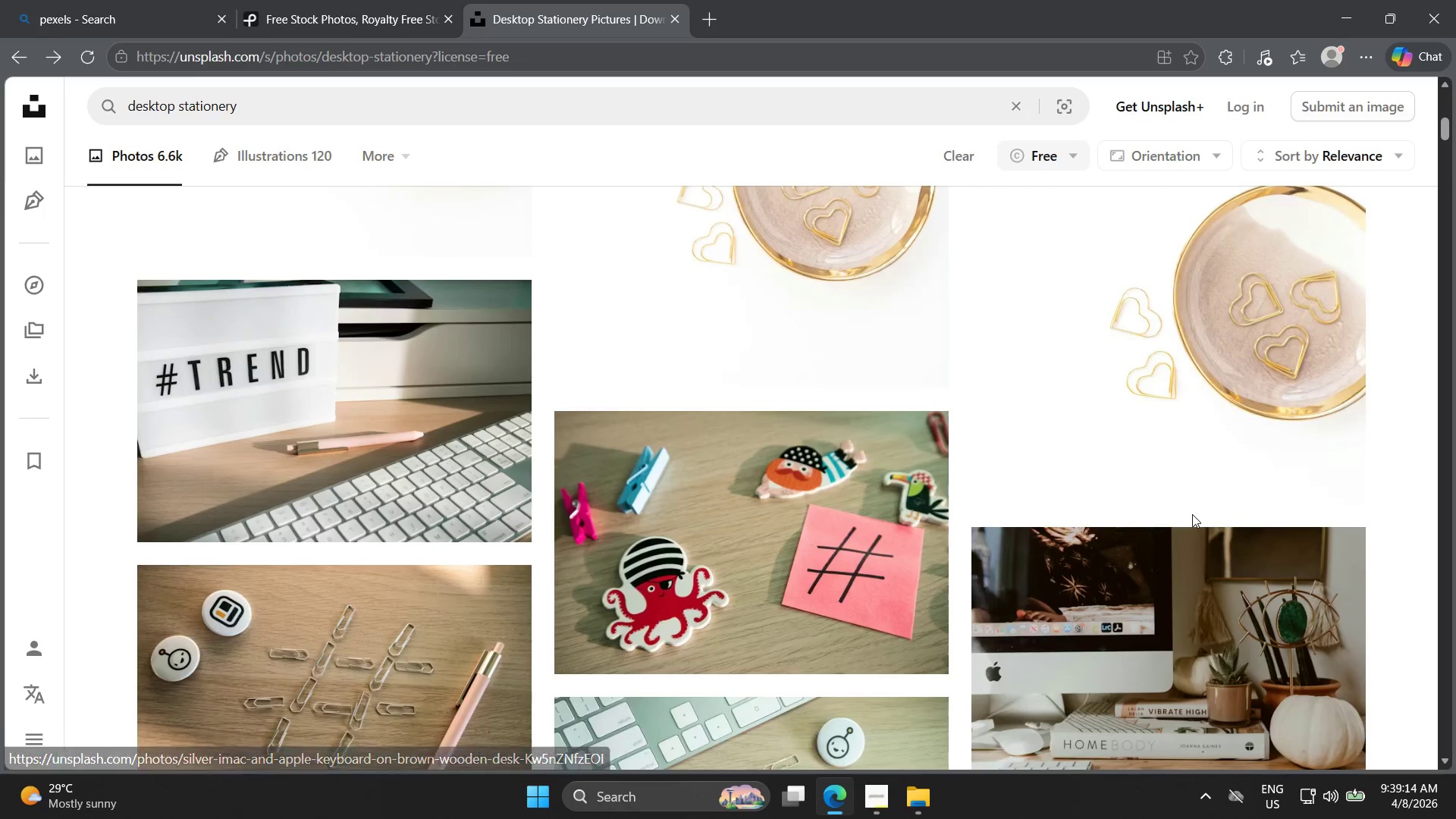 
scroll: coordinate [1192, 514], scroll_direction: up, amount: 6.0
 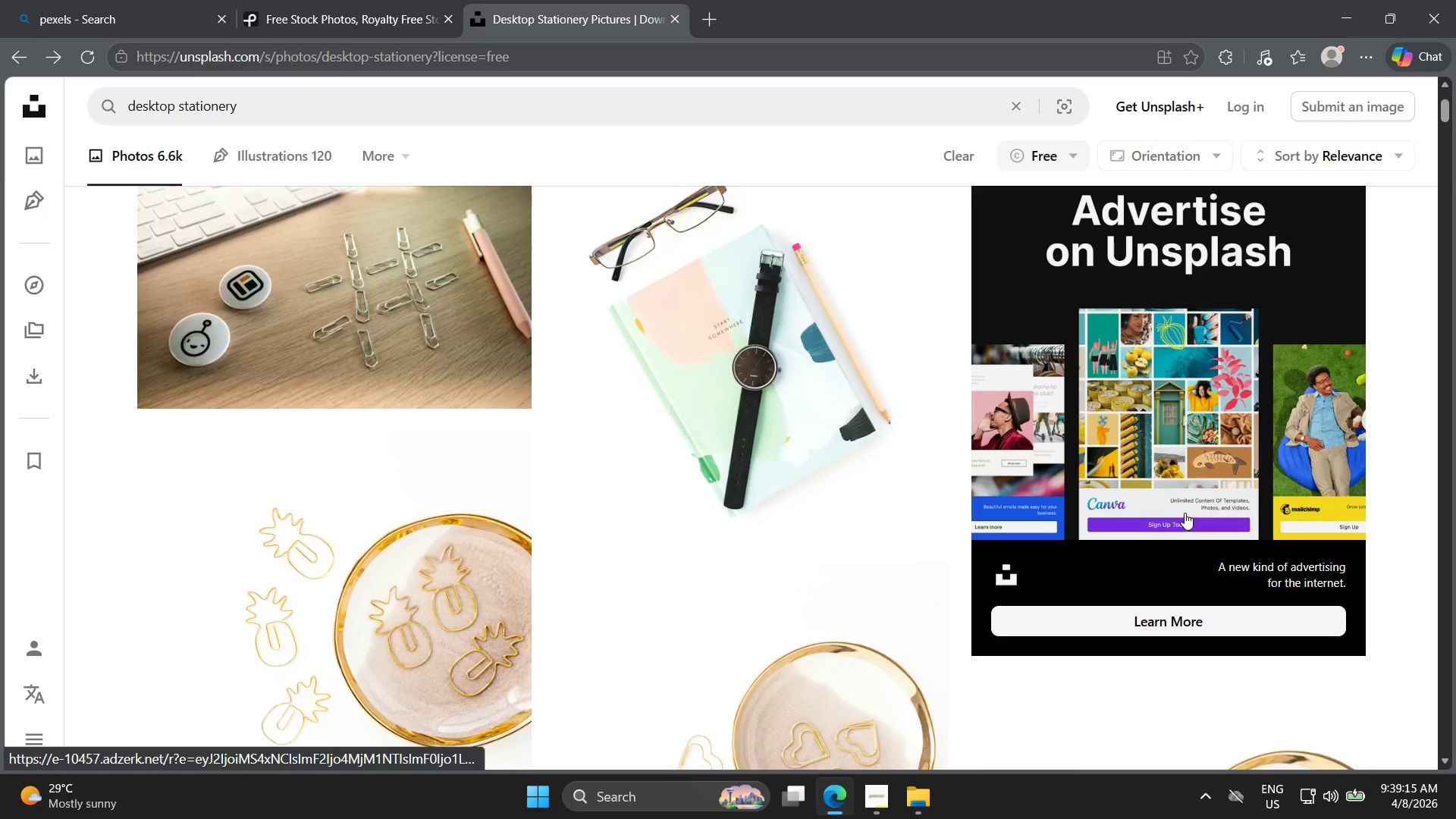 
scroll: coordinate [1148, 522], scroll_direction: down, amount: 50.0
 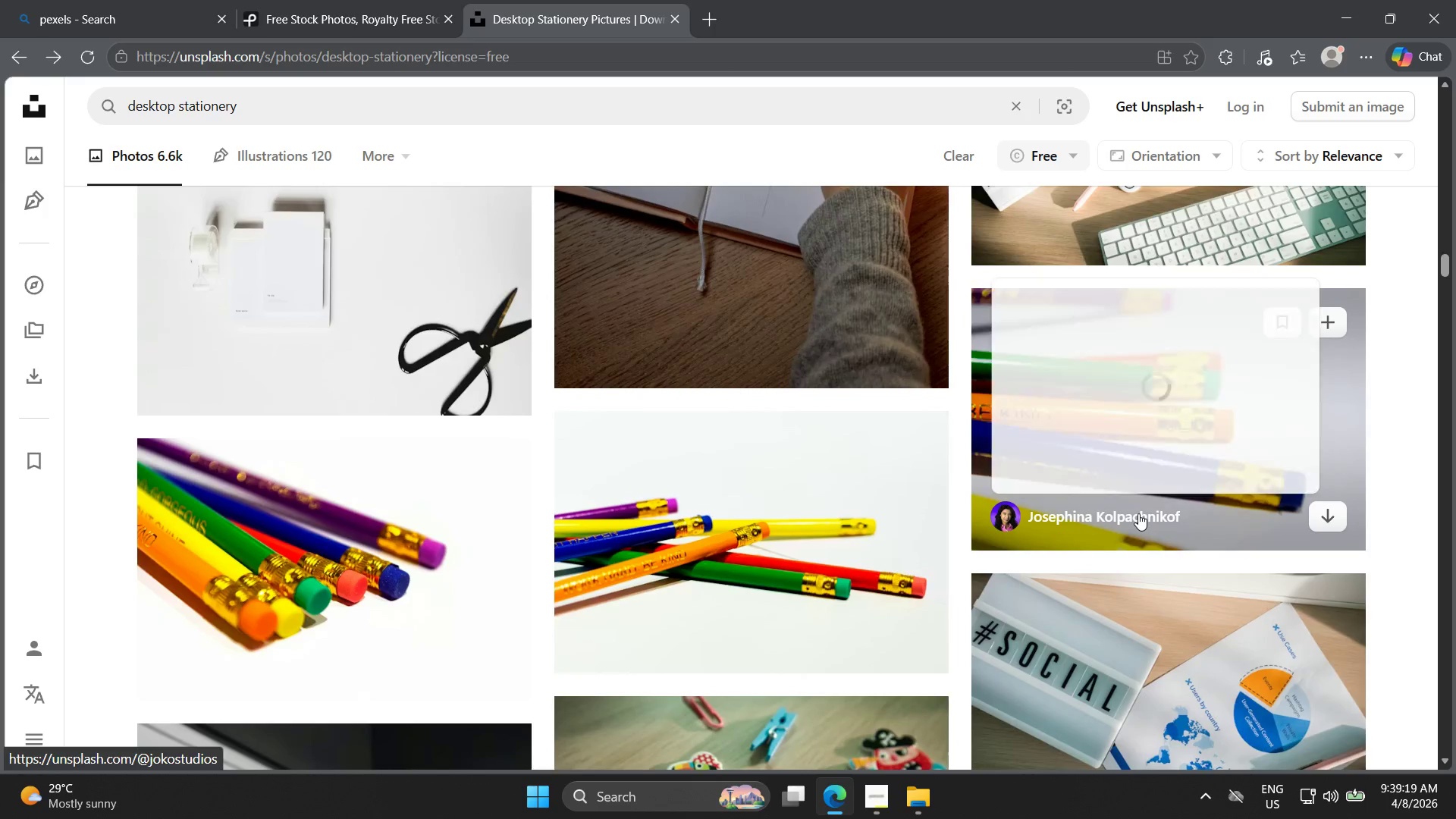 
scroll: coordinate [1134, 507], scroll_direction: up, amount: 8.0
 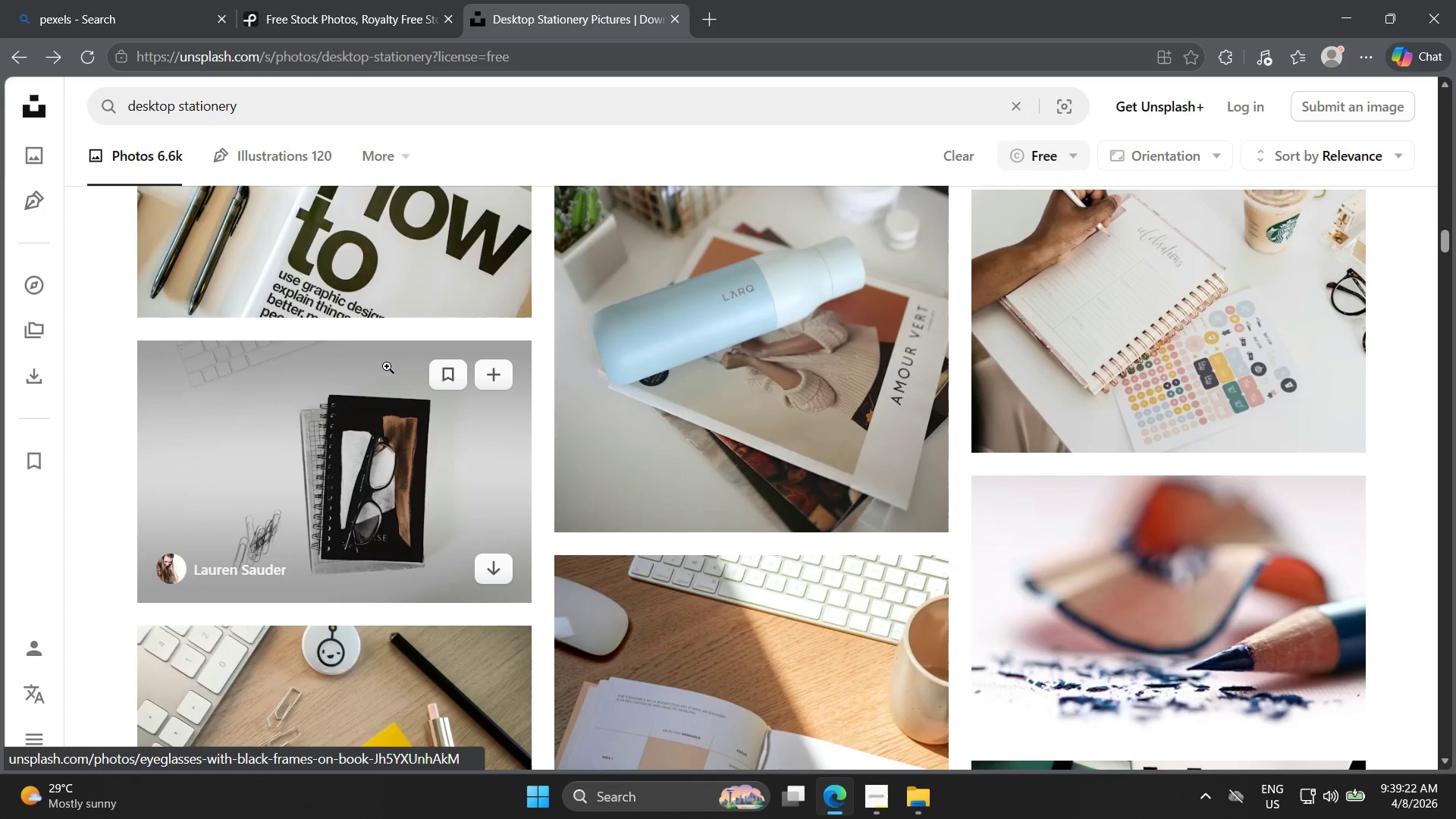 
left_click([315, 404])
 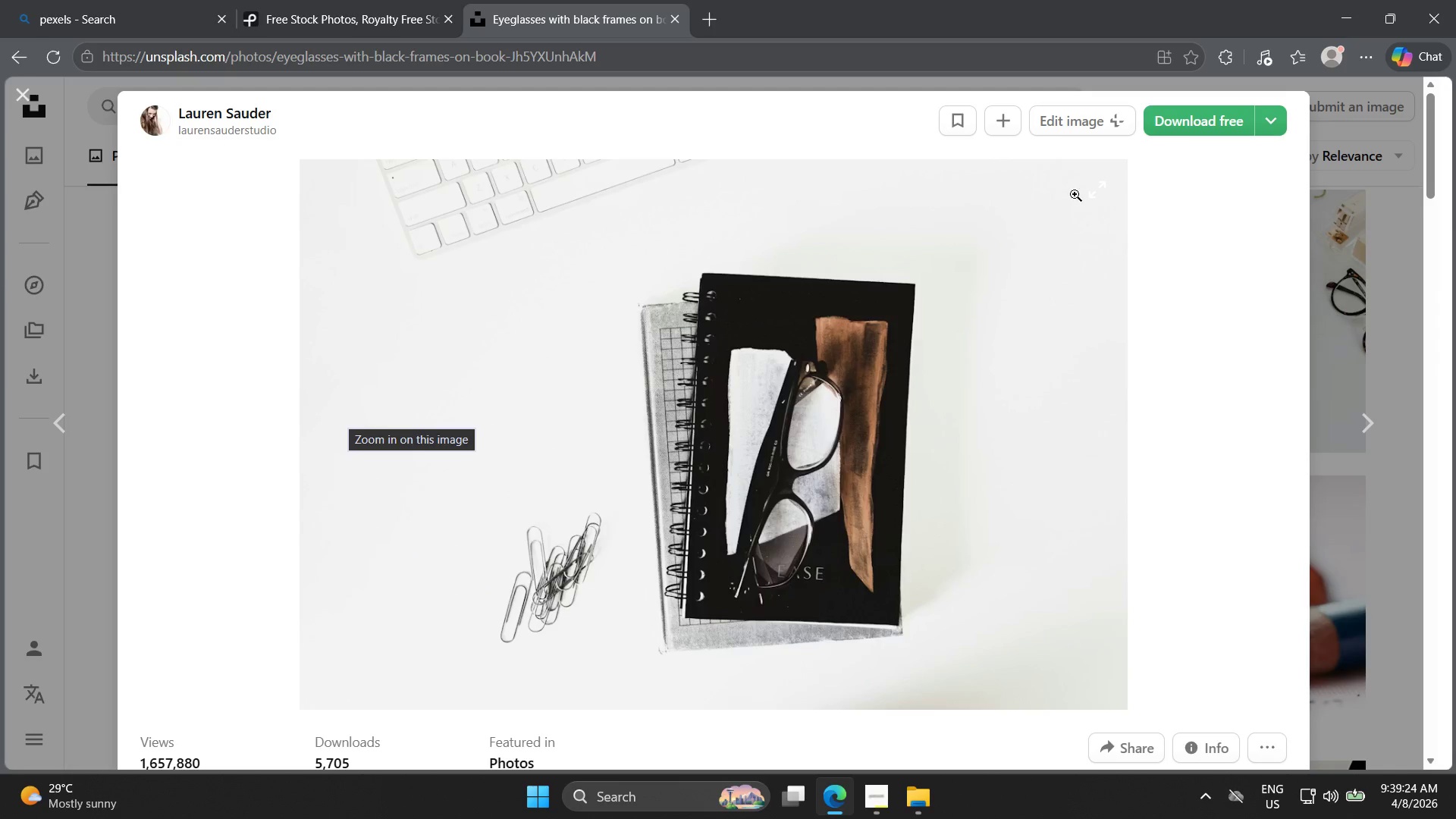 
left_click([1189, 115])
 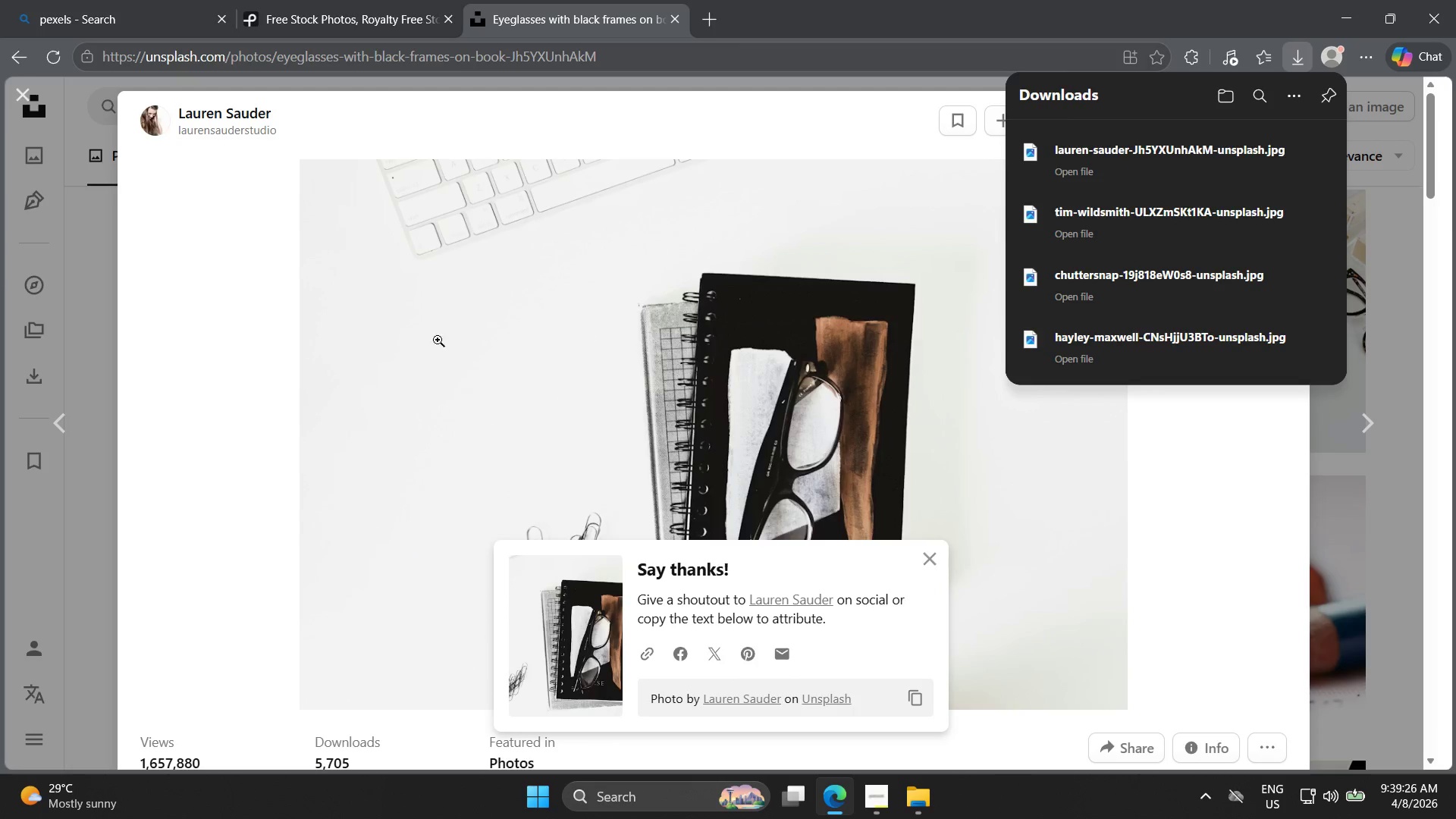 
left_click([165, 358])
 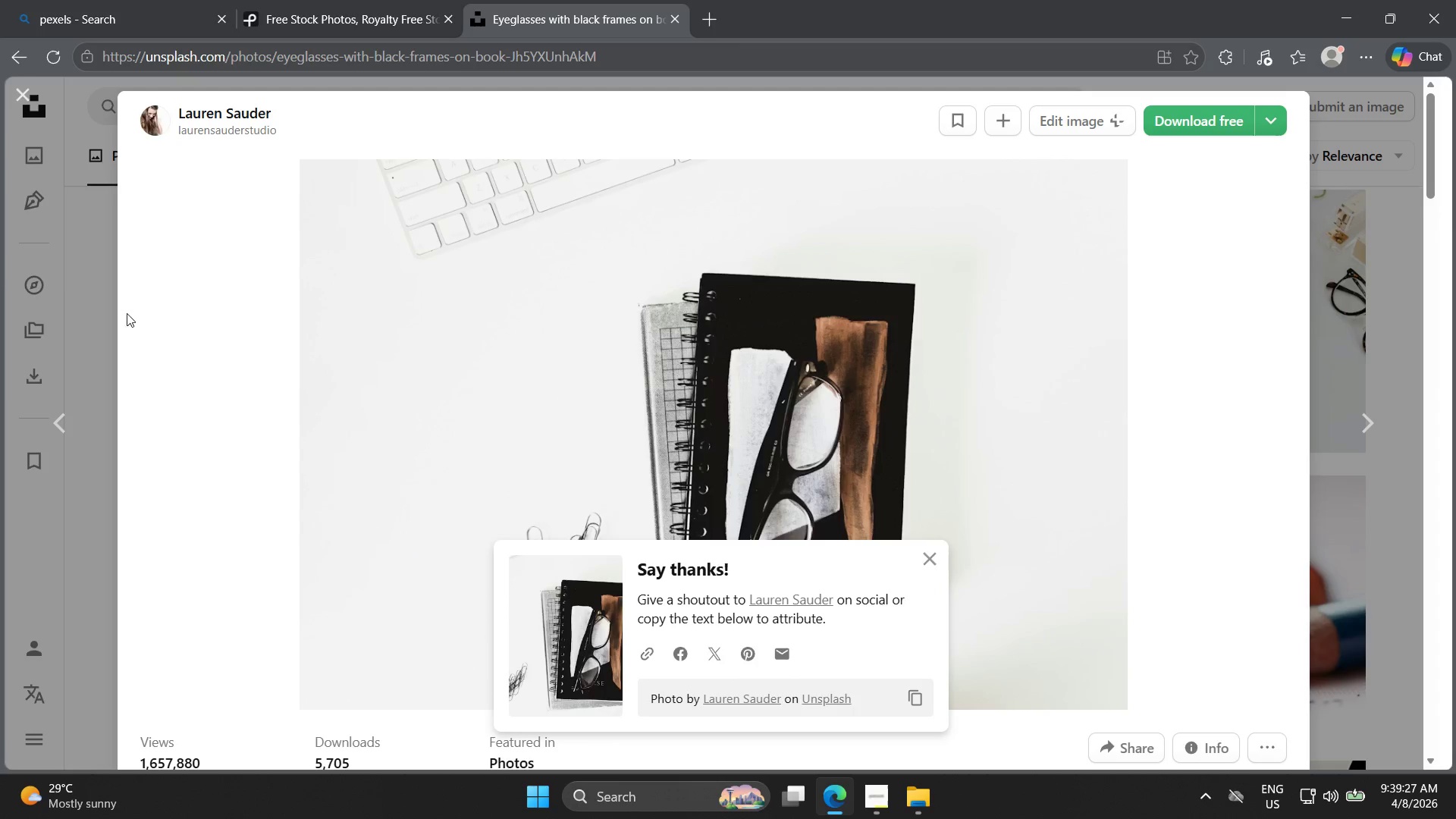 
left_click([85, 307])
 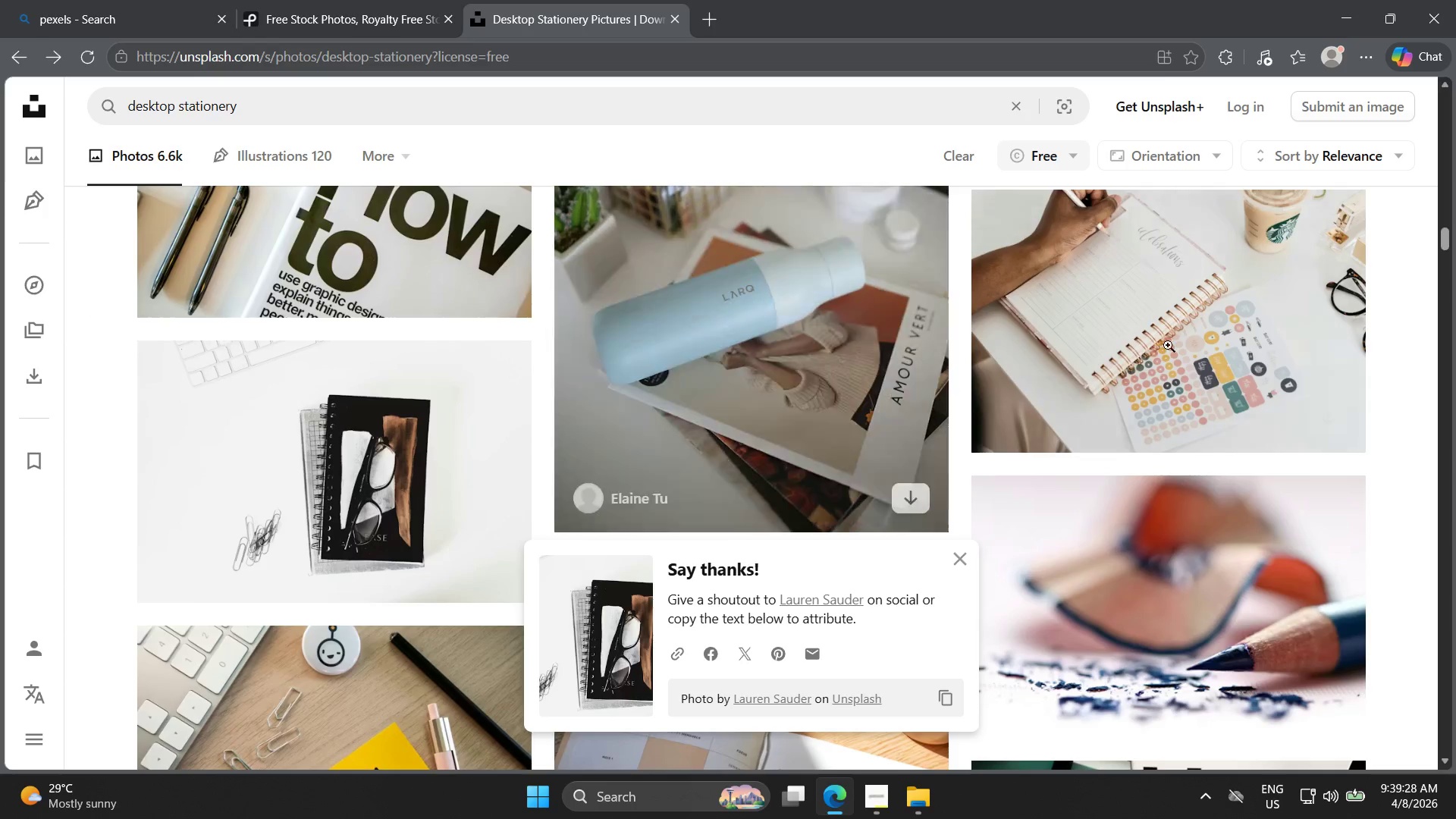 
scroll: coordinate [1162, 435], scroll_direction: down, amount: 33.0
 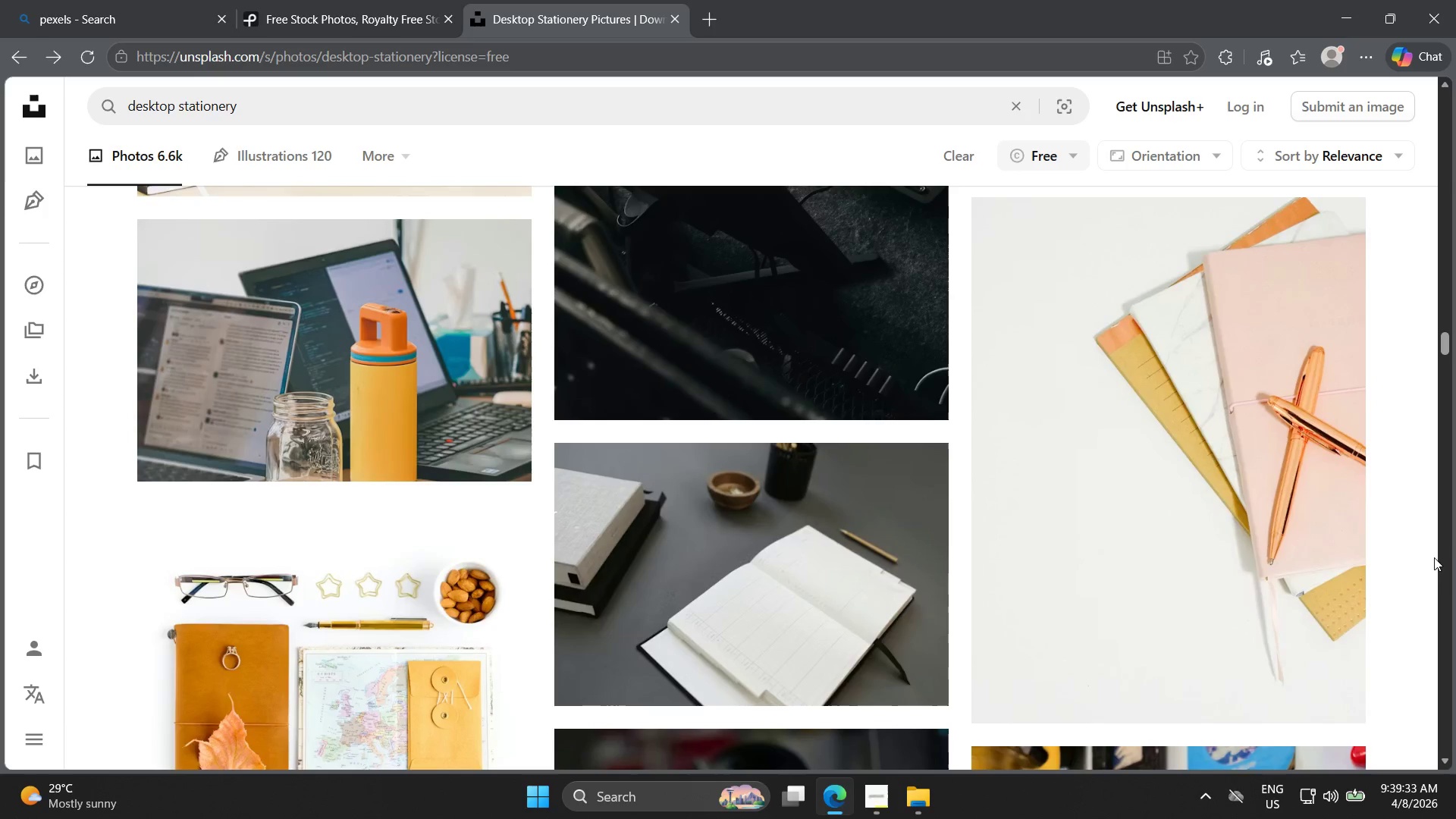 
scroll: coordinate [1235, 538], scroll_direction: down, amount: 23.0
 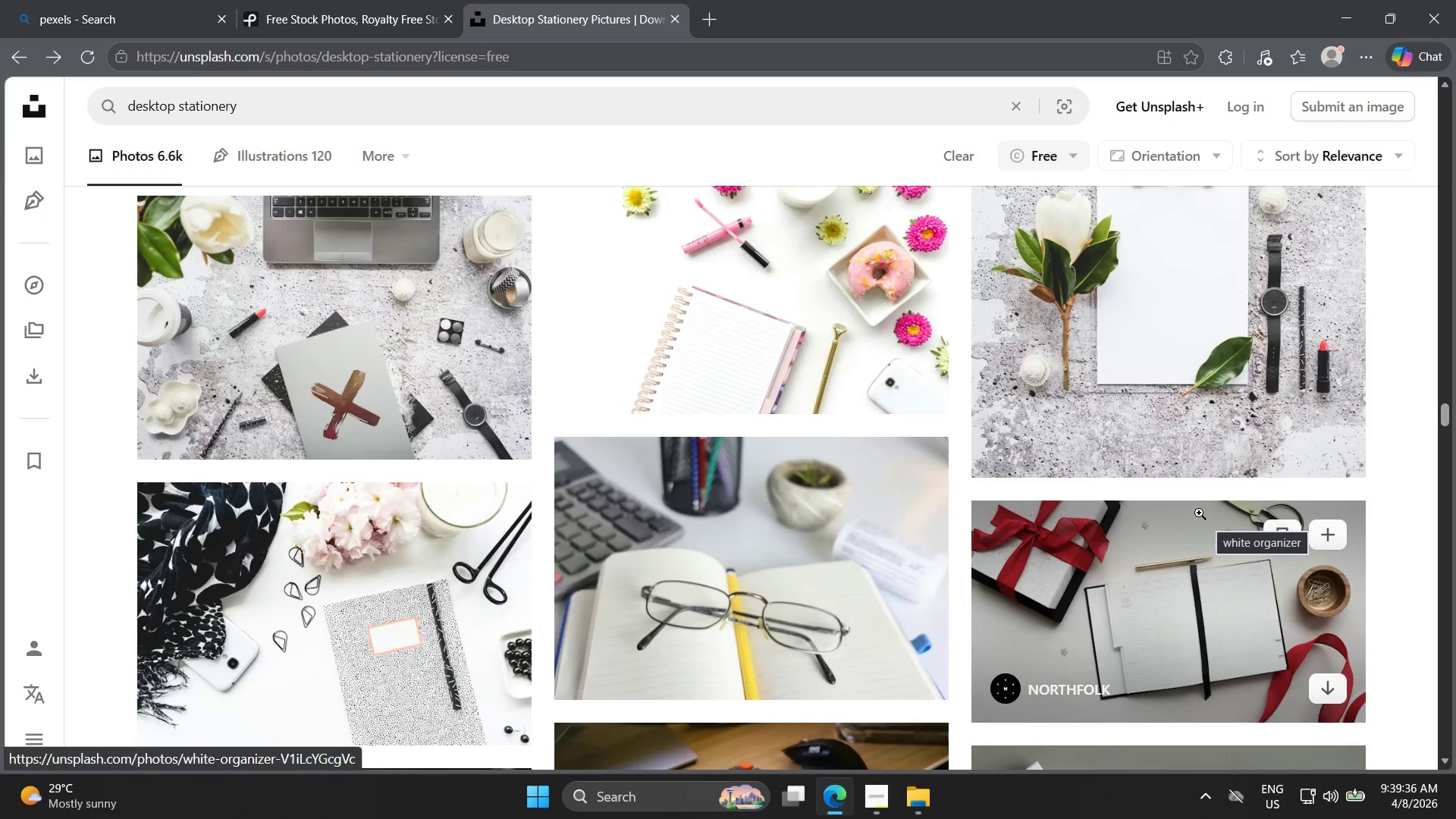 
scroll: coordinate [1199, 513], scroll_direction: up, amount: 2.0
 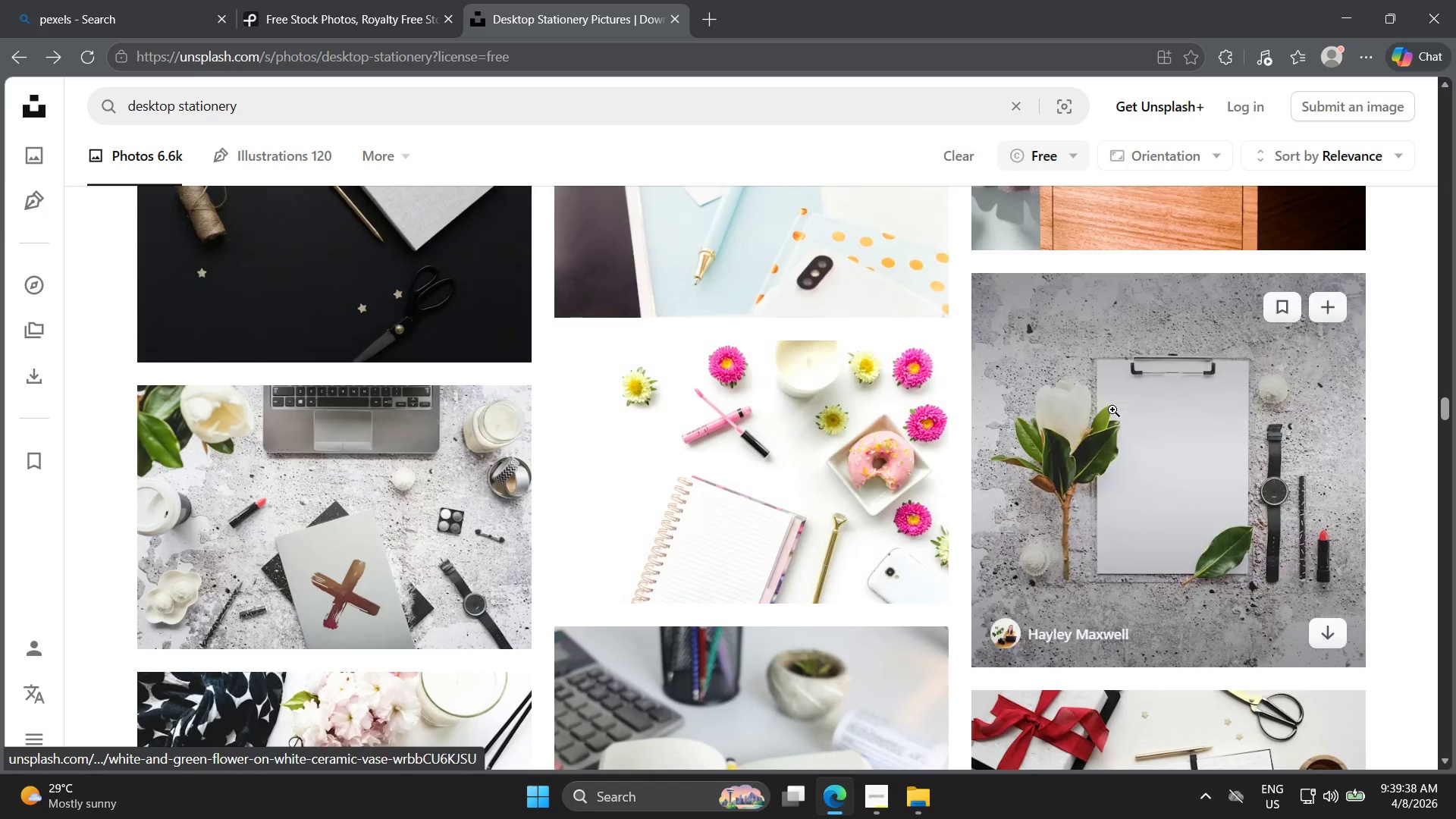 
left_click([1143, 432])
 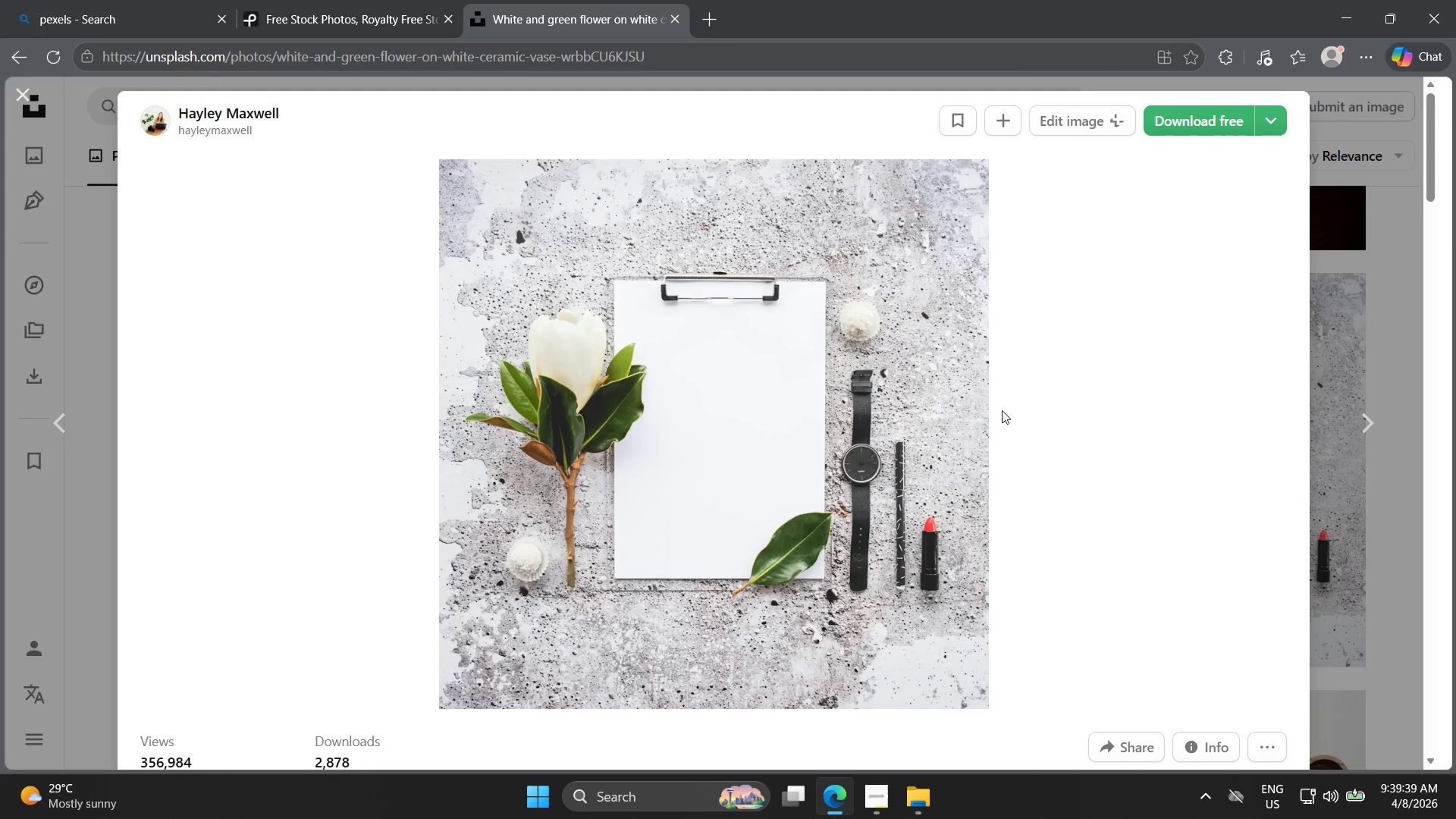 
mouse_move([959, 403])
 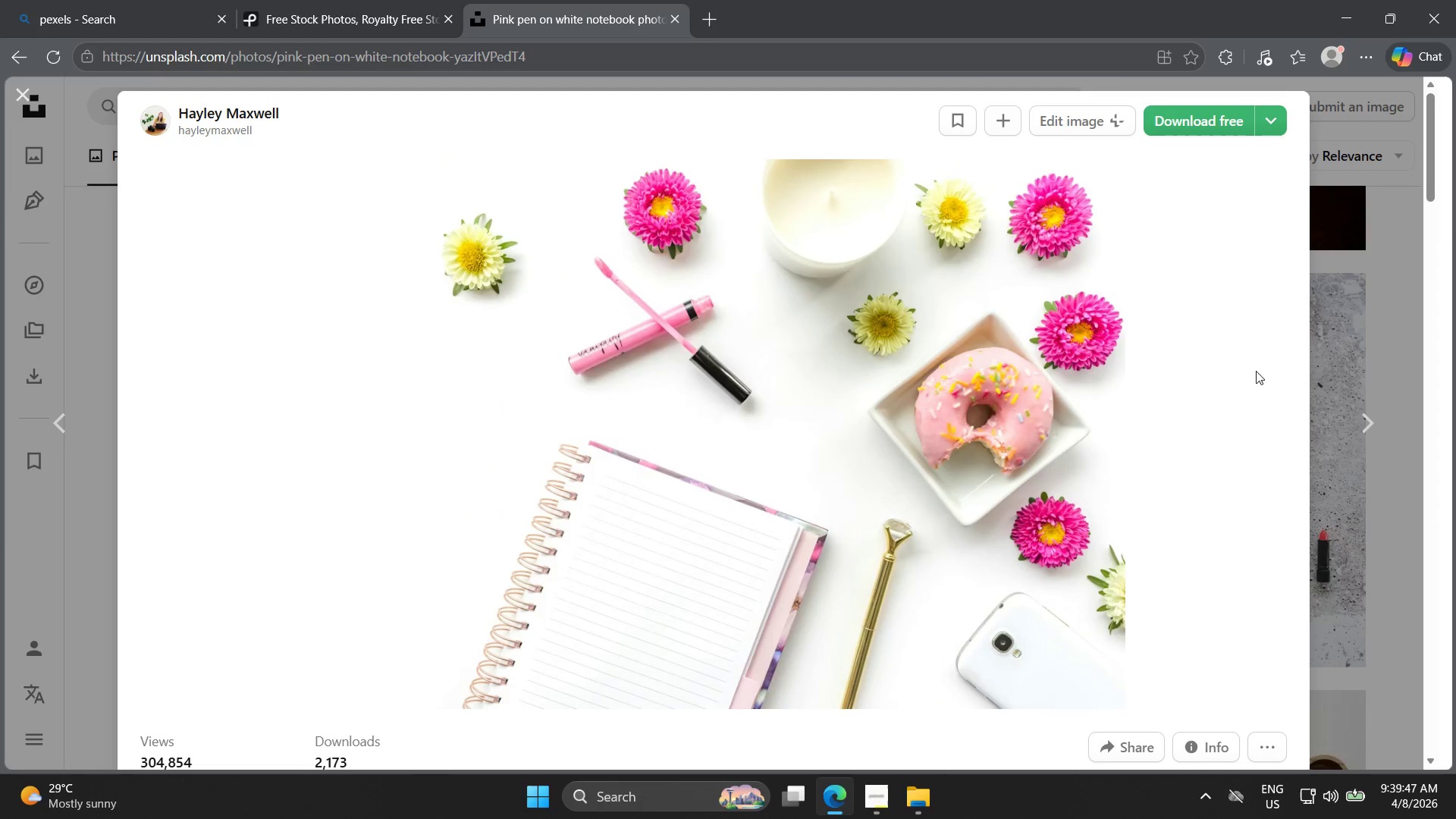 
left_click([1321, 375])
 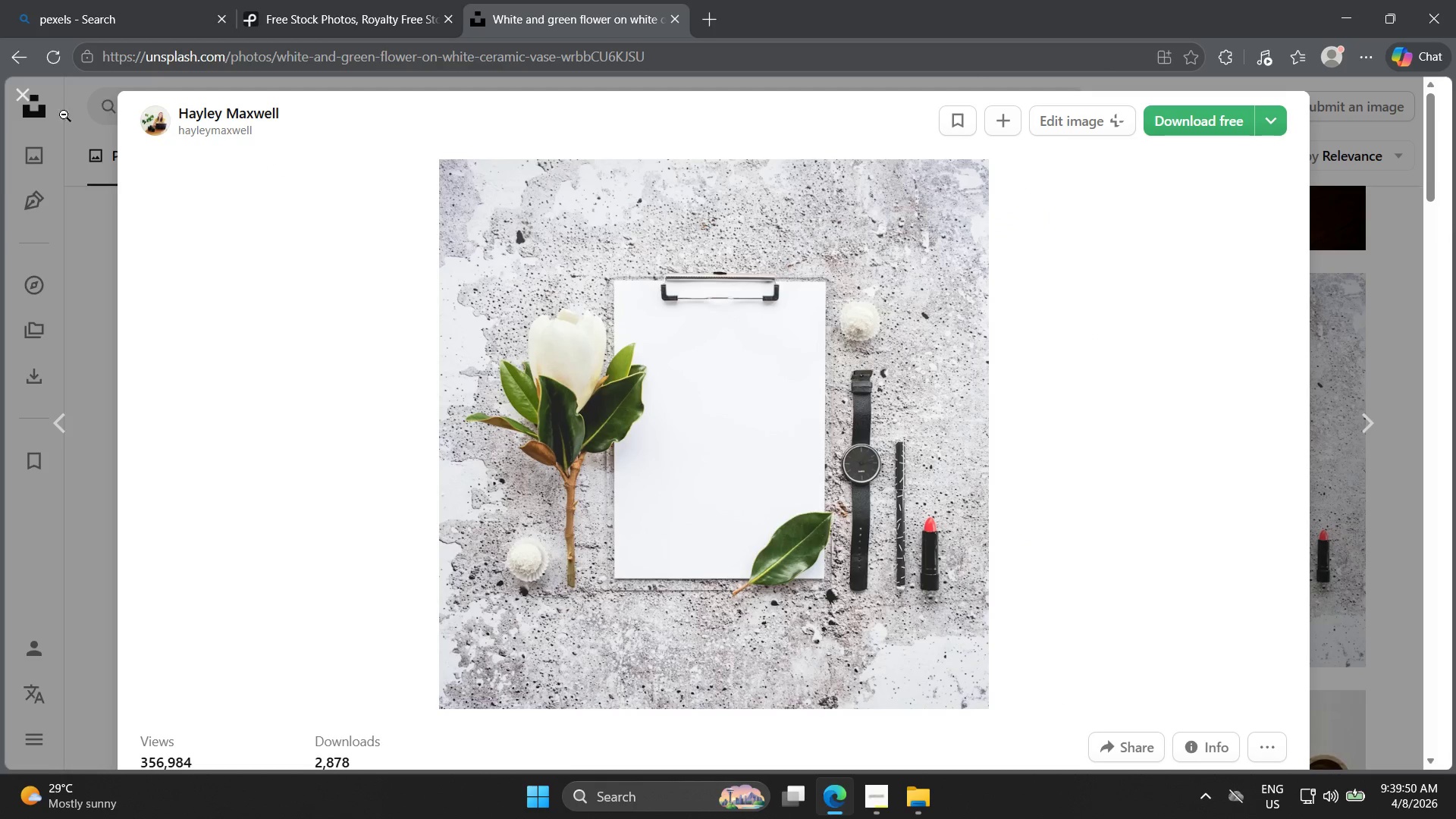 
left_click([19, 89])
 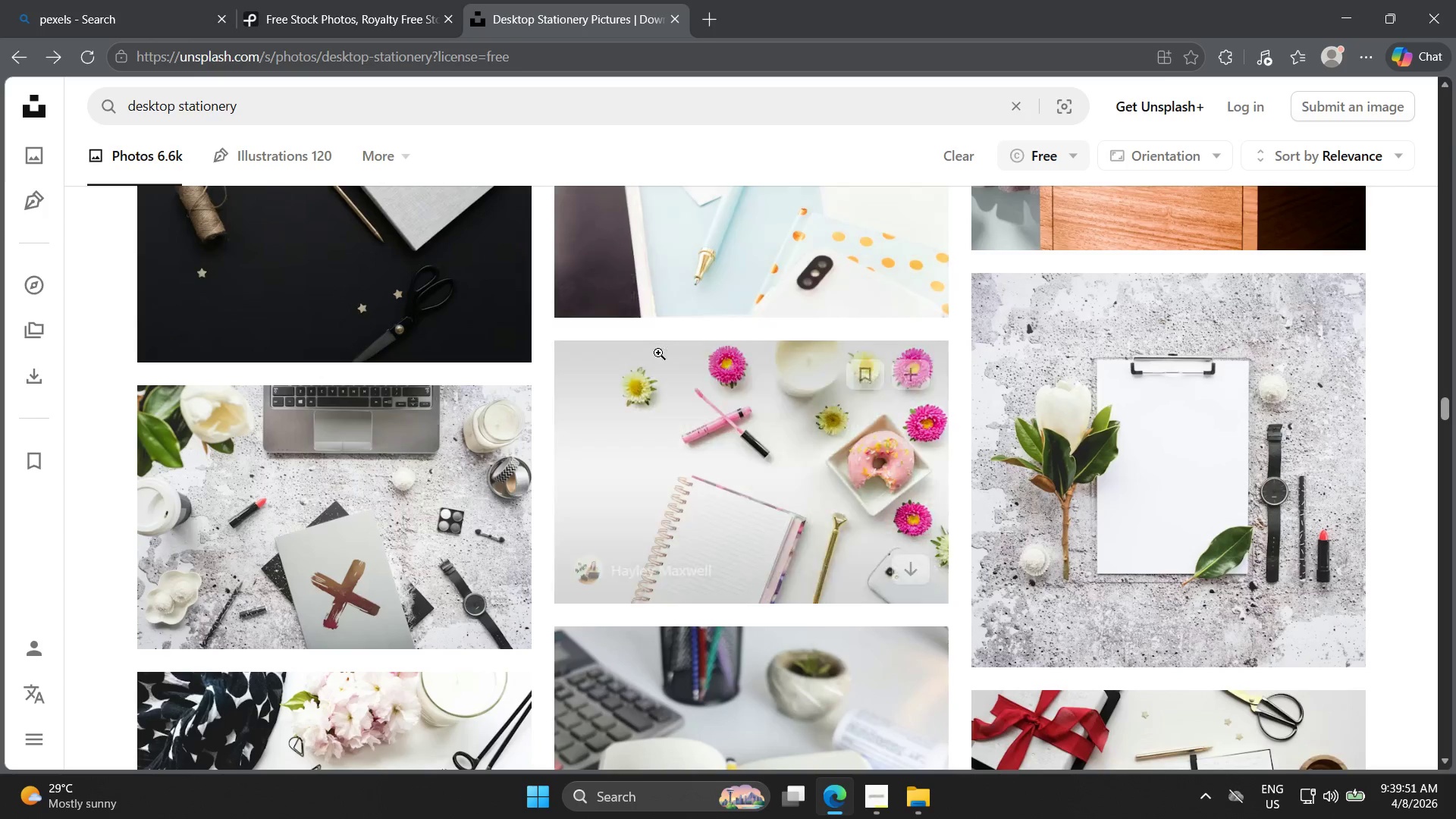 
scroll: coordinate [670, 365], scroll_direction: down, amount: 4.0
 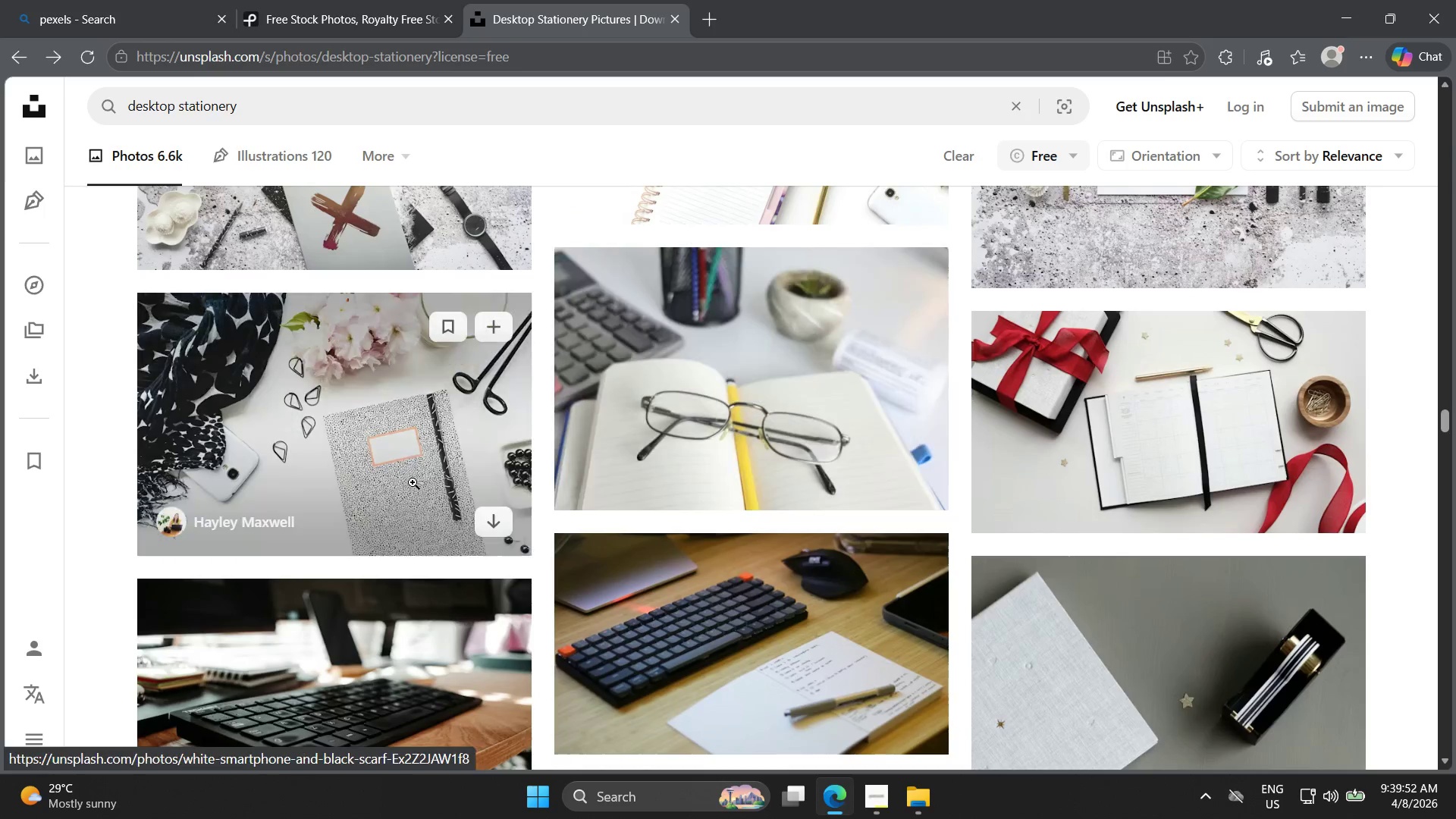 
left_click([402, 430])
 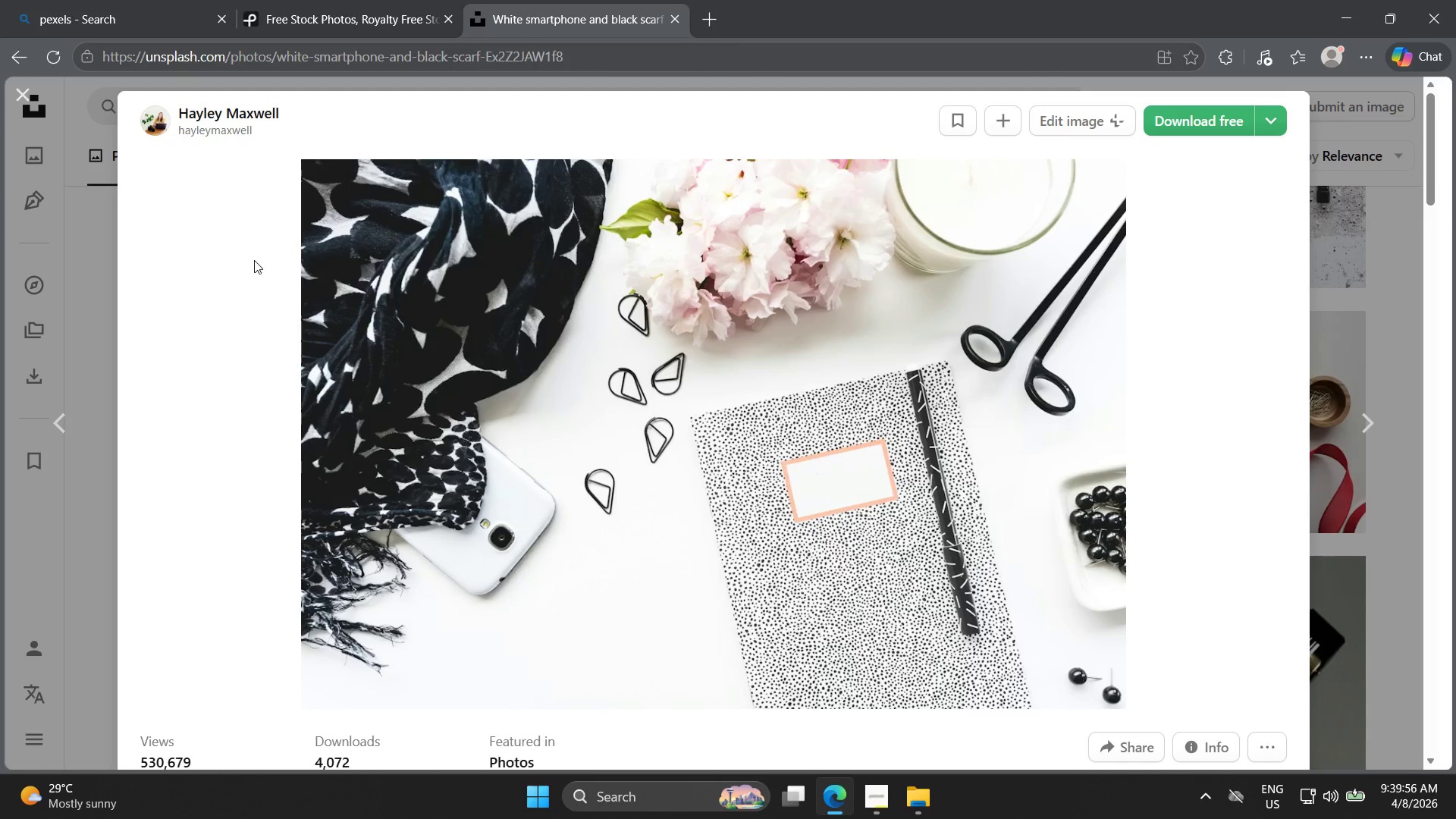 
left_click([27, 91])
 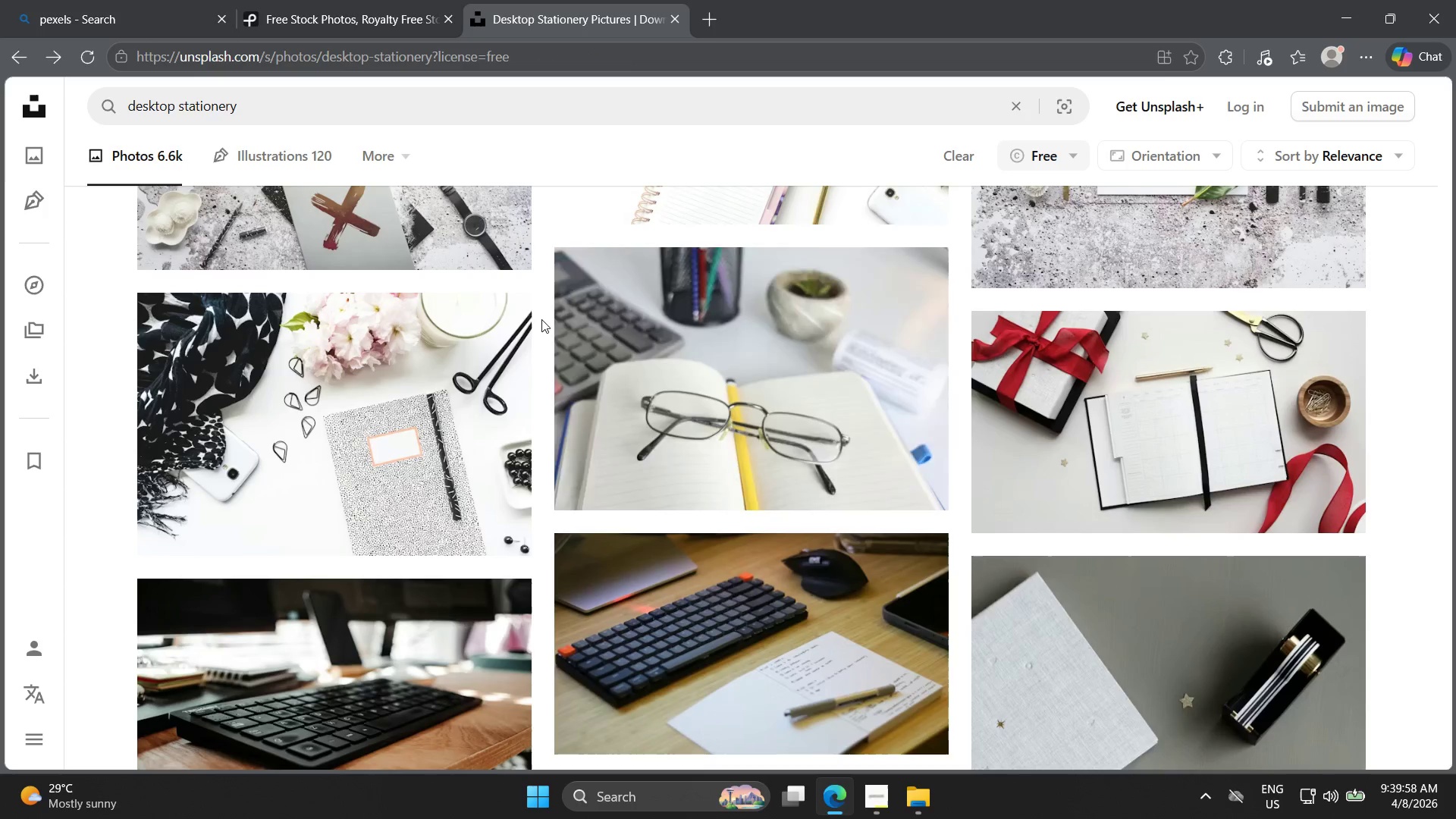 
scroll: coordinate [1117, 656], scroll_direction: down, amount: 22.0
 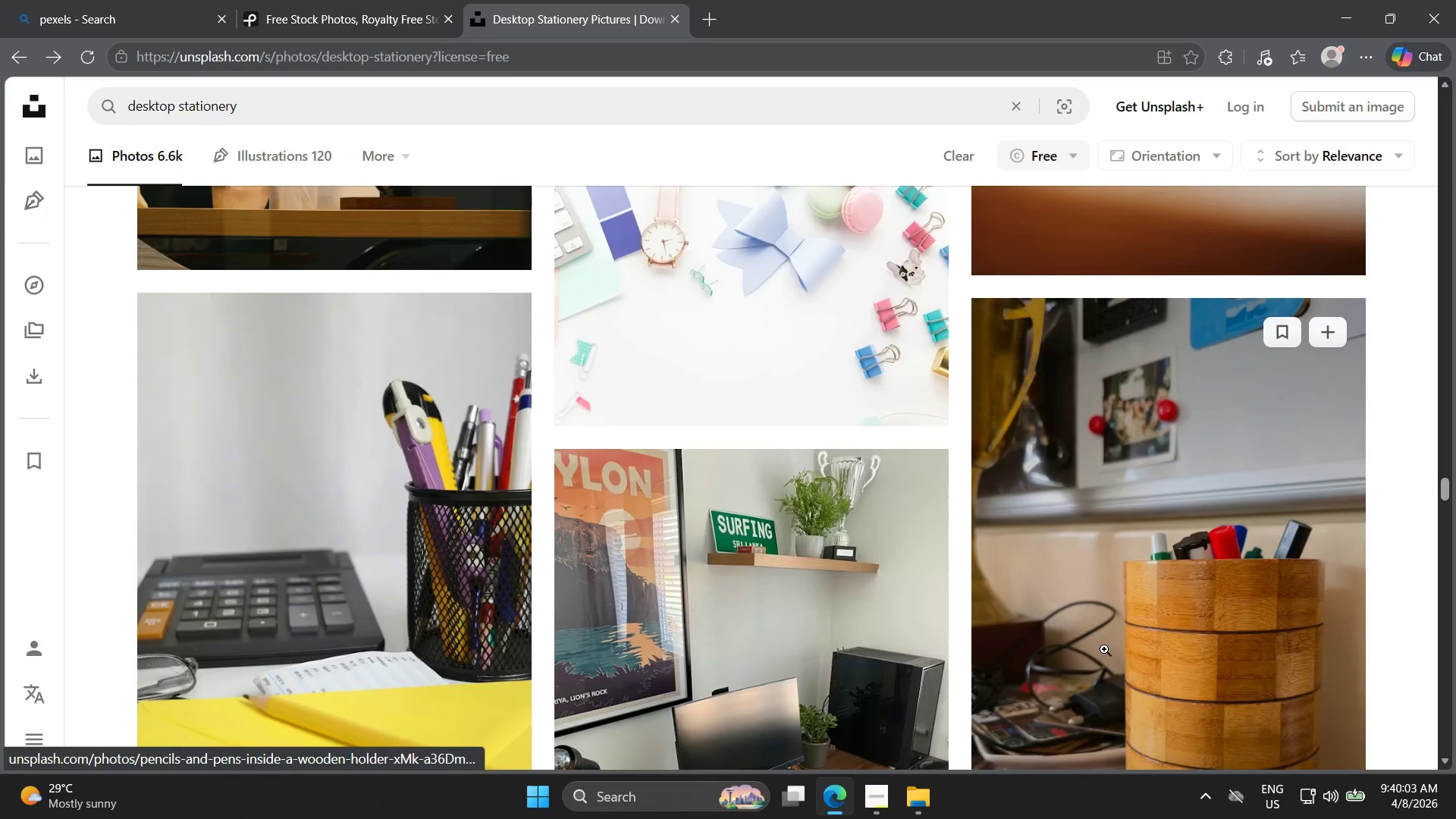 
scroll: coordinate [1104, 649], scroll_direction: up, amount: 4.0
 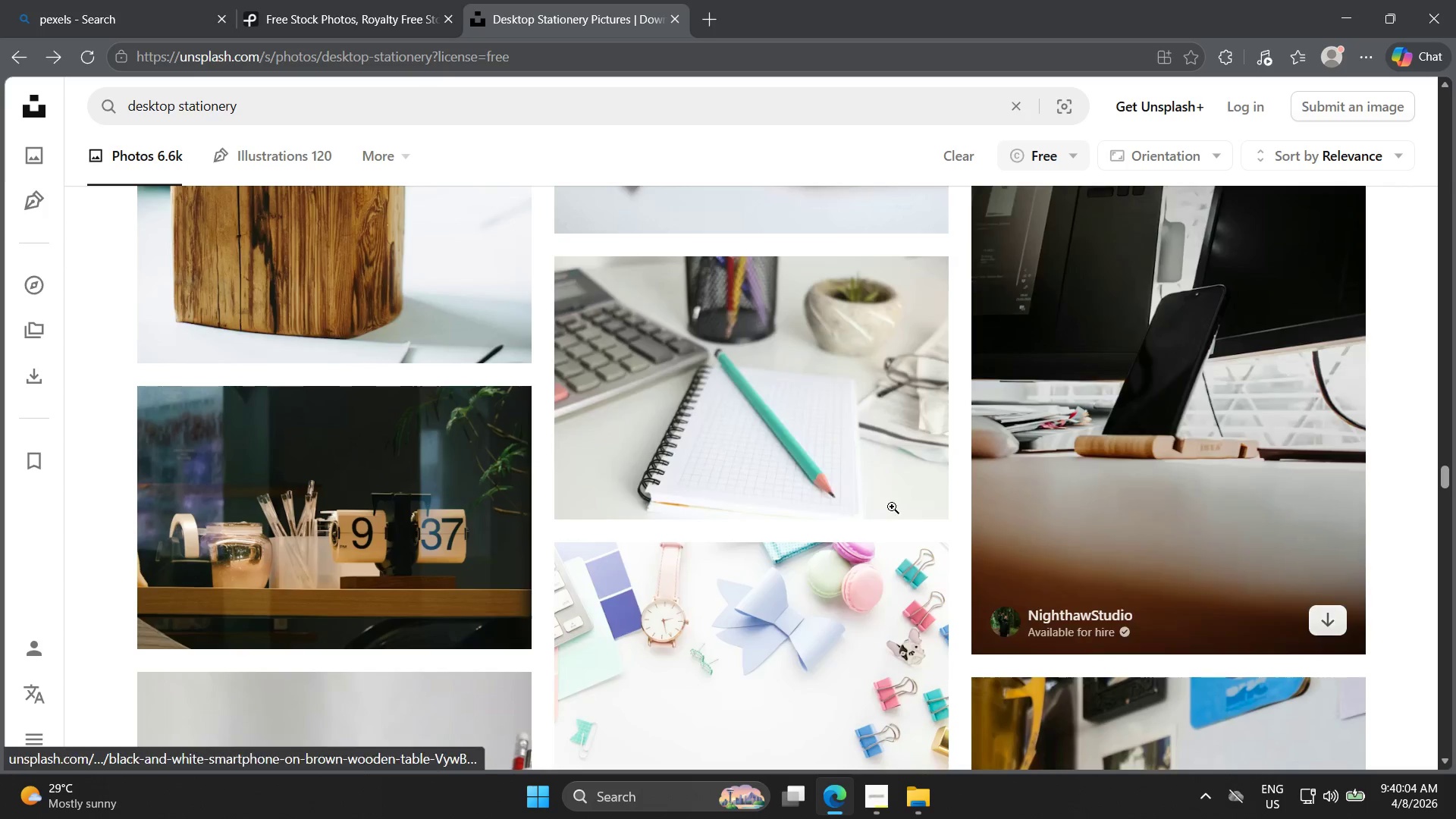 
left_click([782, 428])
 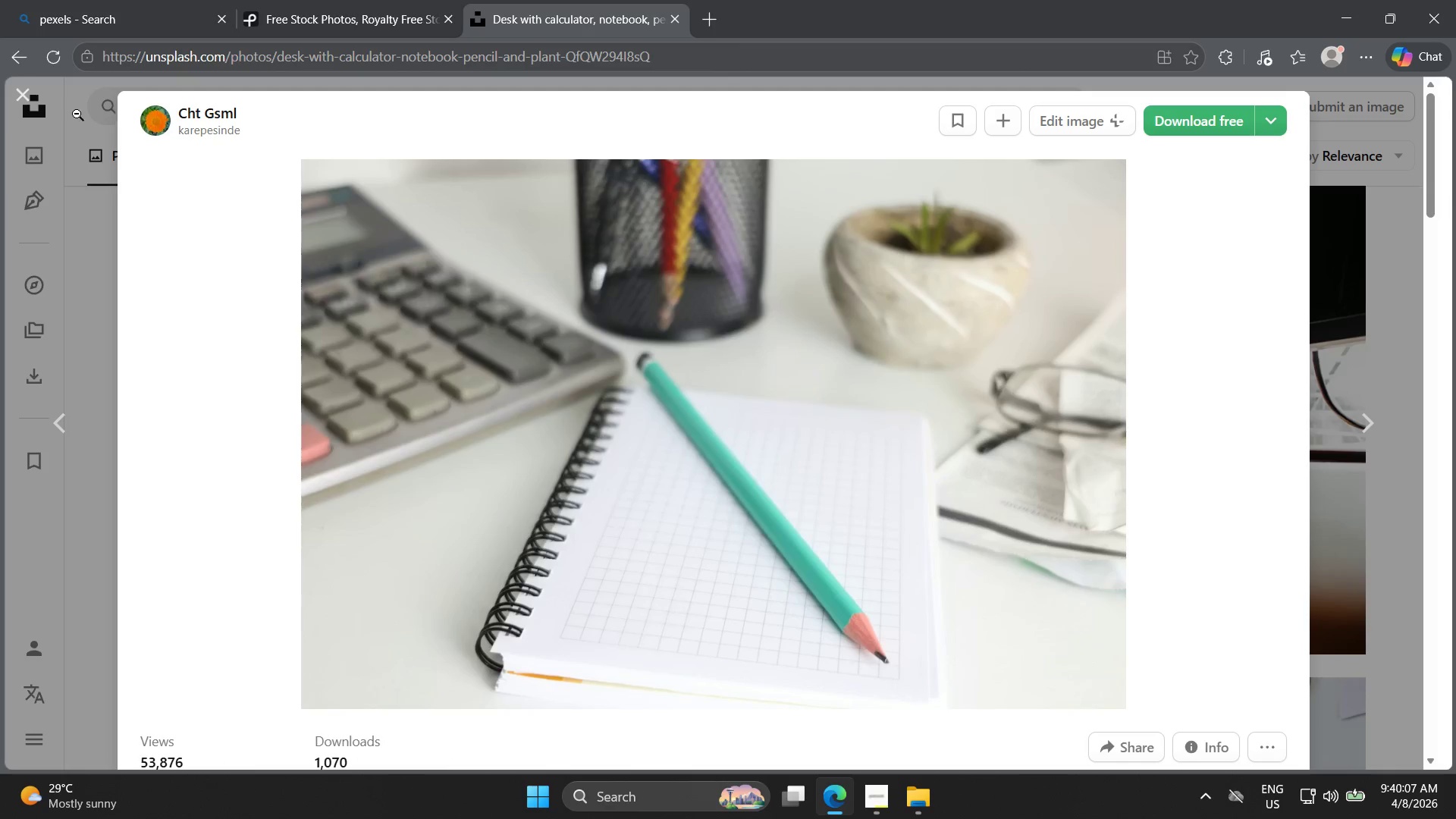 
scroll: coordinate [990, 470], scroll_direction: down, amount: 27.0
 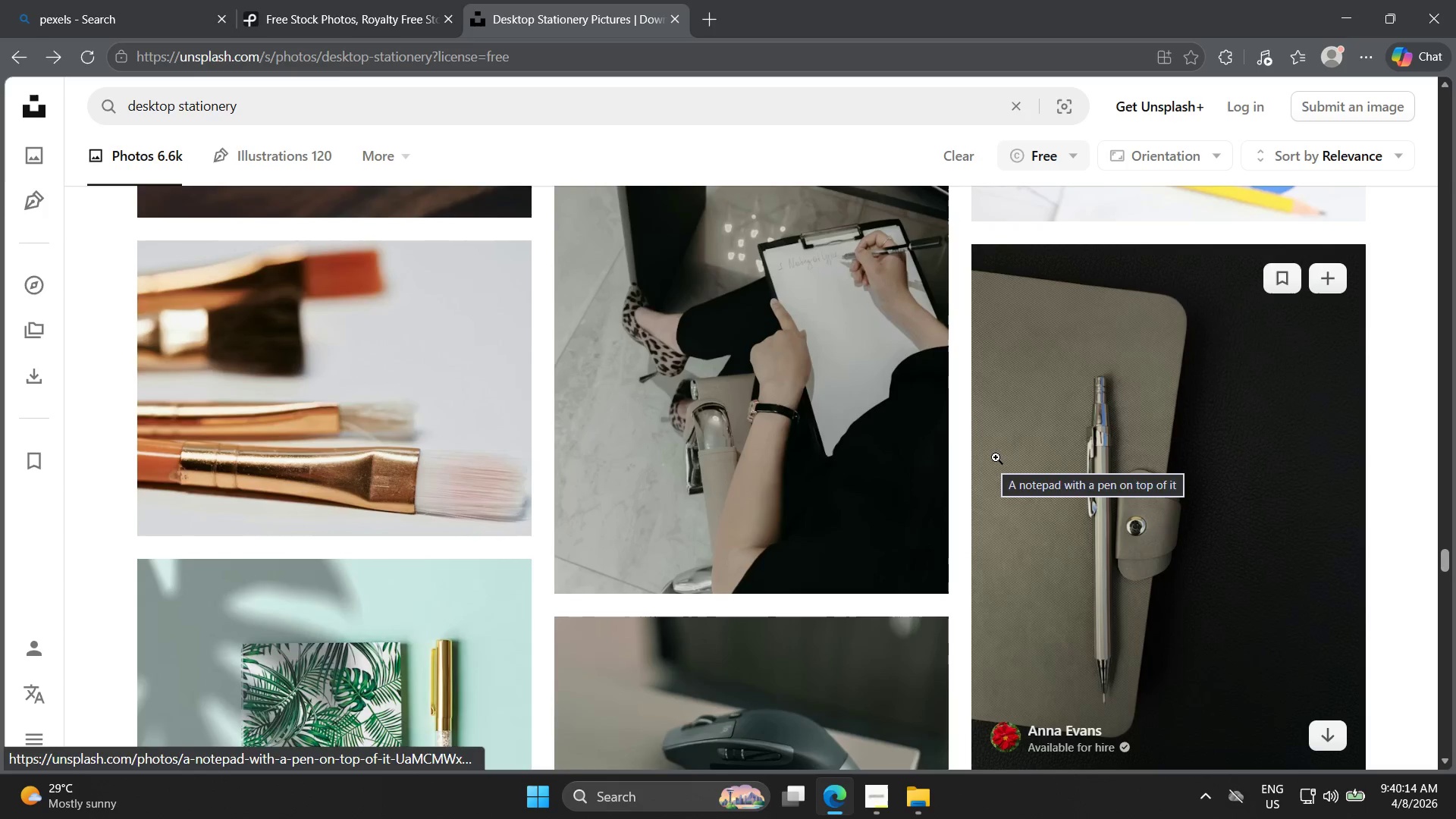 
scroll: coordinate [996, 467], scroll_direction: down, amount: 4.0
 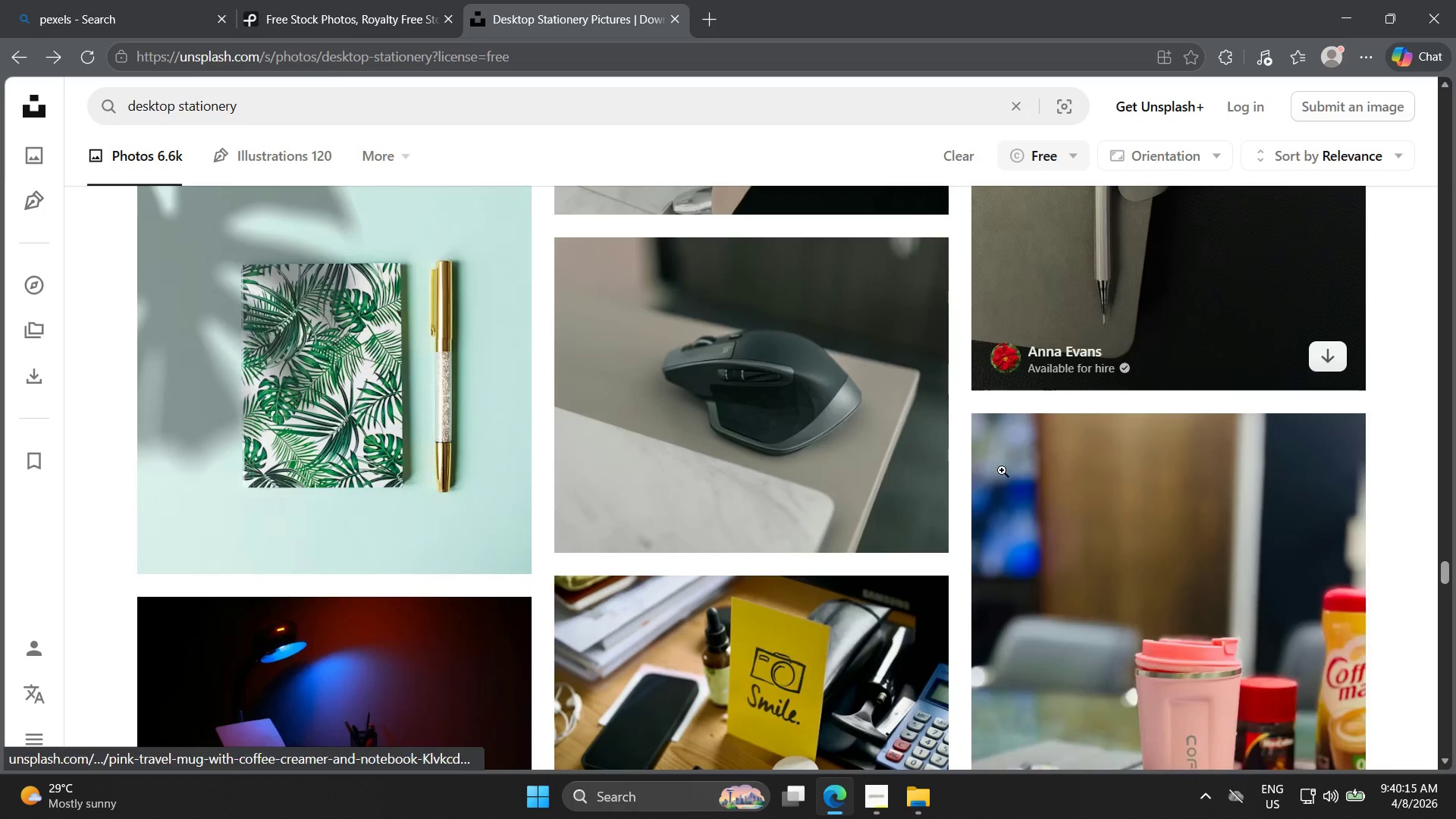 
mouse_move([1030, 479])
 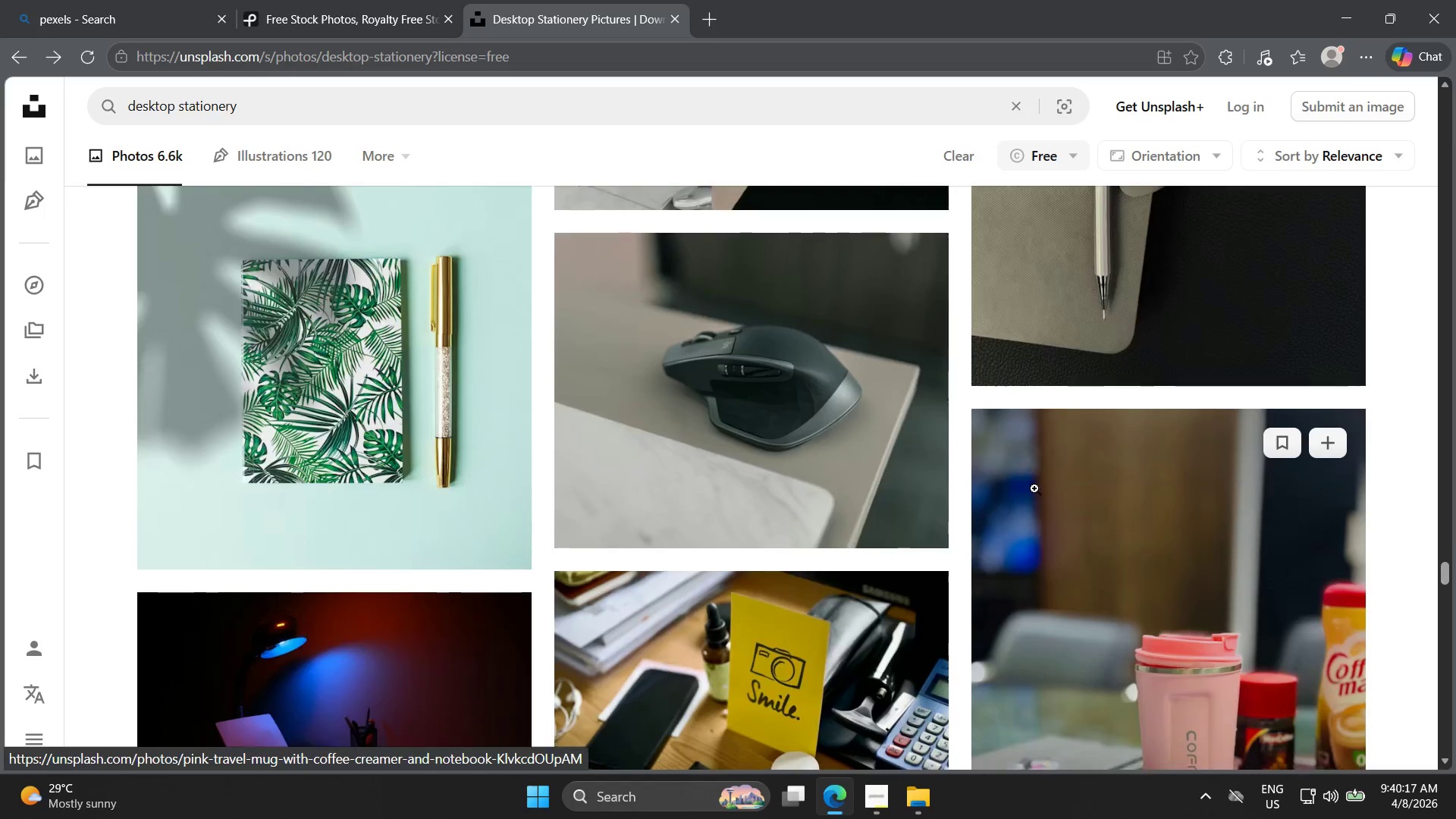 
scroll: coordinate [822, 551], scroll_direction: down, amount: 24.0
 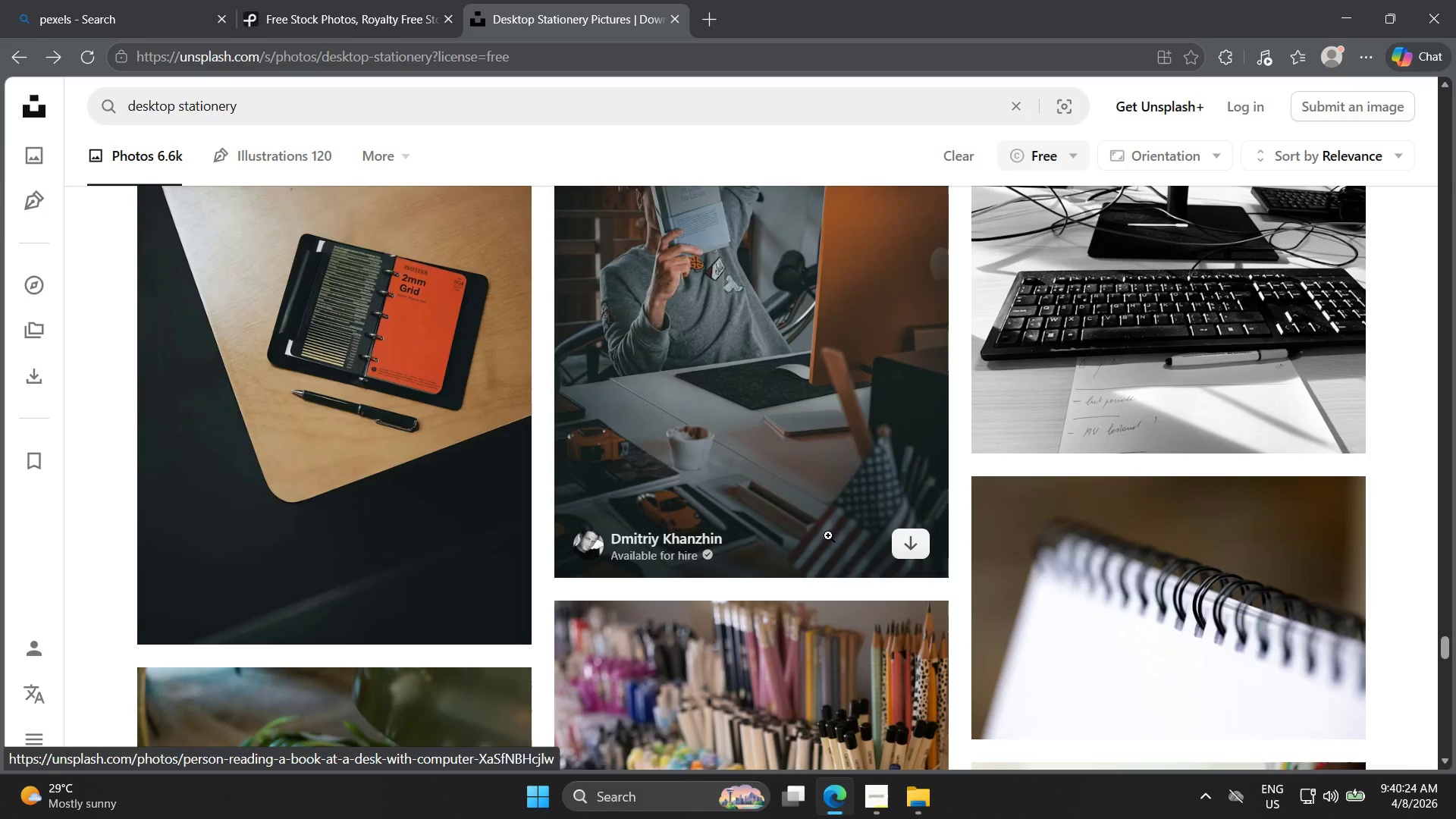 
scroll: coordinate [1269, 568], scroll_direction: down, amount: 26.0
 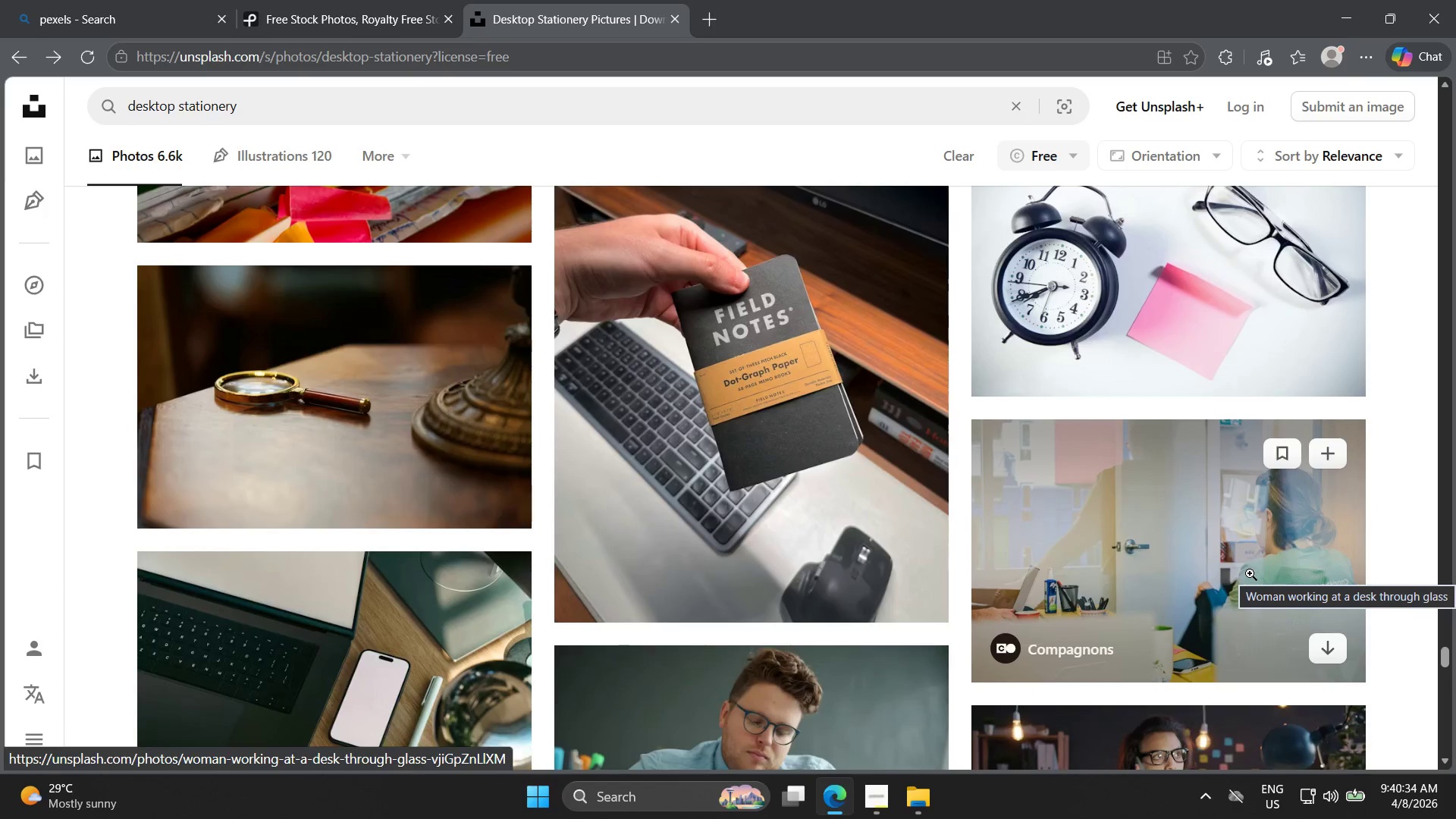 
scroll: coordinate [1414, 588], scroll_direction: down, amount: 17.0
 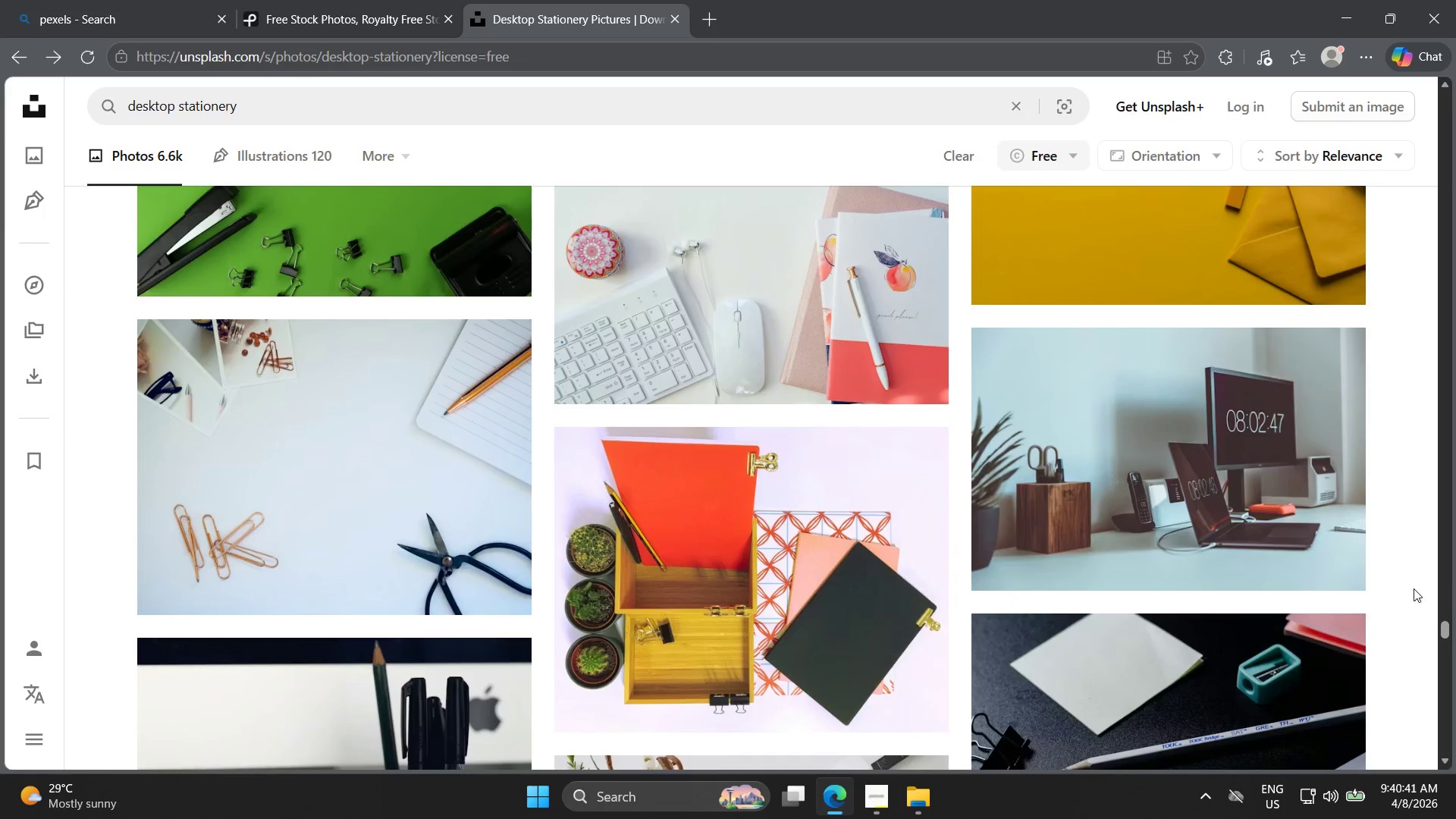 
scroll: coordinate [1390, 617], scroll_direction: down, amount: 14.0
 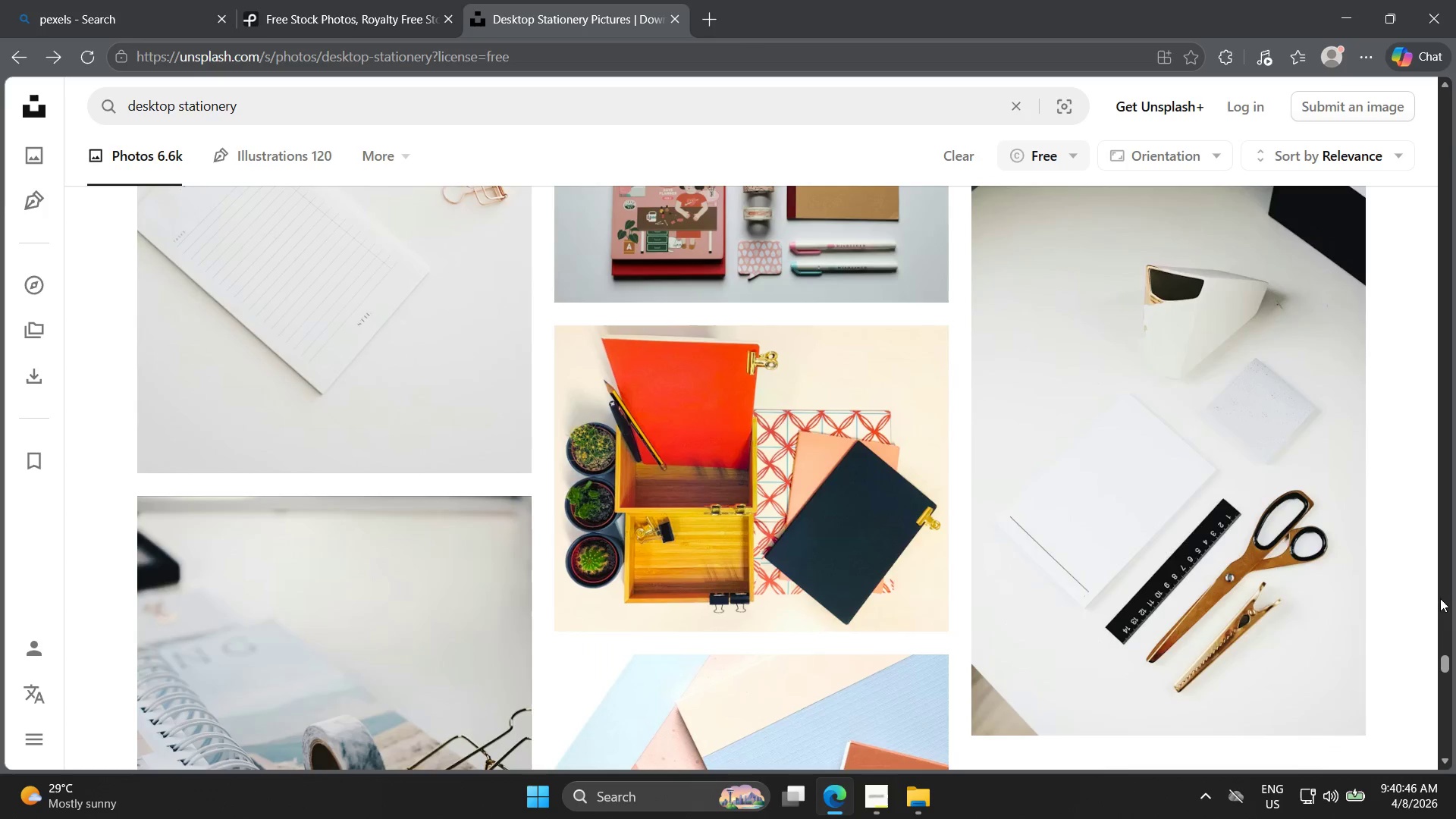 
left_click([1204, 513])
 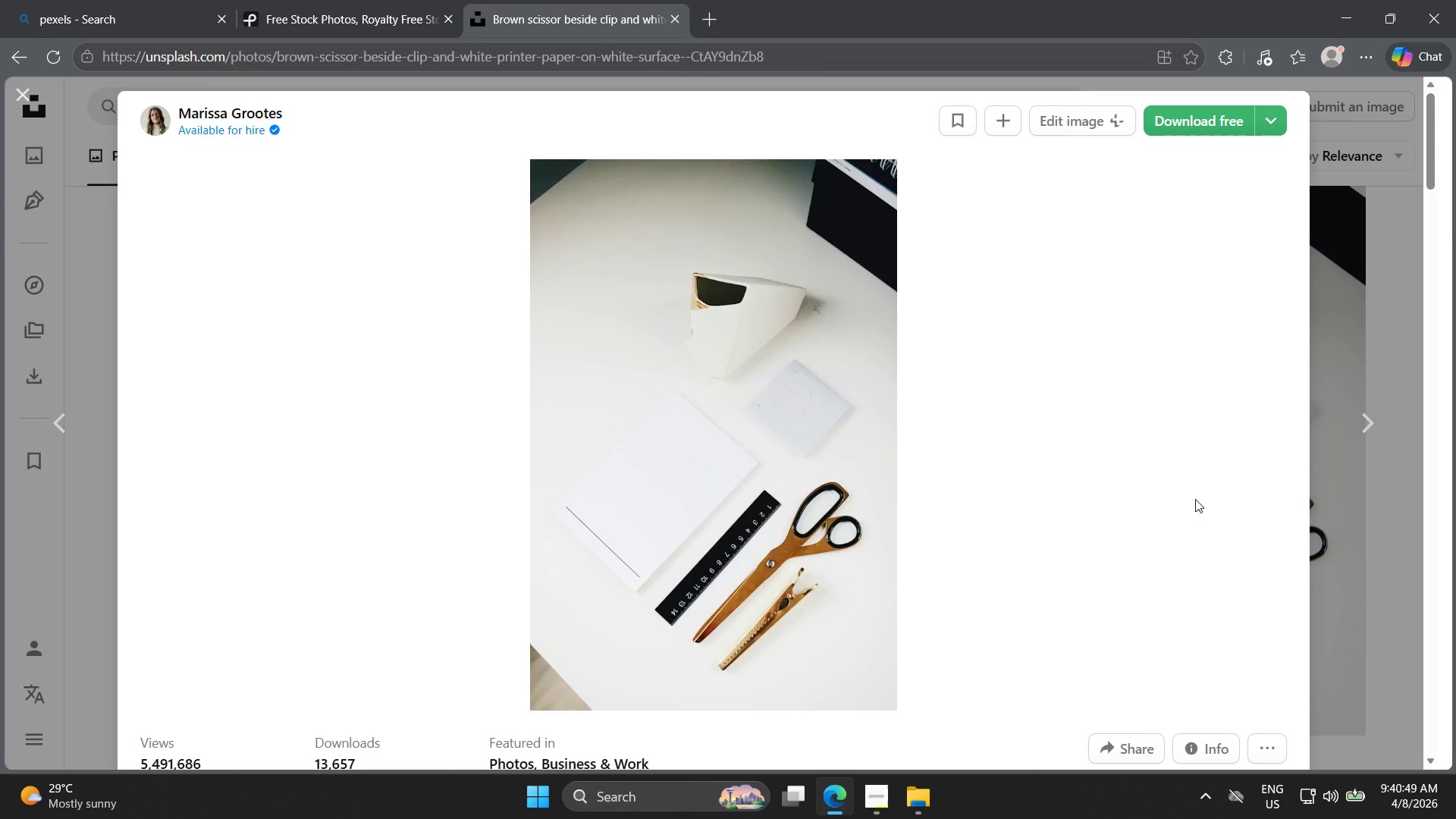 
left_click([1351, 379])
 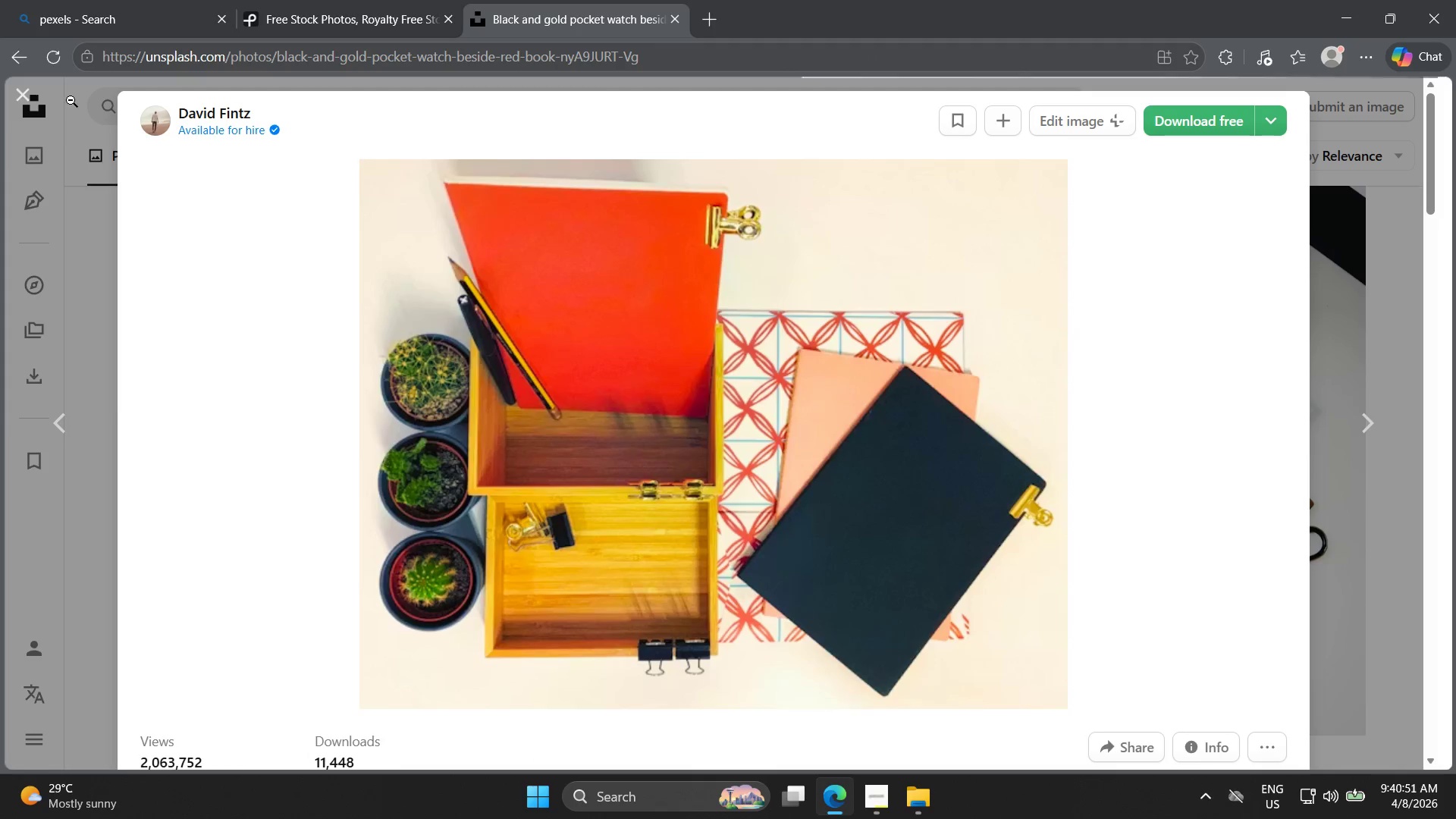 
left_click([24, 91])
 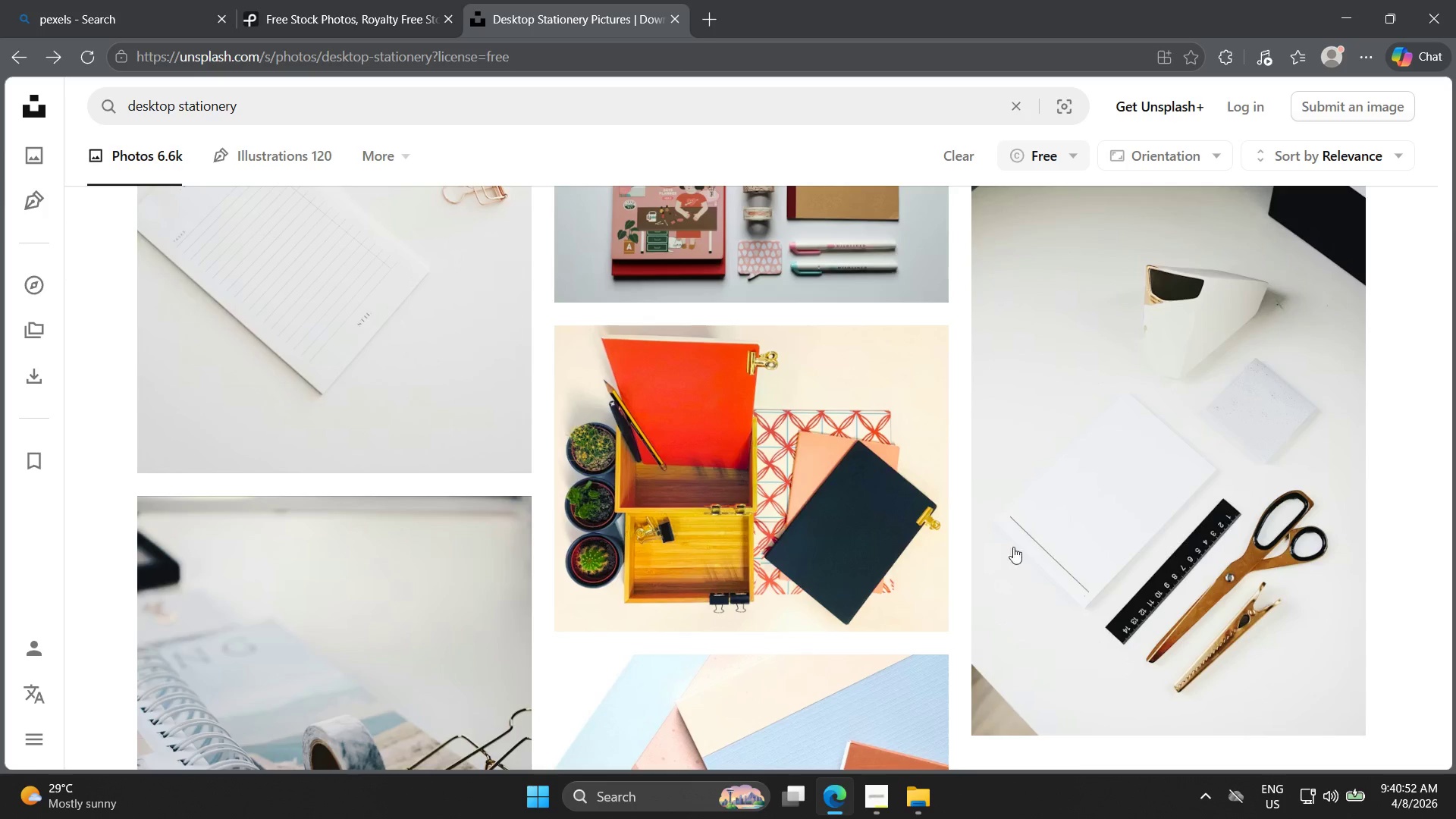 
scroll: coordinate [1396, 588], scroll_direction: down, amount: 17.0
 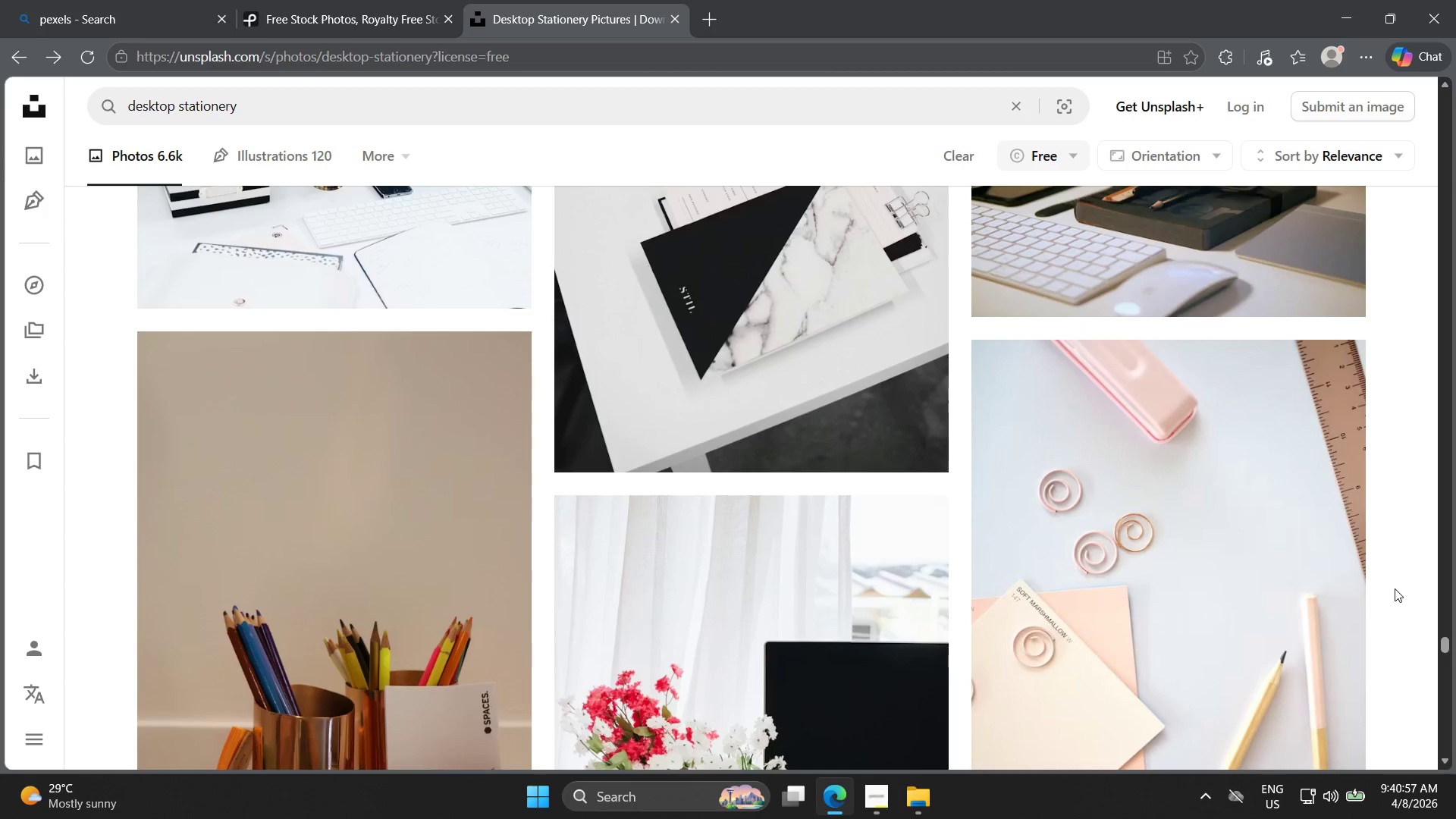 
scroll: coordinate [1376, 600], scroll_direction: down, amount: 21.0
 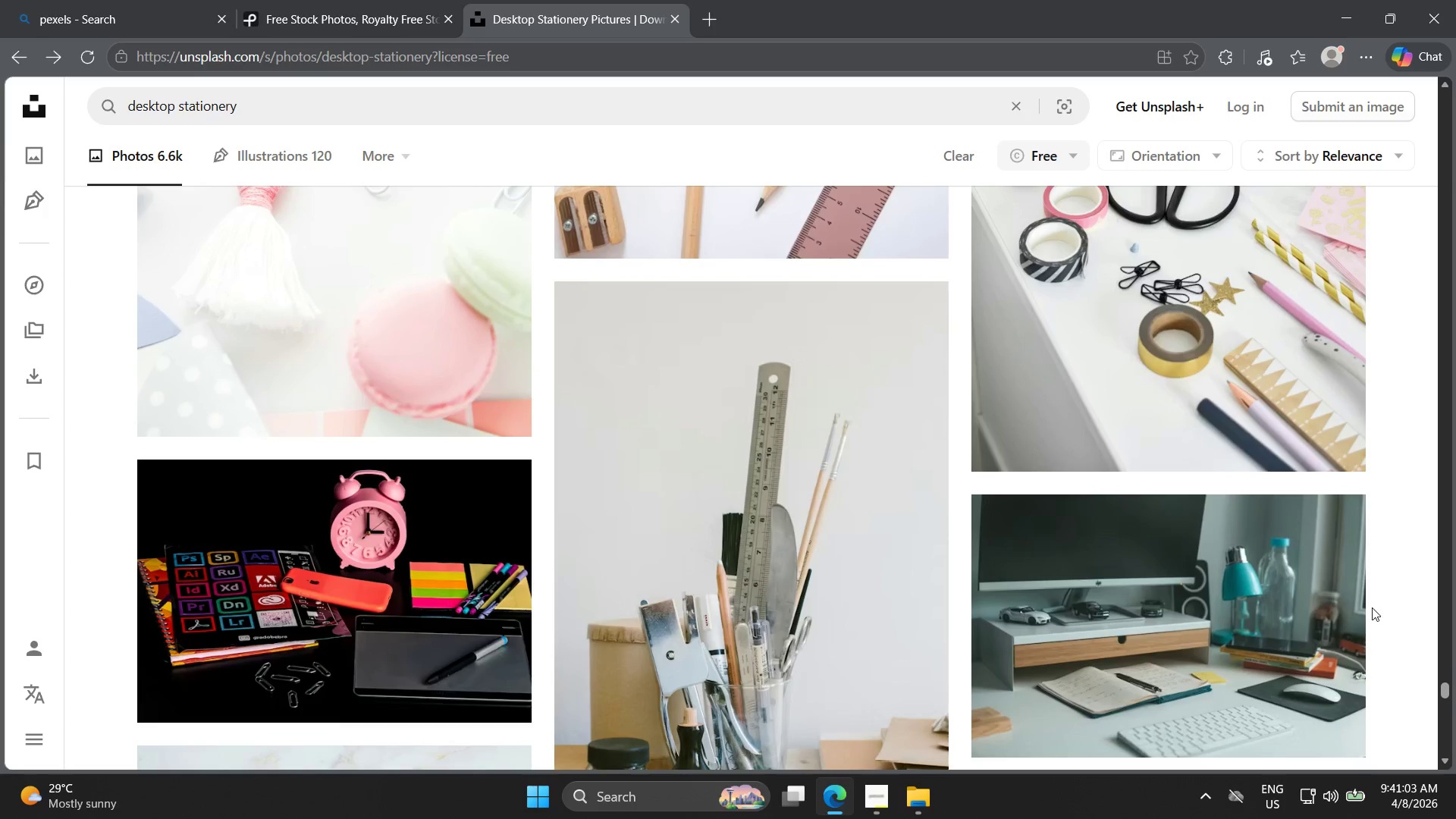 
scroll: coordinate [1373, 599], scroll_direction: down, amount: 20.0
 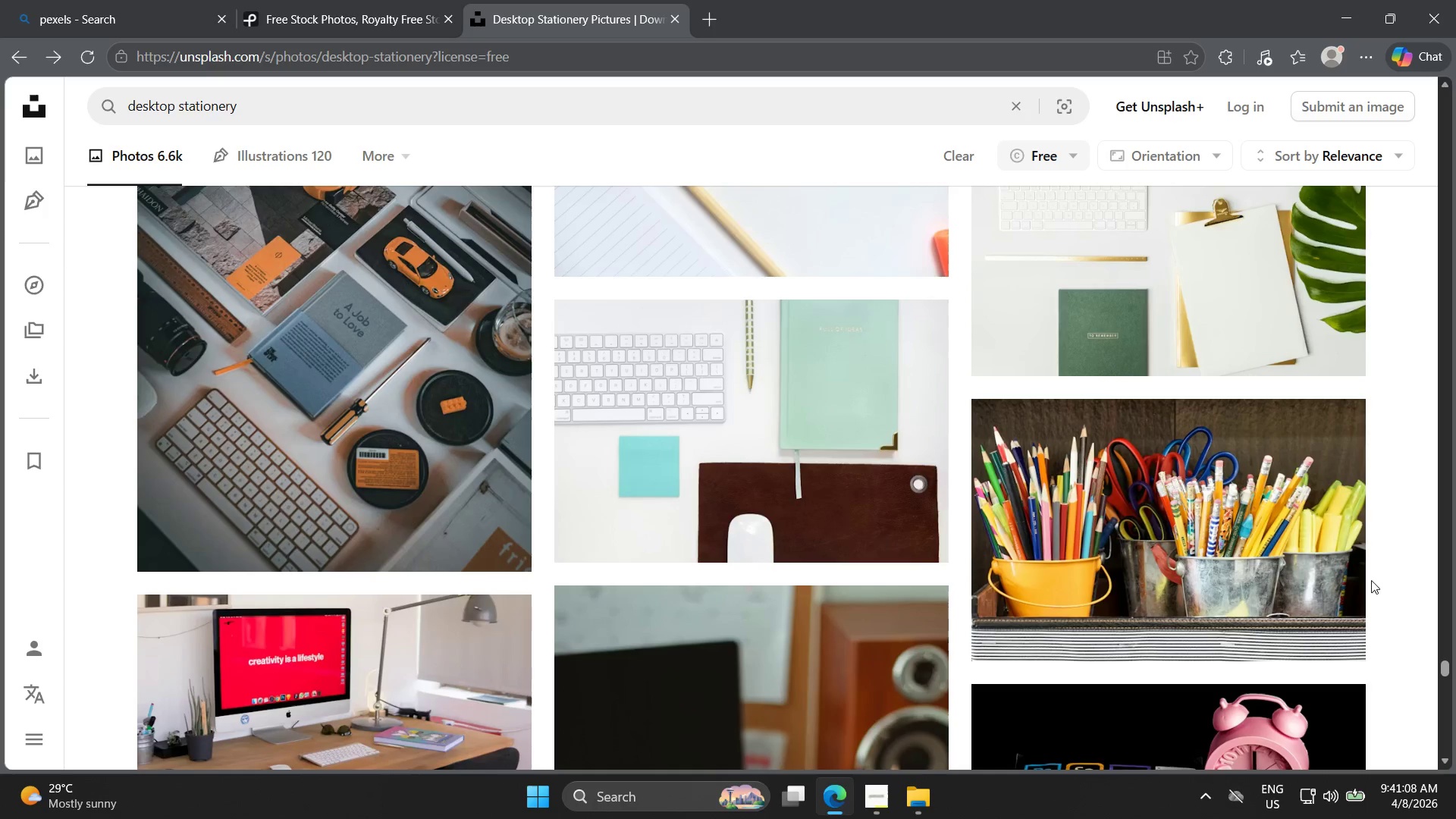 
scroll: coordinate [1341, 576], scroll_direction: up, amount: 2.0
 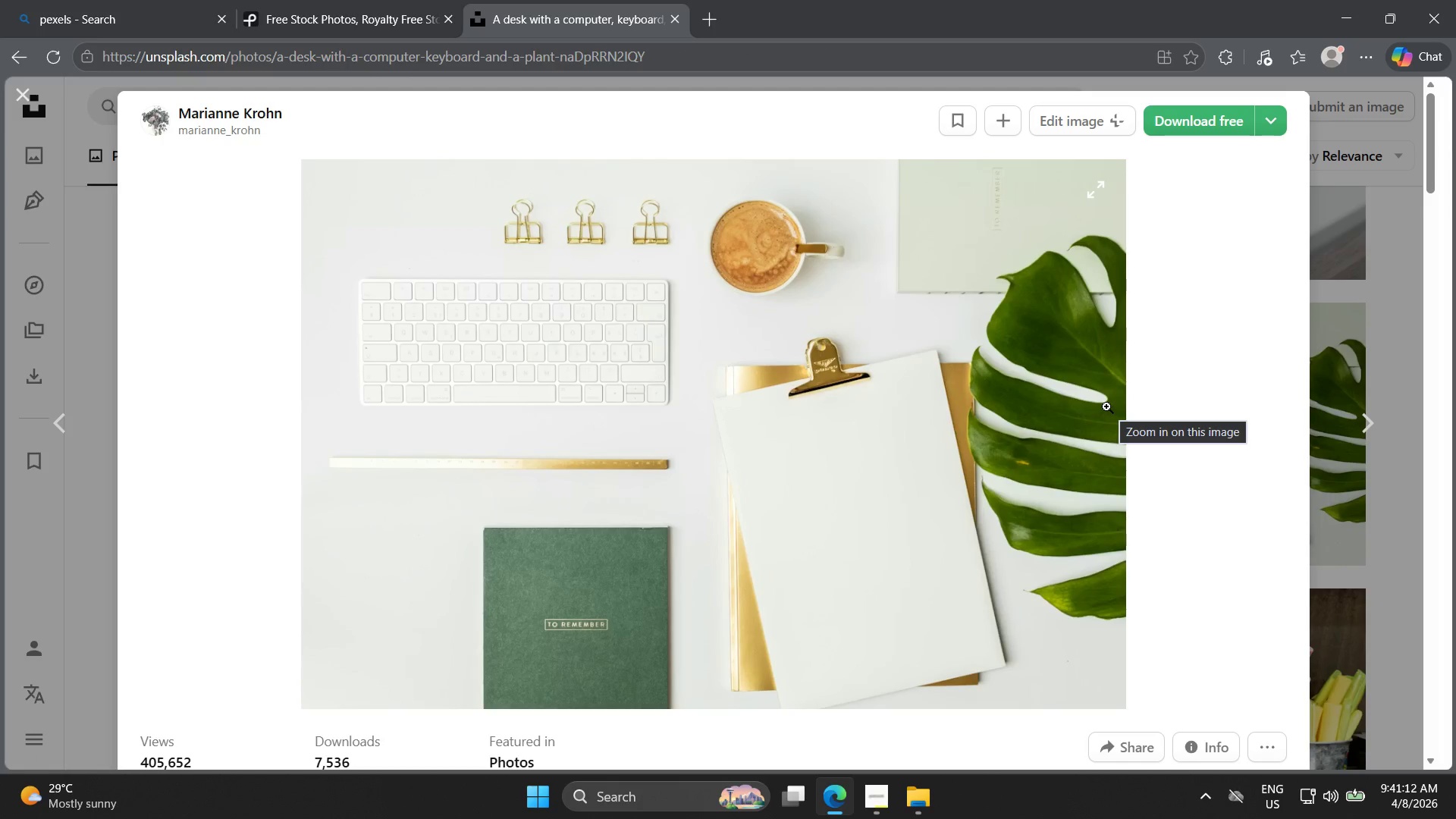 
wait(7.9)
 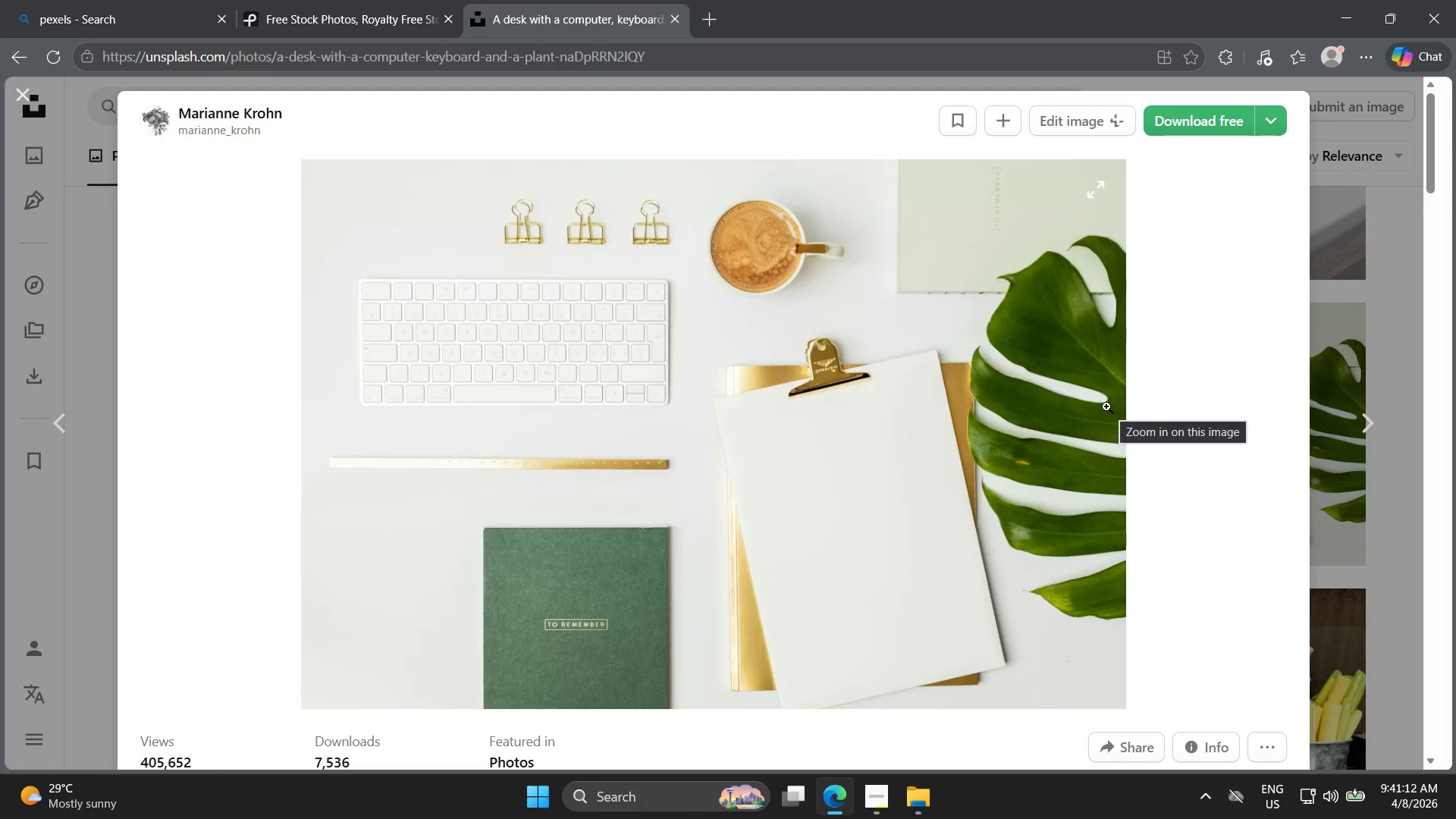 
key(Escape)
 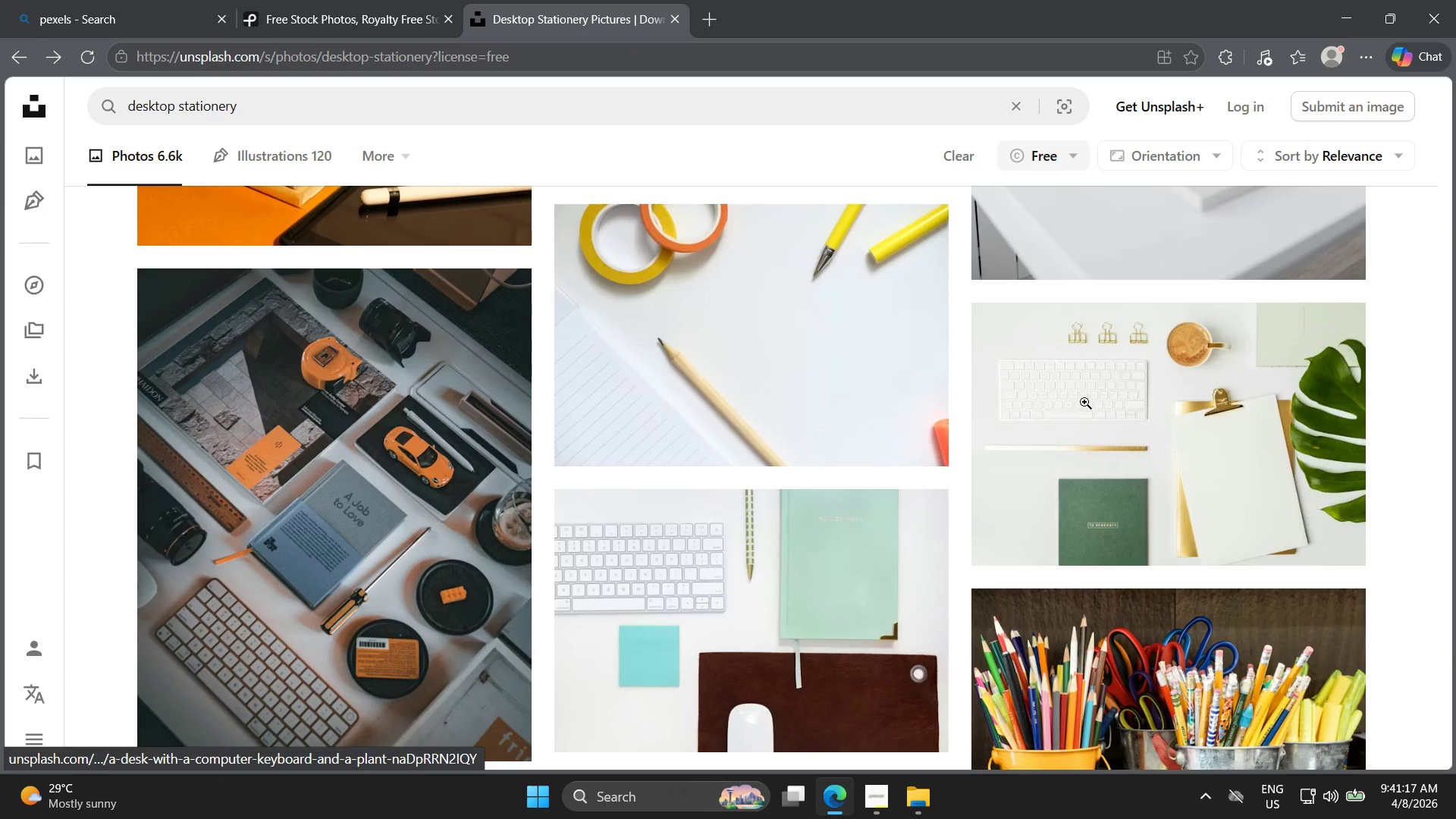 
scroll: coordinate [1085, 402], scroll_direction: down, amount: 4.0
 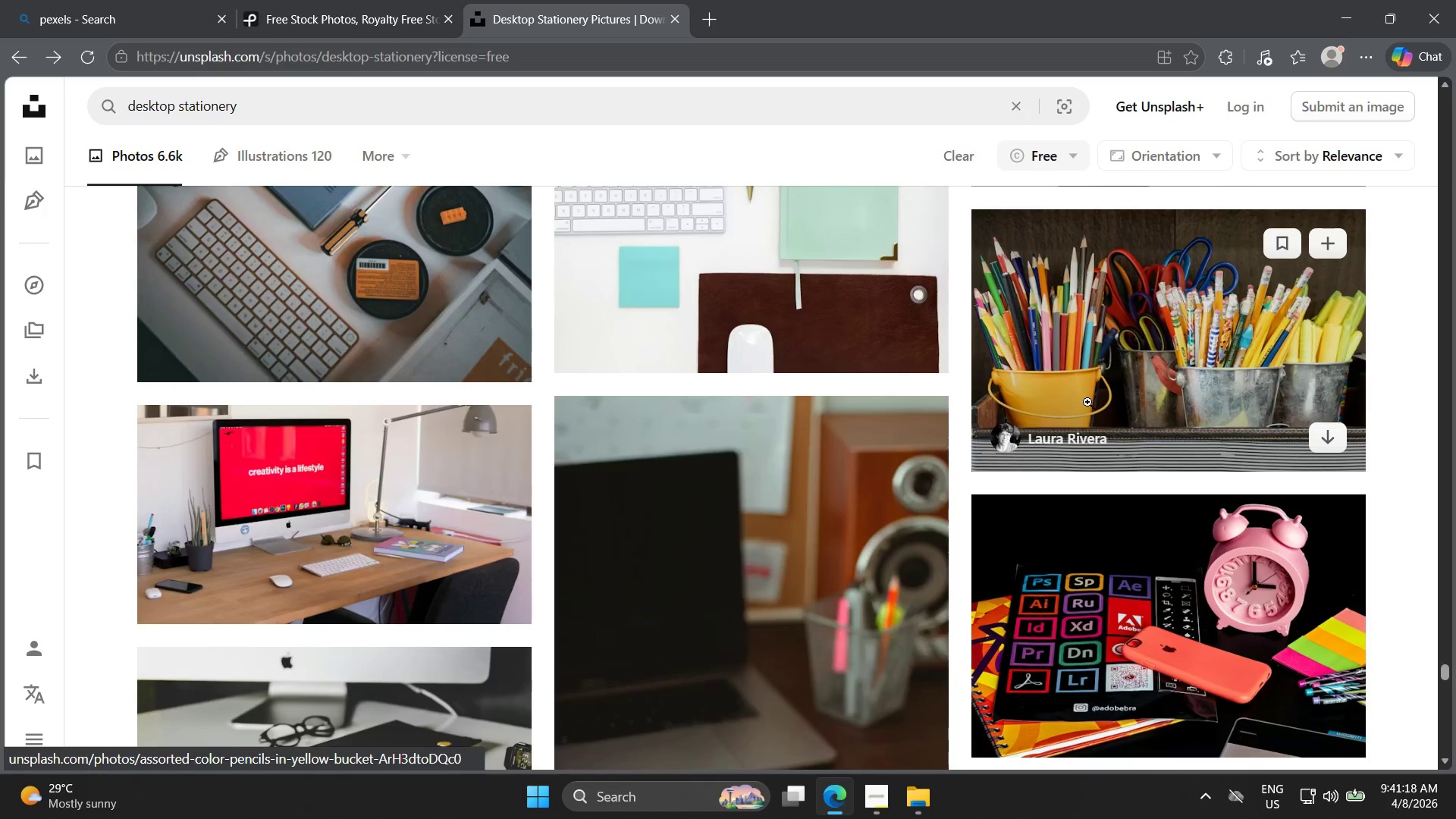 
scroll: coordinate [1094, 403], scroll_direction: up, amount: 1.0
 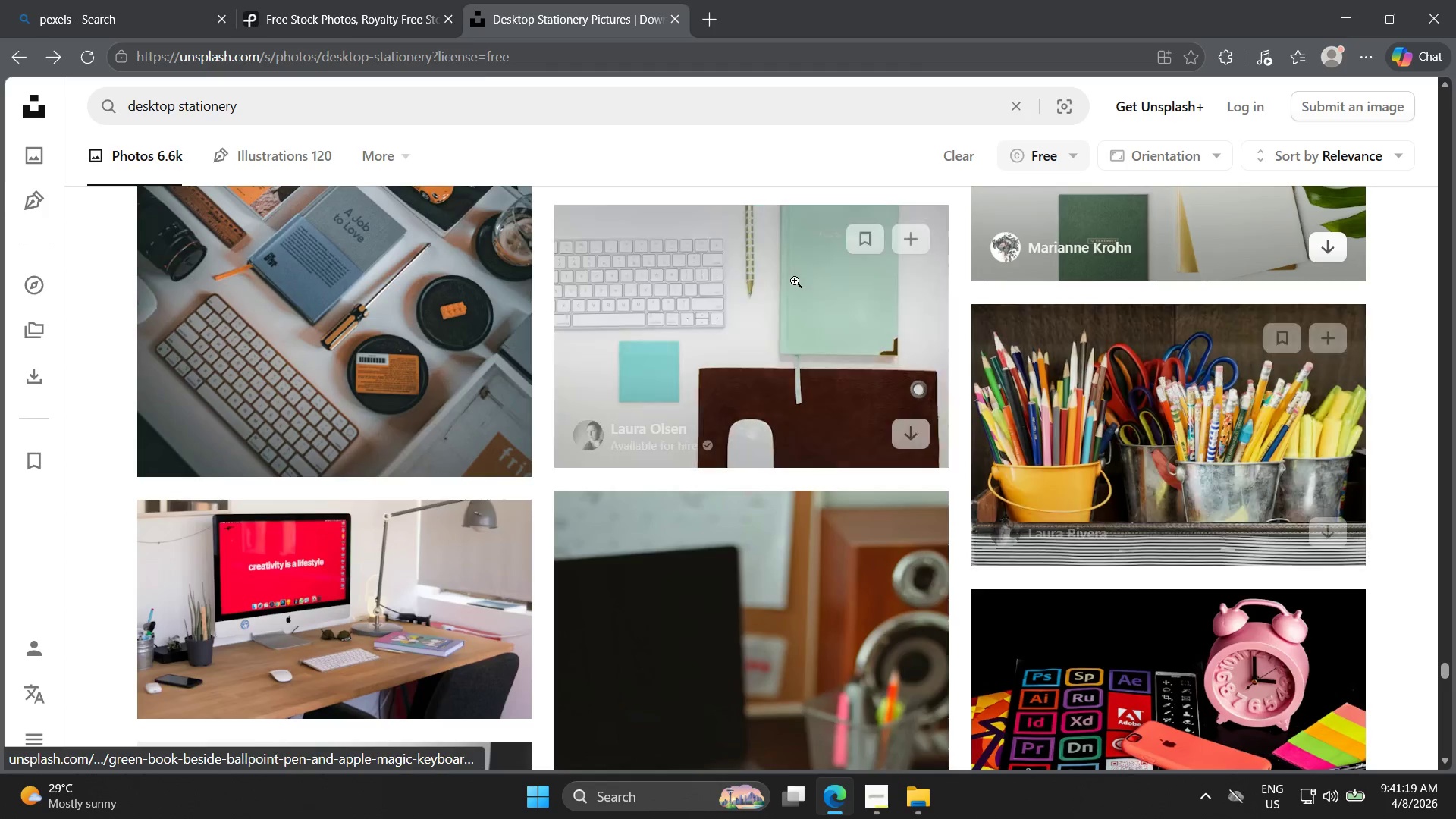 
left_click([782, 278])
 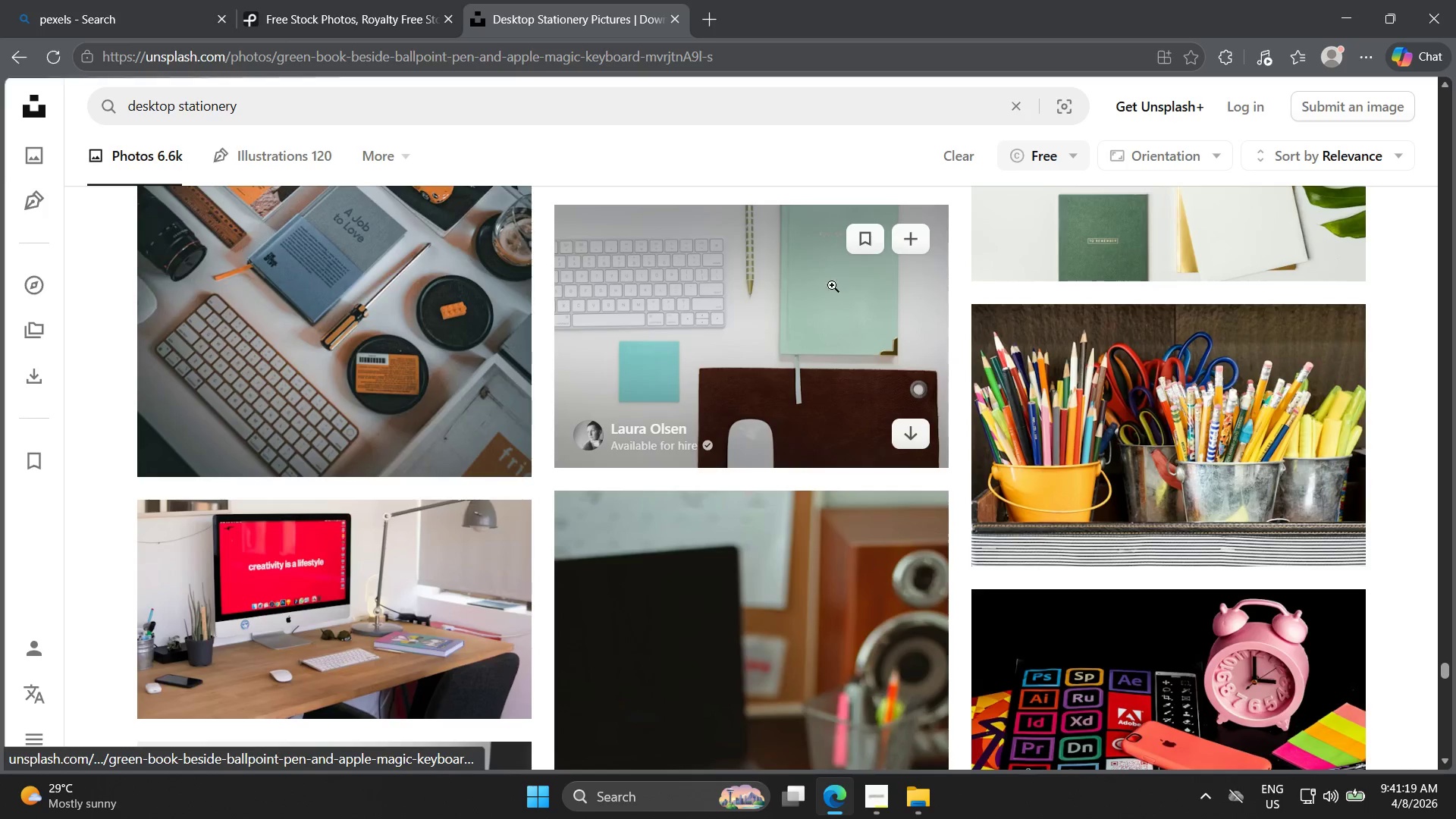 
mouse_move([952, 306])
 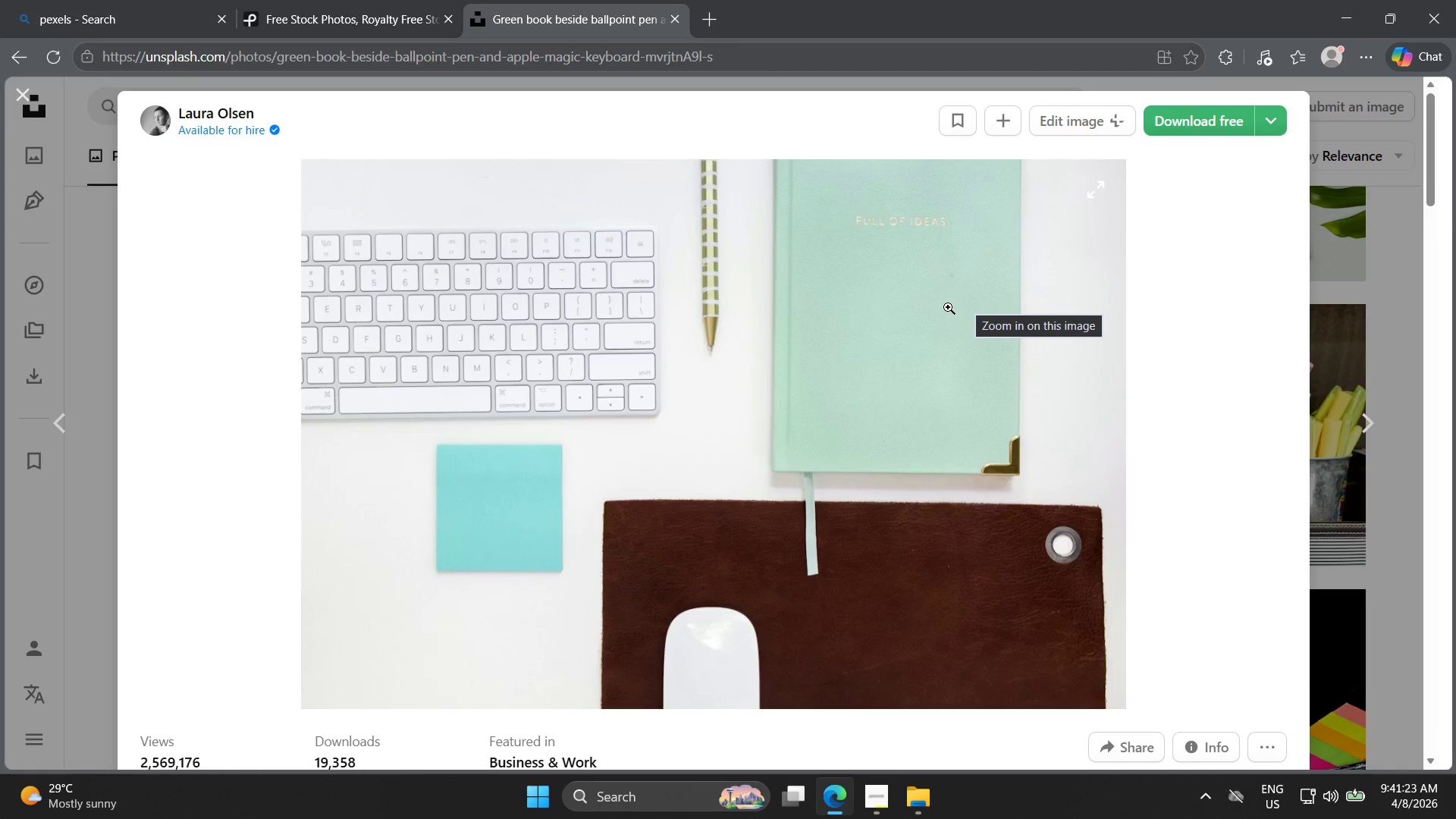 
key(Escape)
 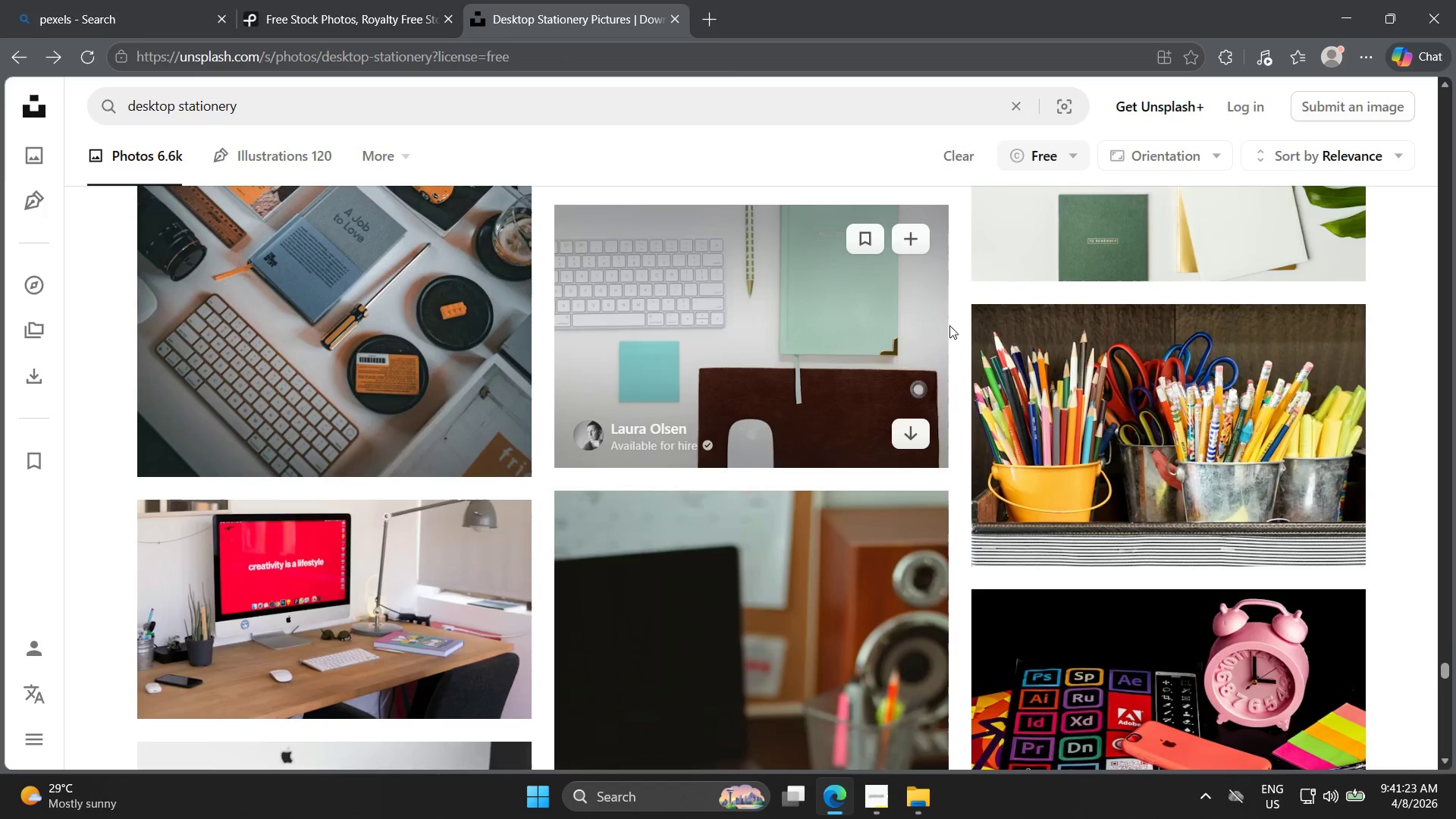 
scroll: coordinate [975, 408], scroll_direction: down, amount: 15.0
 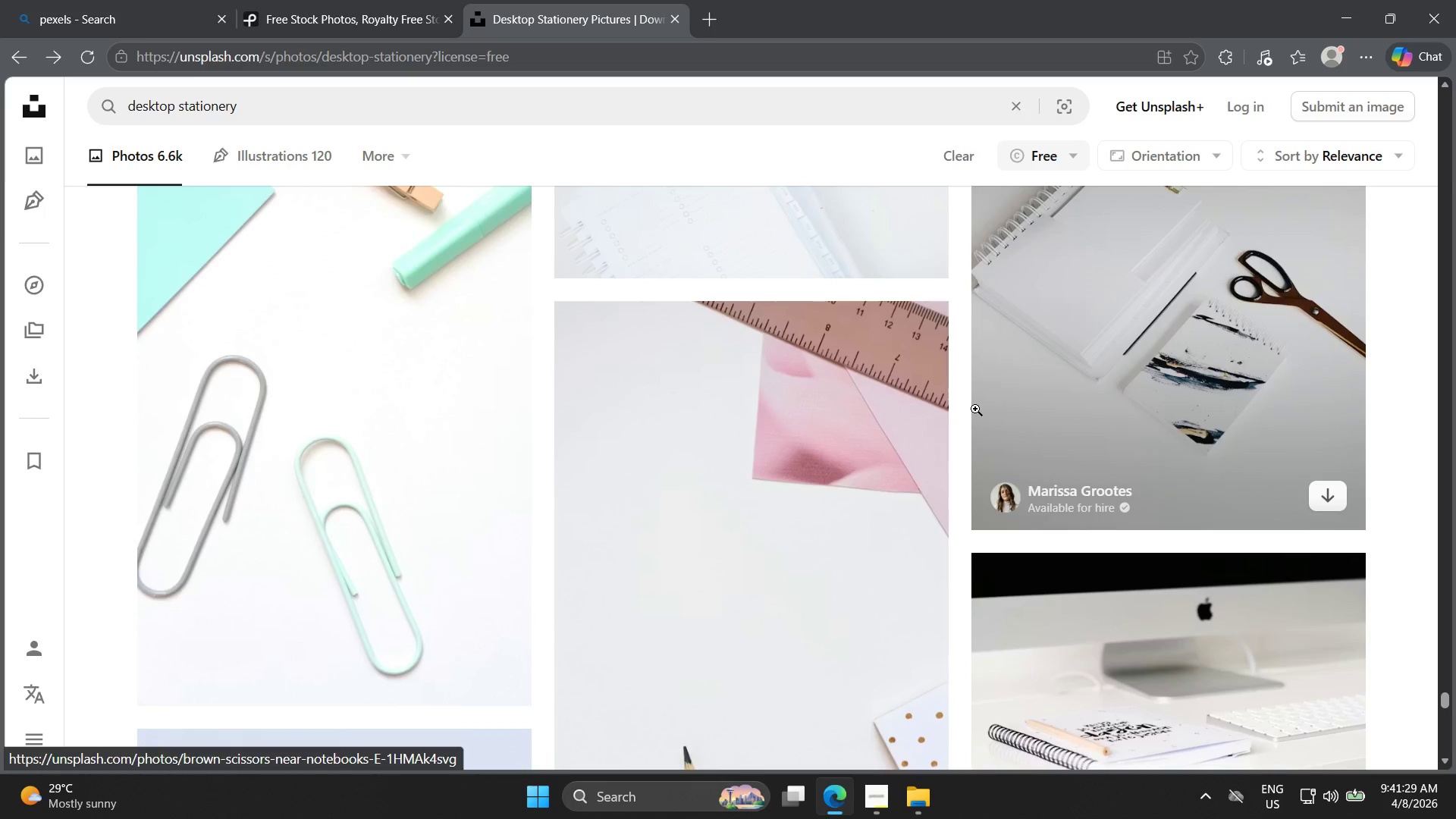 
scroll: coordinate [975, 406], scroll_direction: down, amount: 4.0
 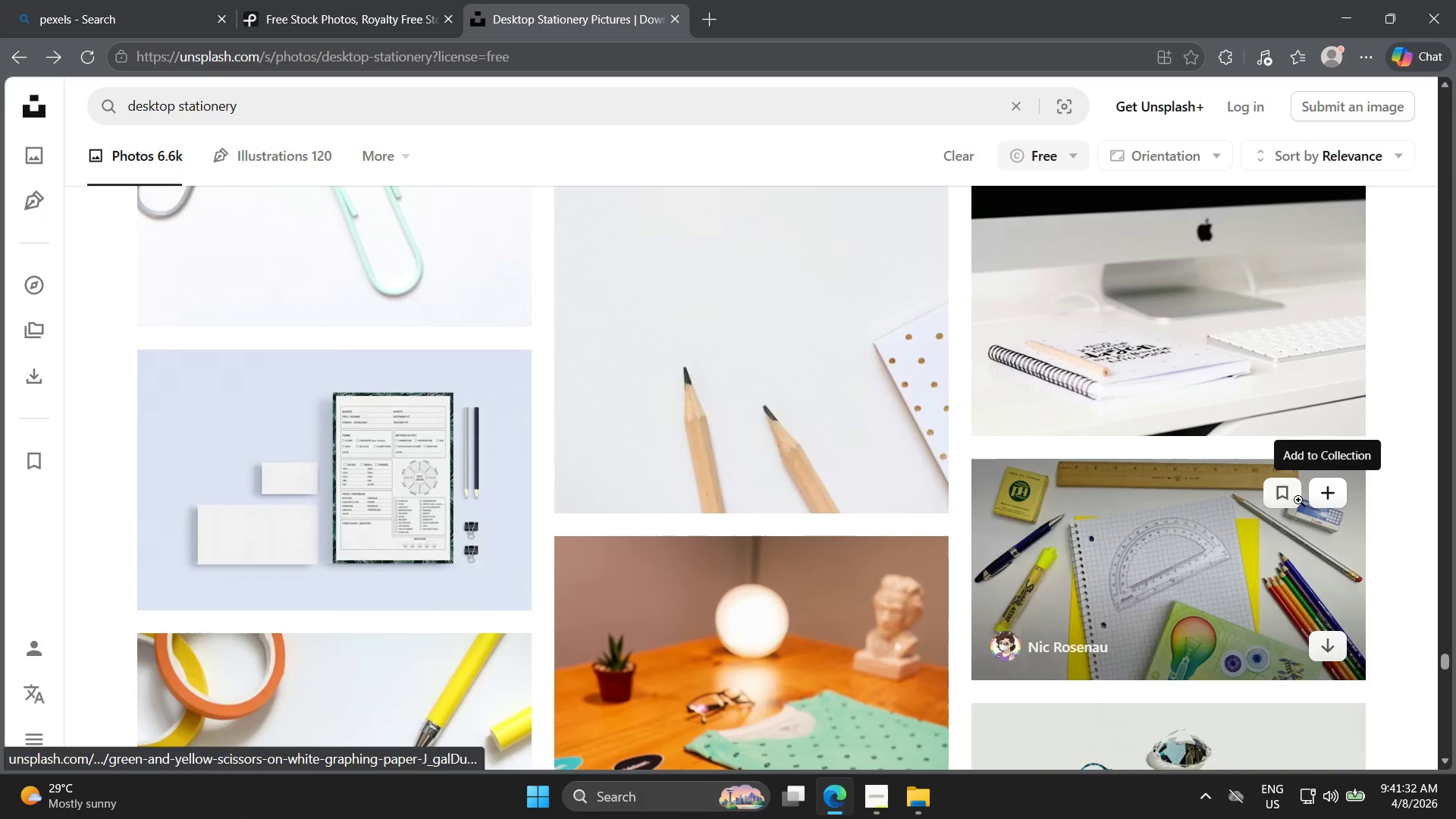 
mouse_move([862, 323])
 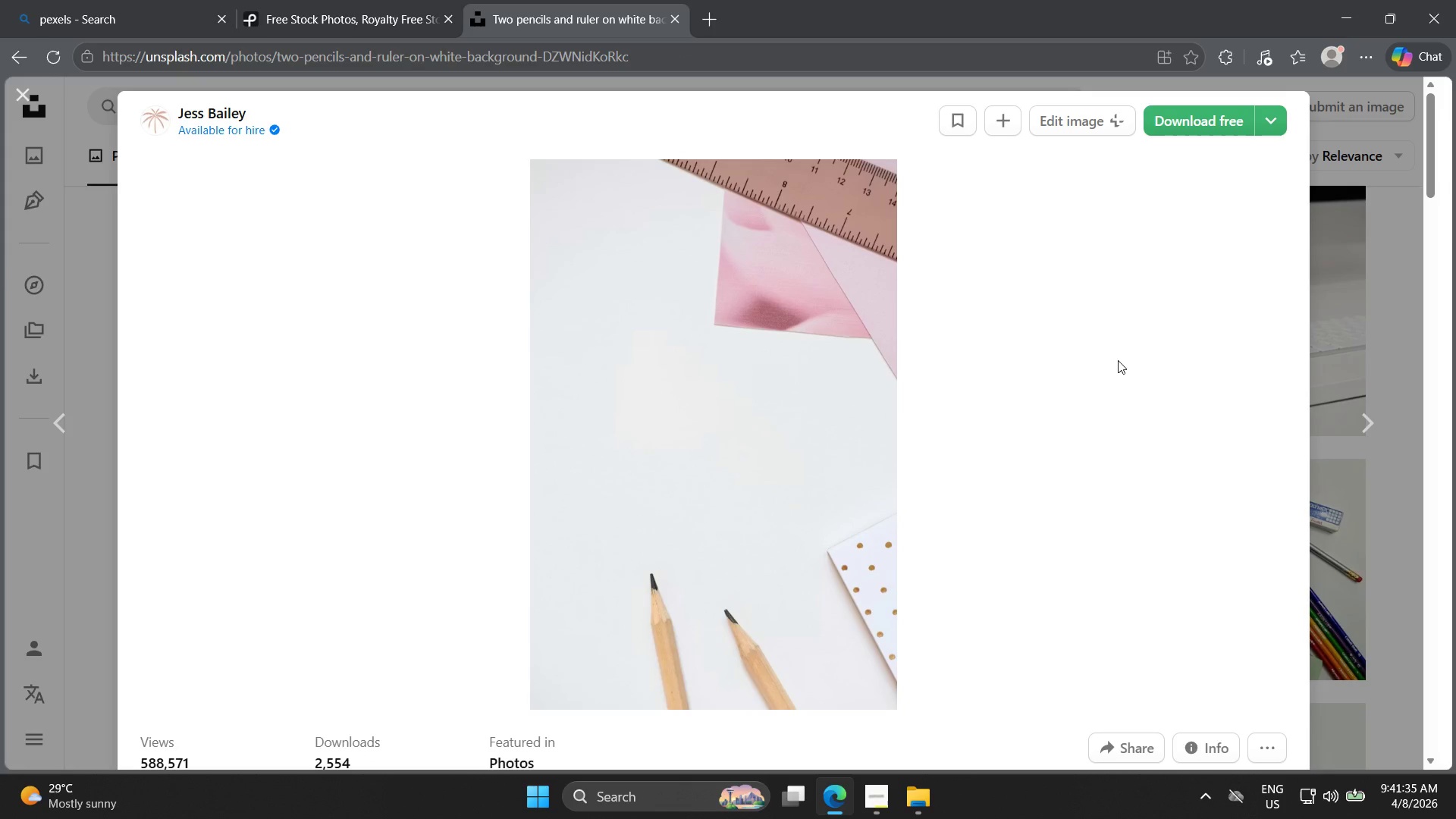 
key(Escape)
 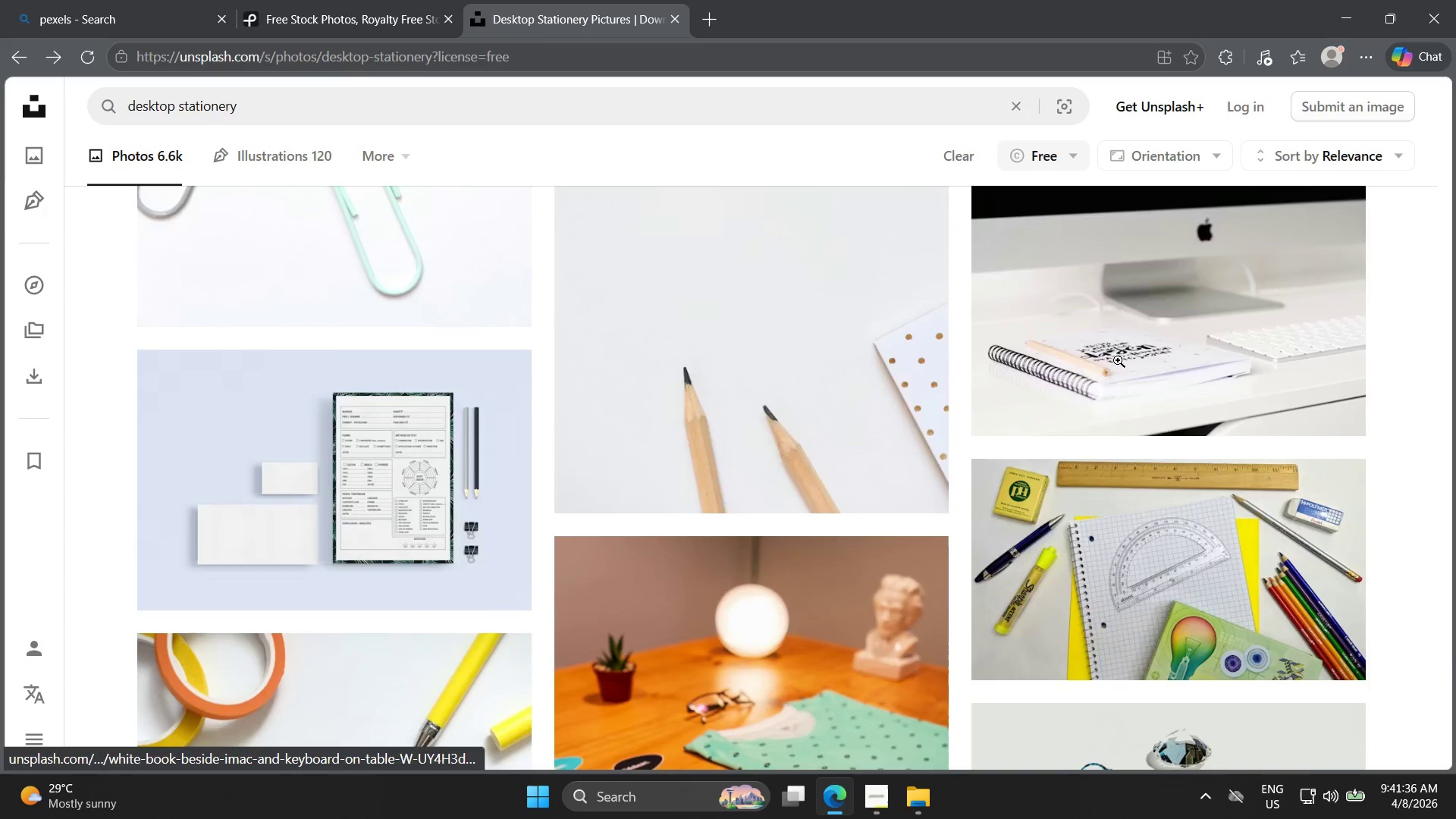 
scroll: coordinate [1125, 376], scroll_direction: down, amount: 17.0
 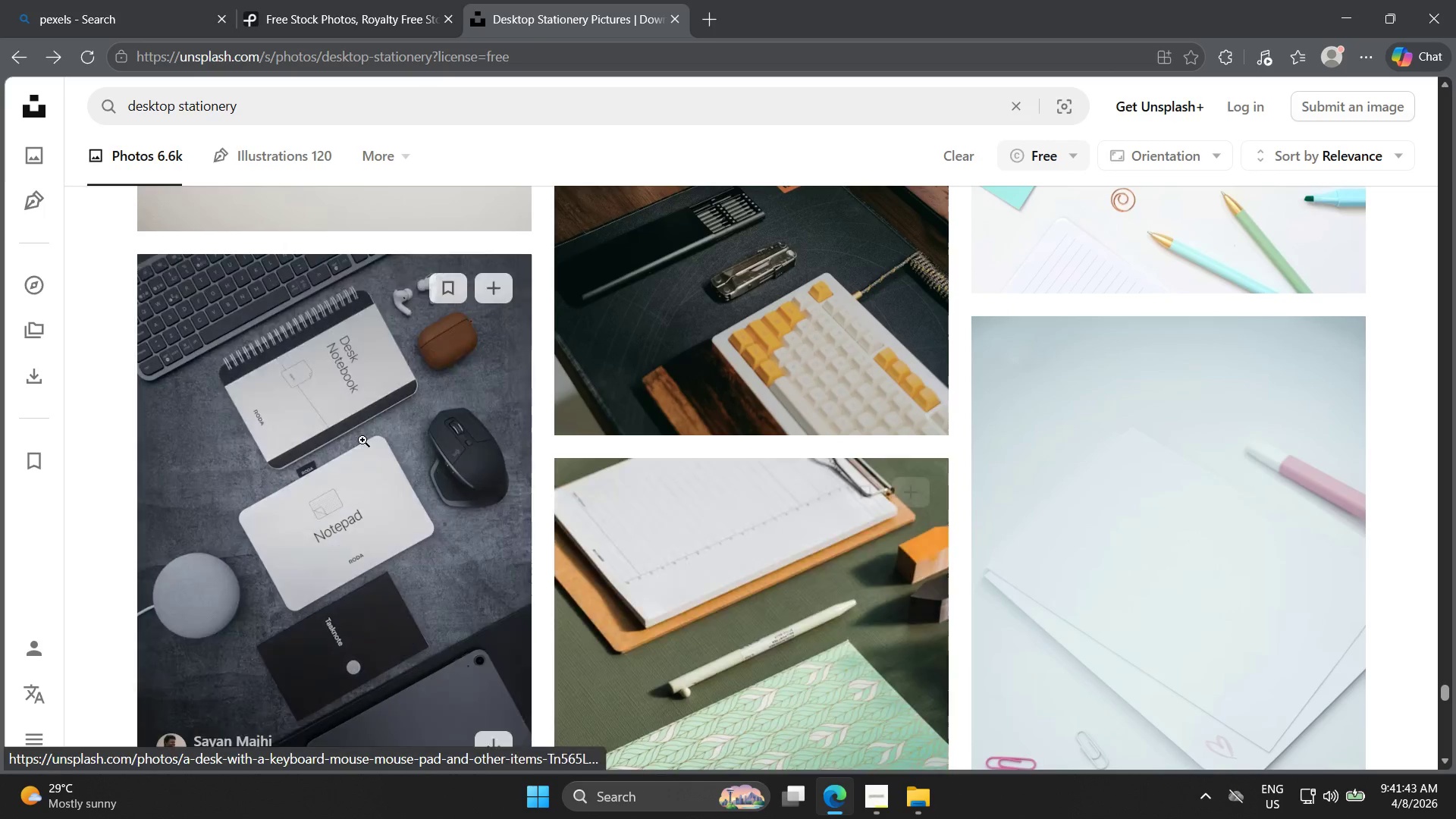 
left_click([359, 438])
 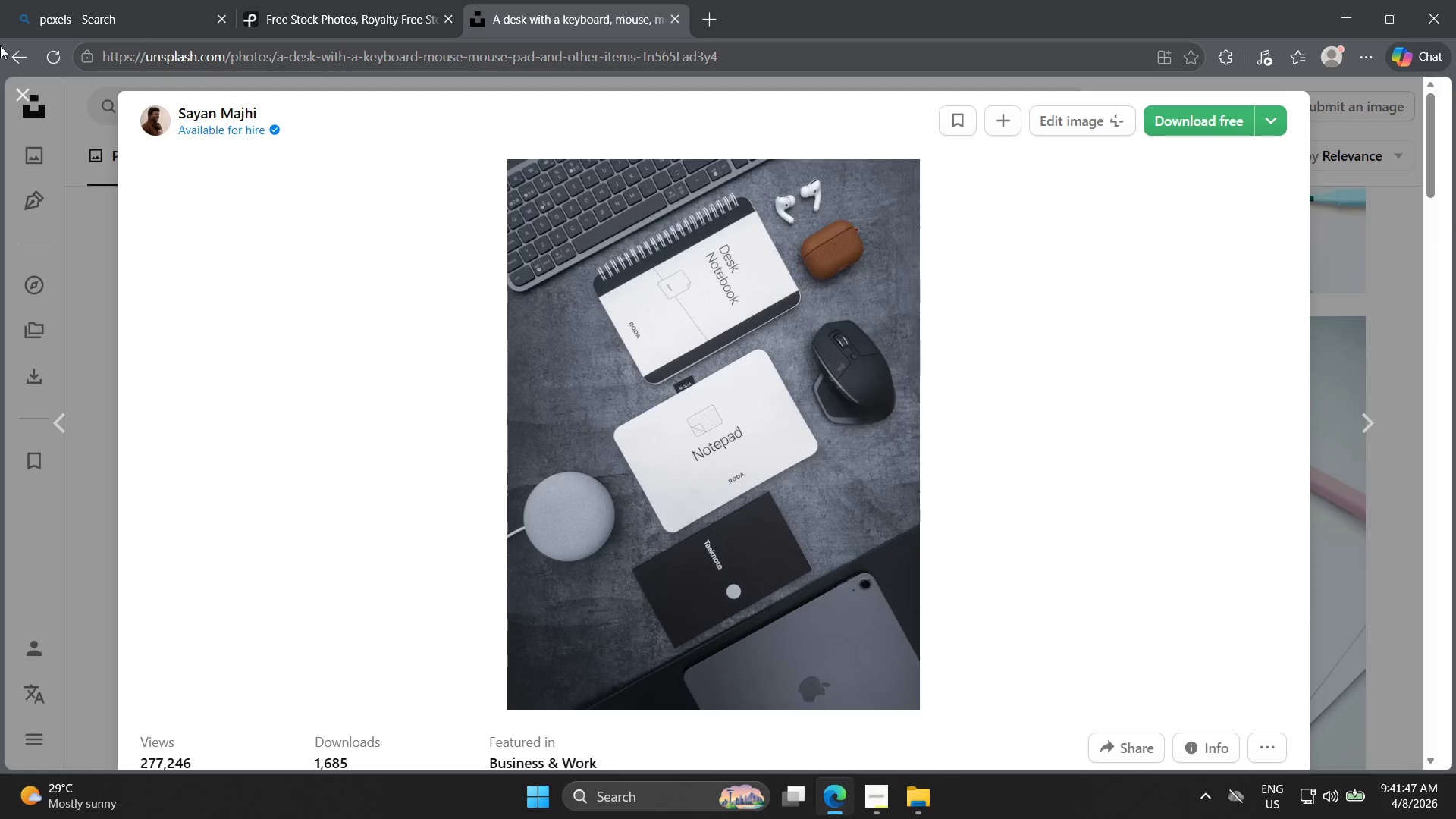 
wait(6.0)
 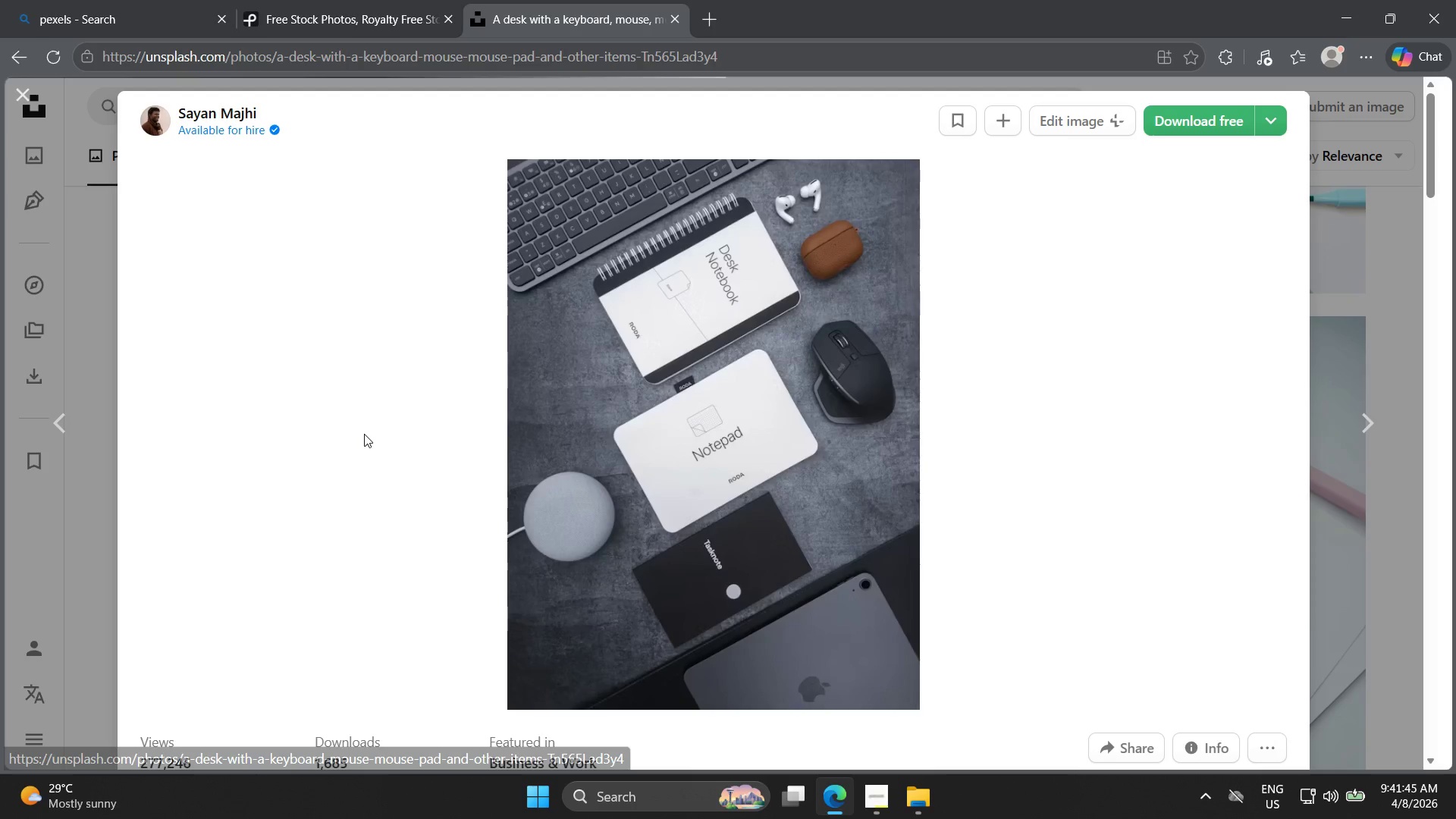 
left_click([26, 96])
 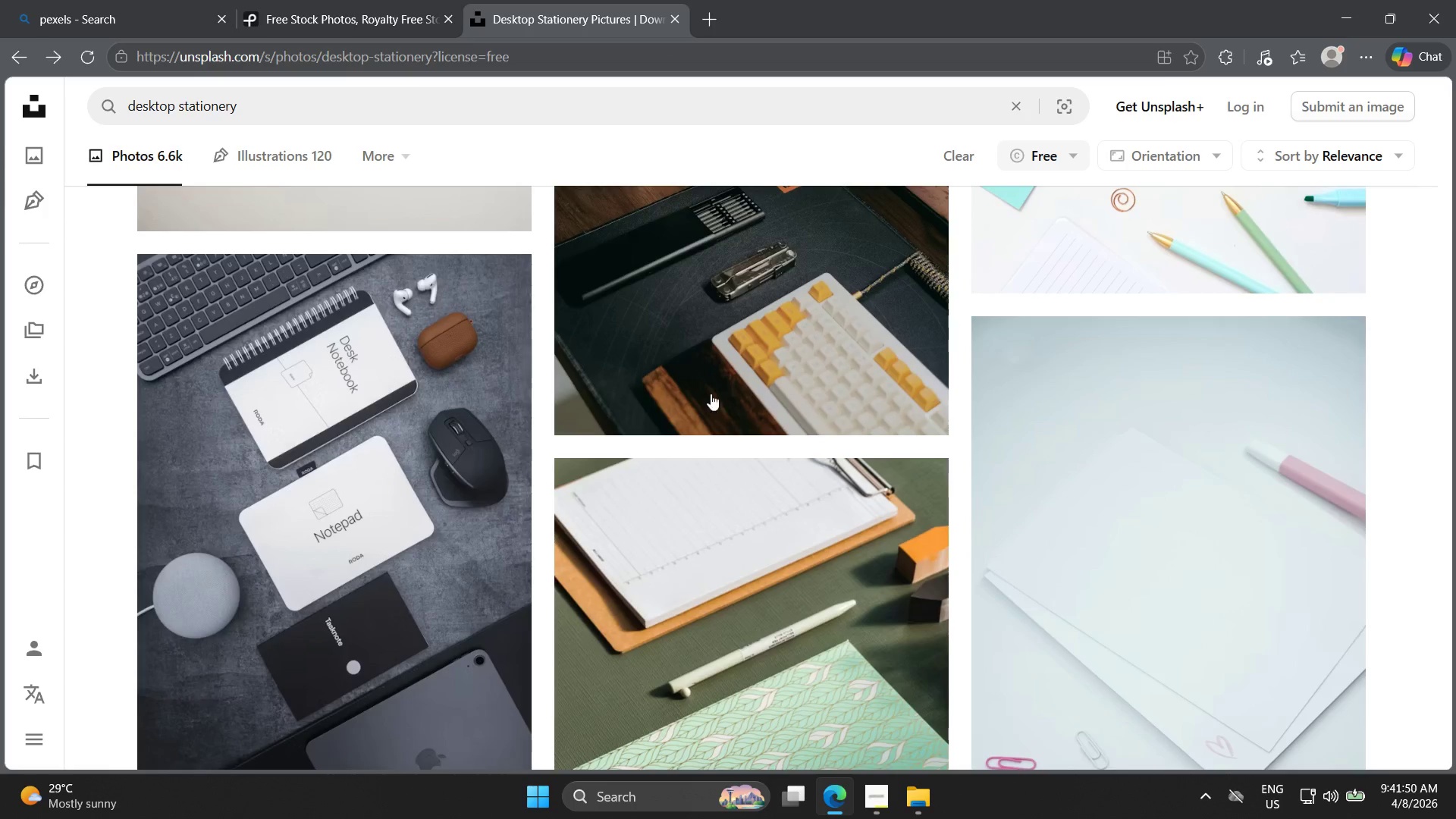 
scroll: coordinate [781, 490], scroll_direction: down, amount: 24.0
 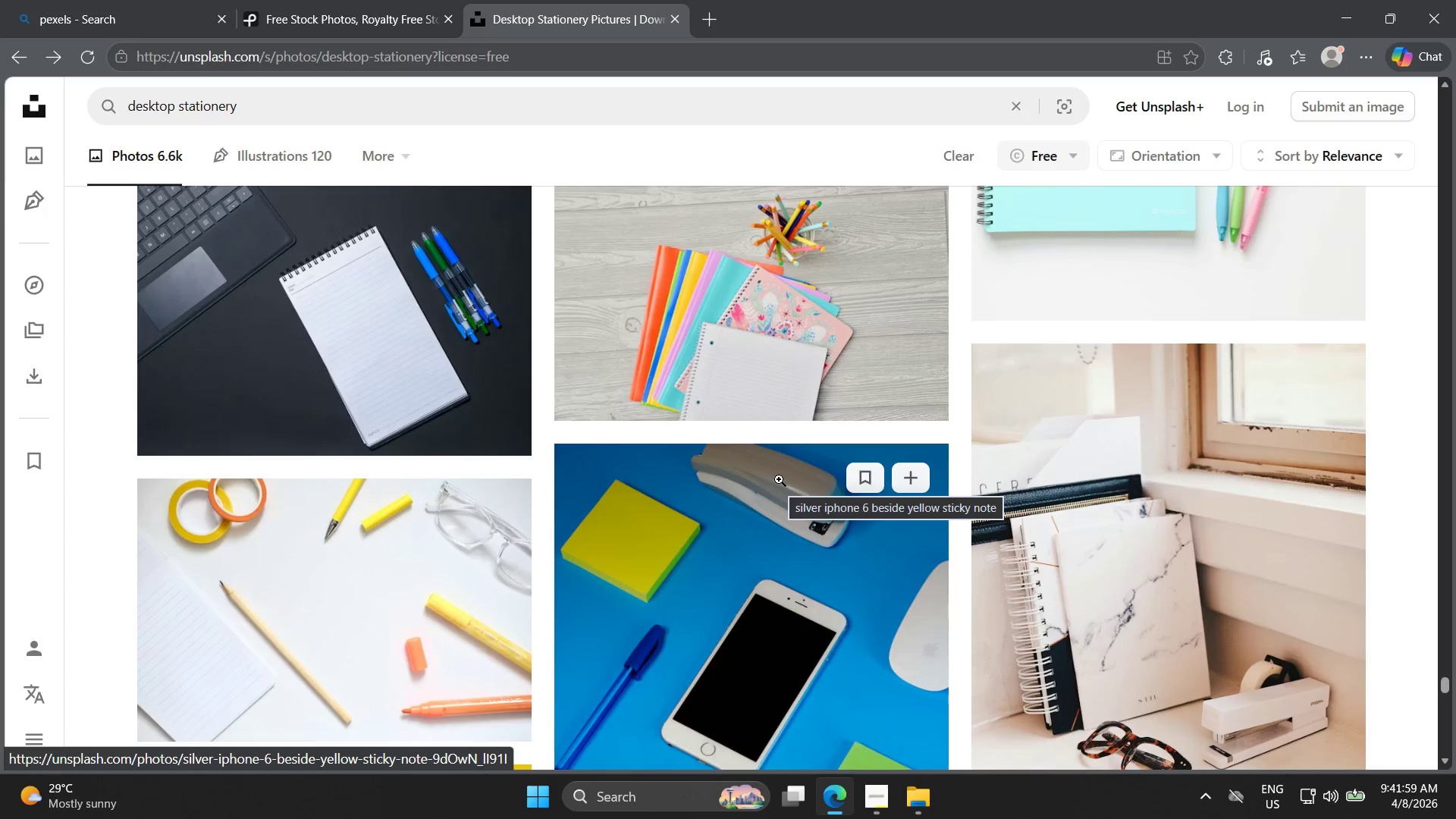 
scroll: coordinate [779, 489], scroll_direction: down, amount: 5.0
 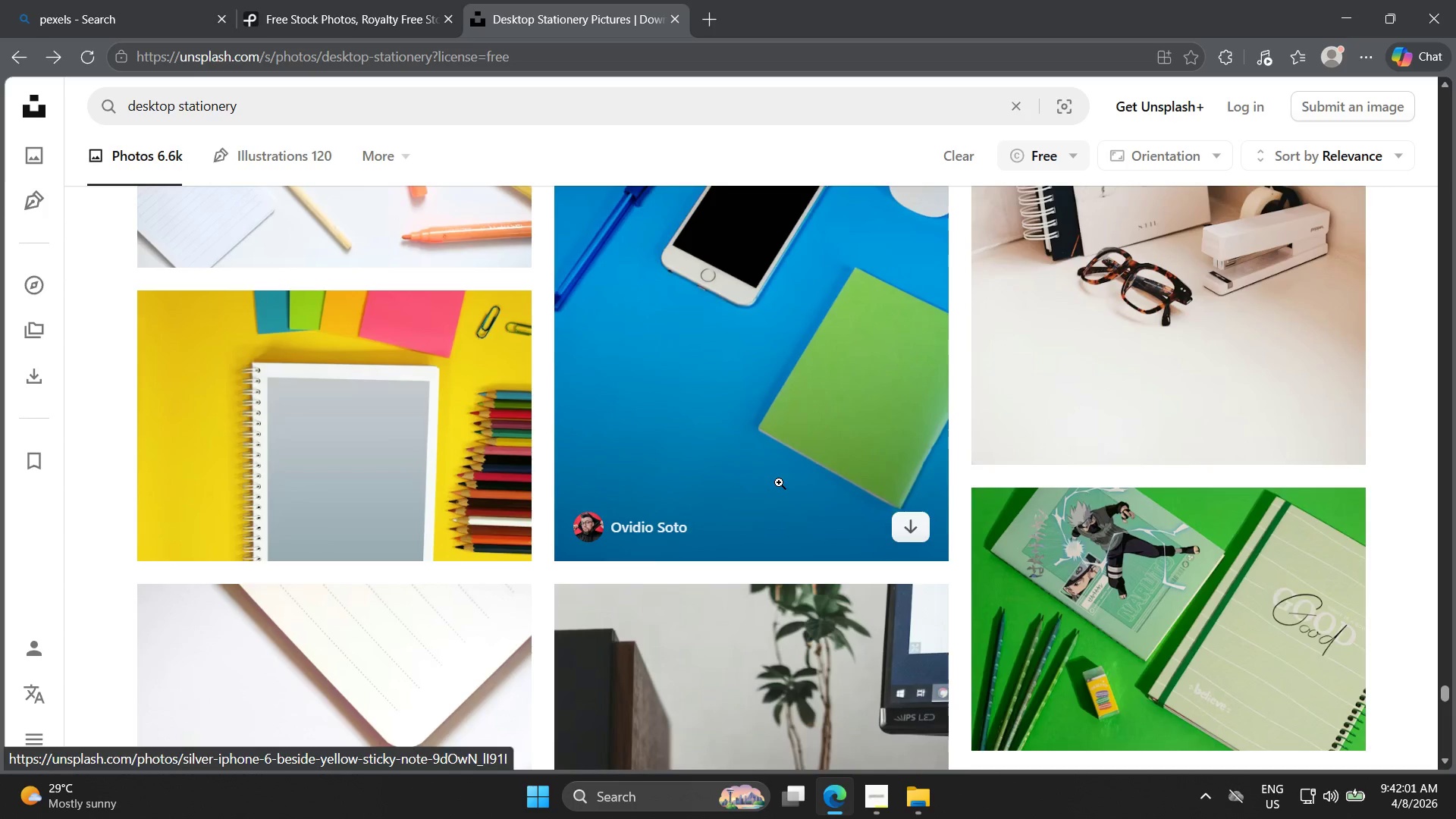 
scroll: coordinate [779, 482], scroll_direction: up, amount: 2.0
 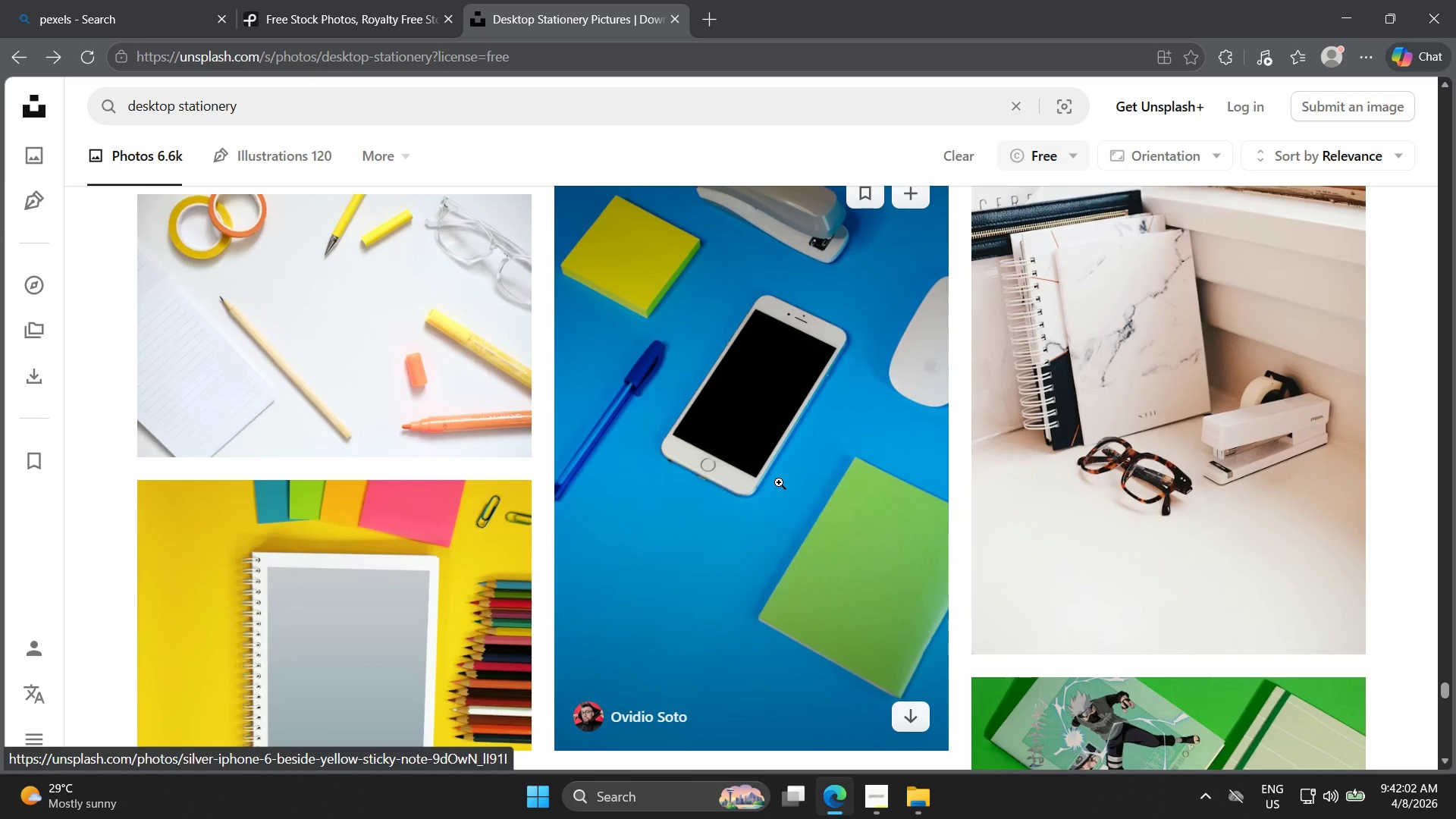 
scroll: coordinate [1304, 523], scroll_direction: down, amount: 22.0
 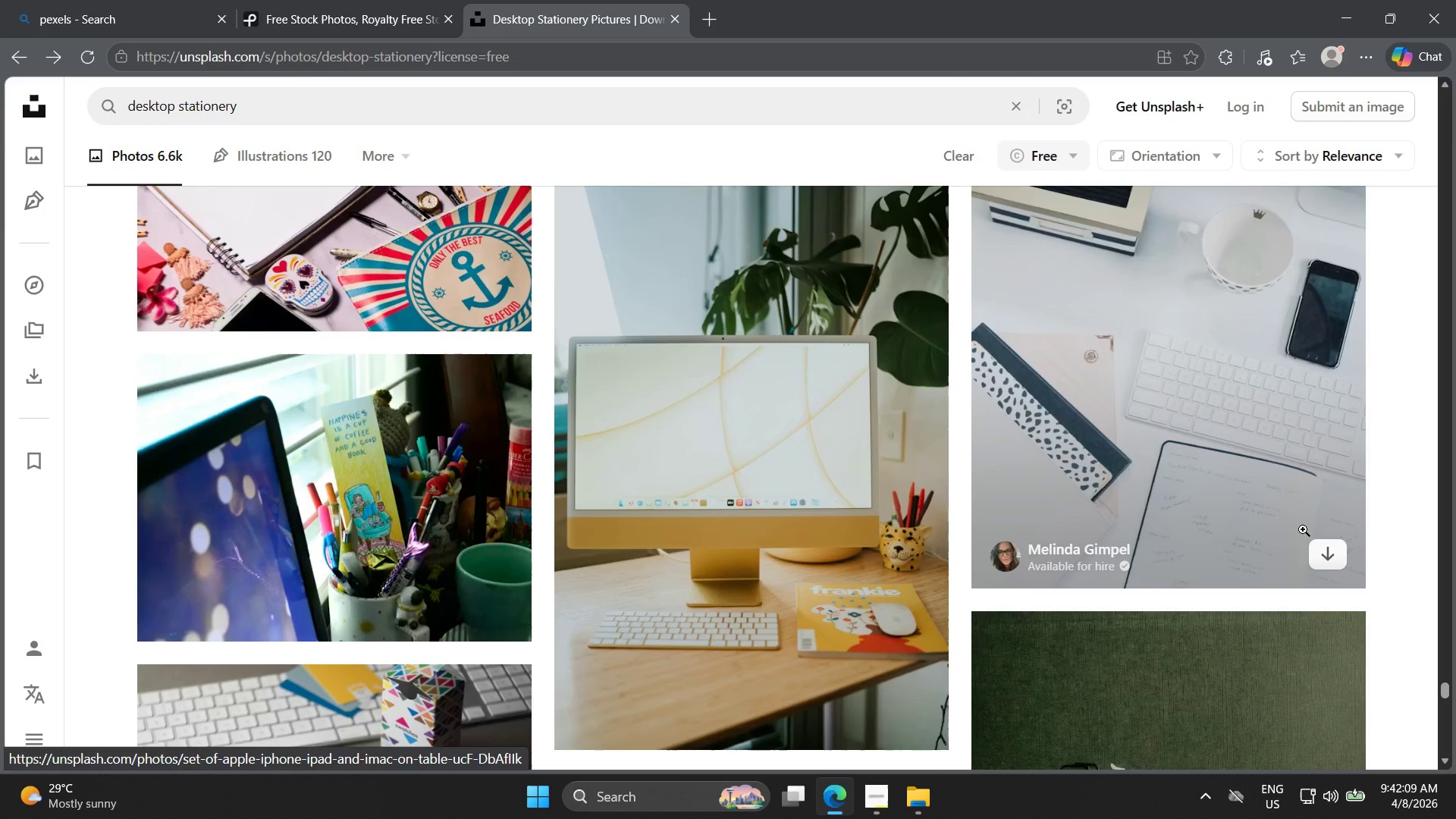 
scroll: coordinate [1321, 588], scroll_direction: down, amount: 20.0
 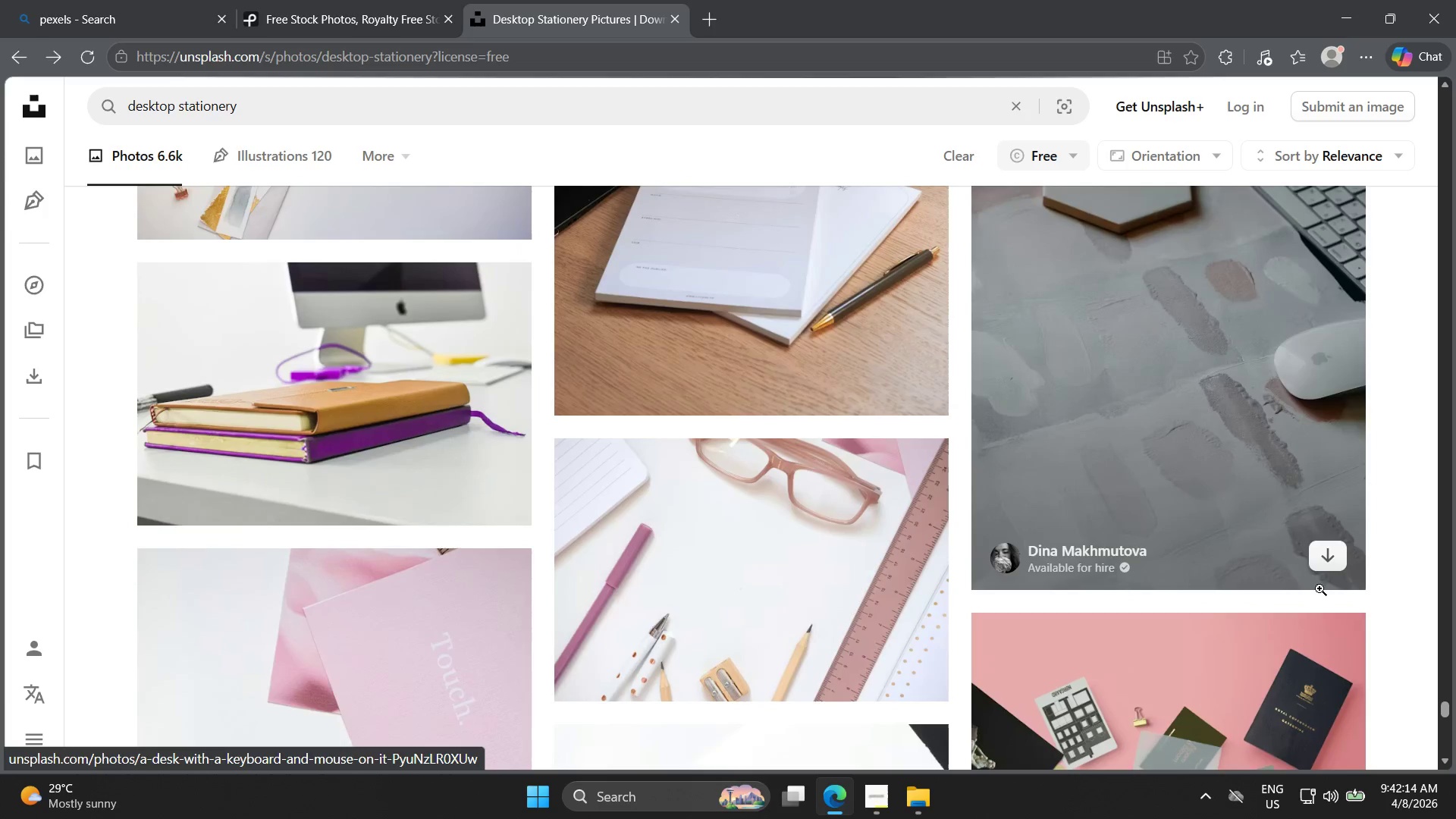 
scroll: coordinate [1289, 644], scroll_direction: down, amount: 20.0
 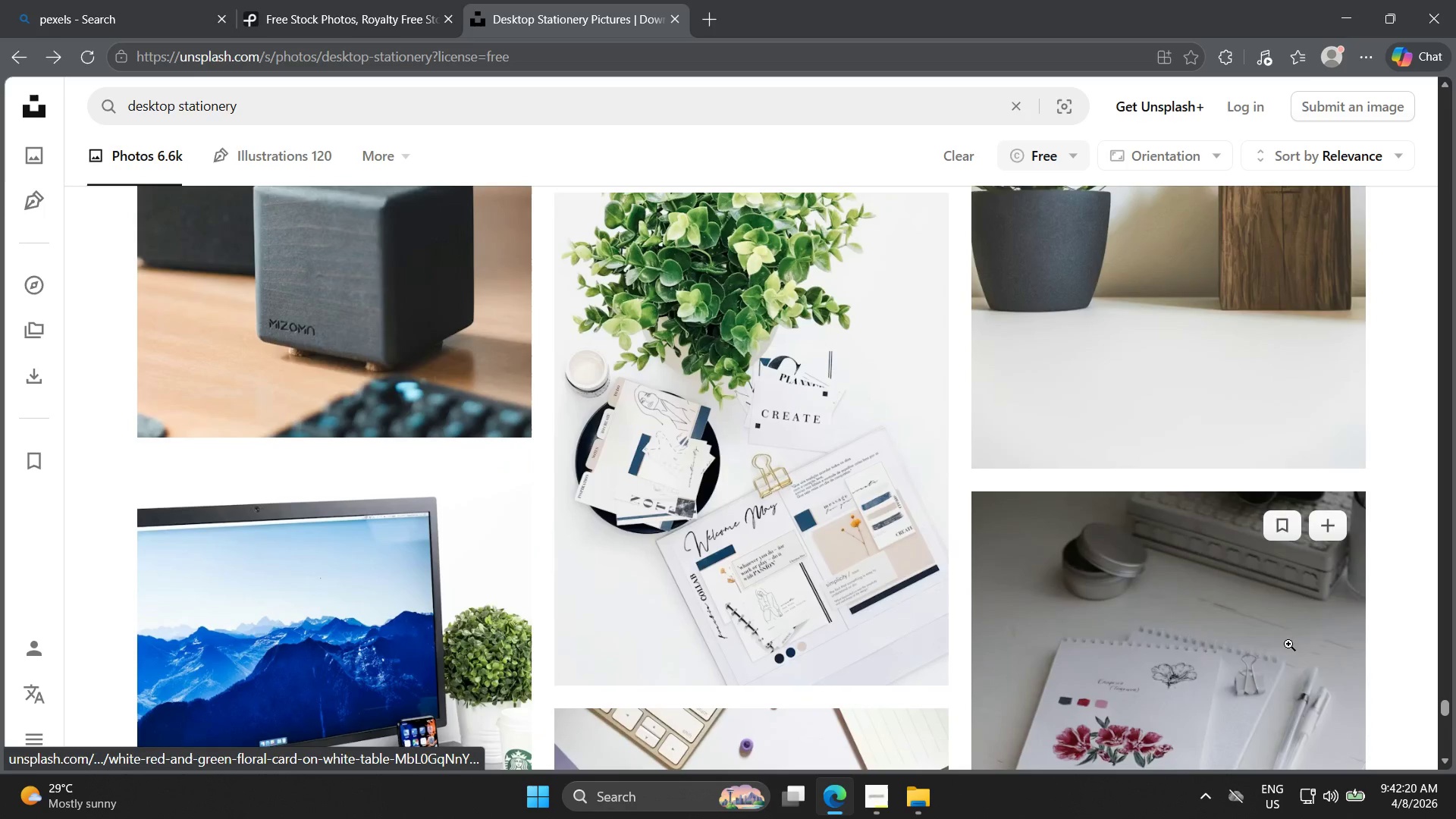 
scroll: coordinate [1308, 640], scroll_direction: down, amount: 16.0
 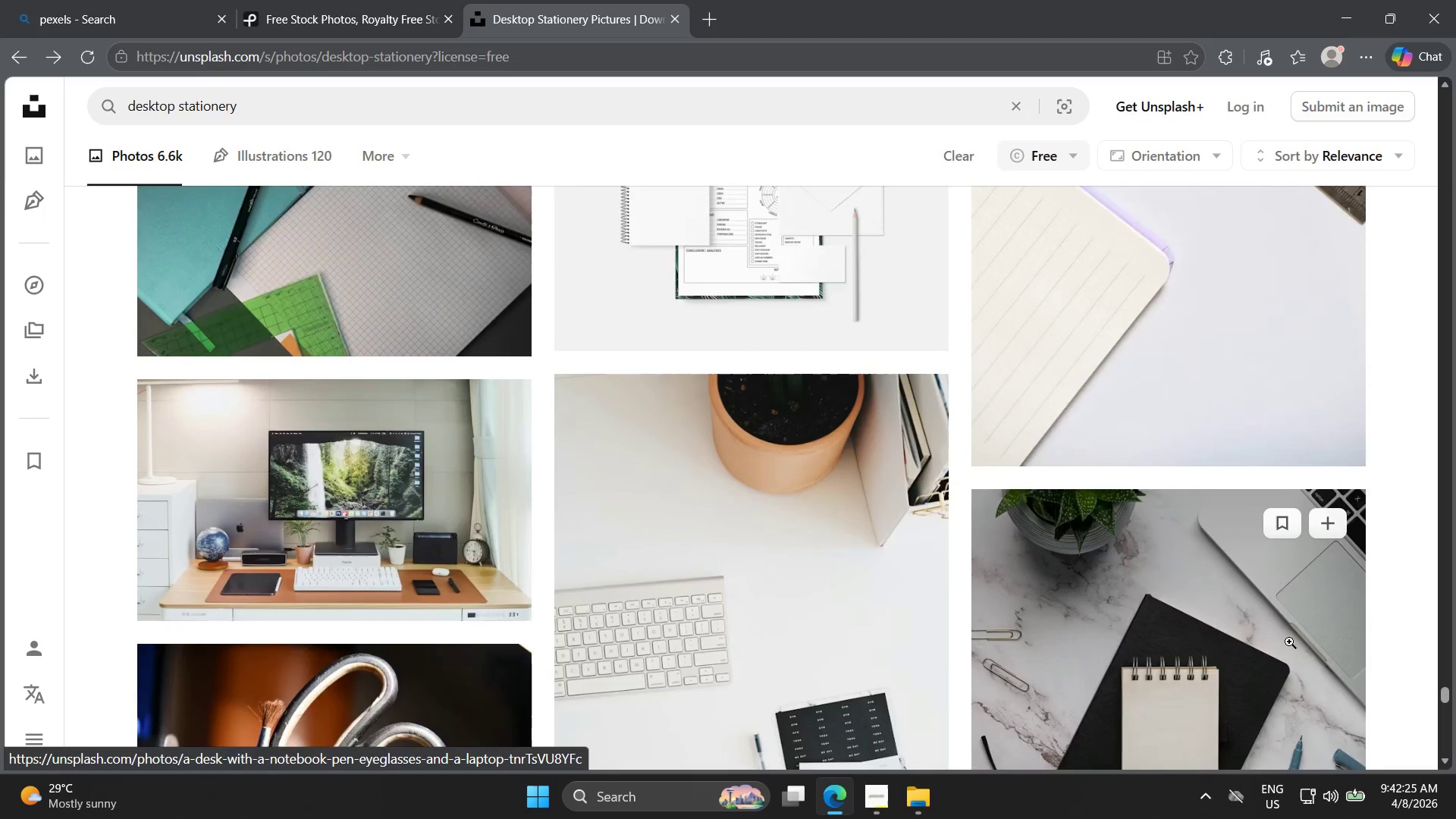 
scroll: coordinate [1283, 649], scroll_direction: up, amount: 3.0
 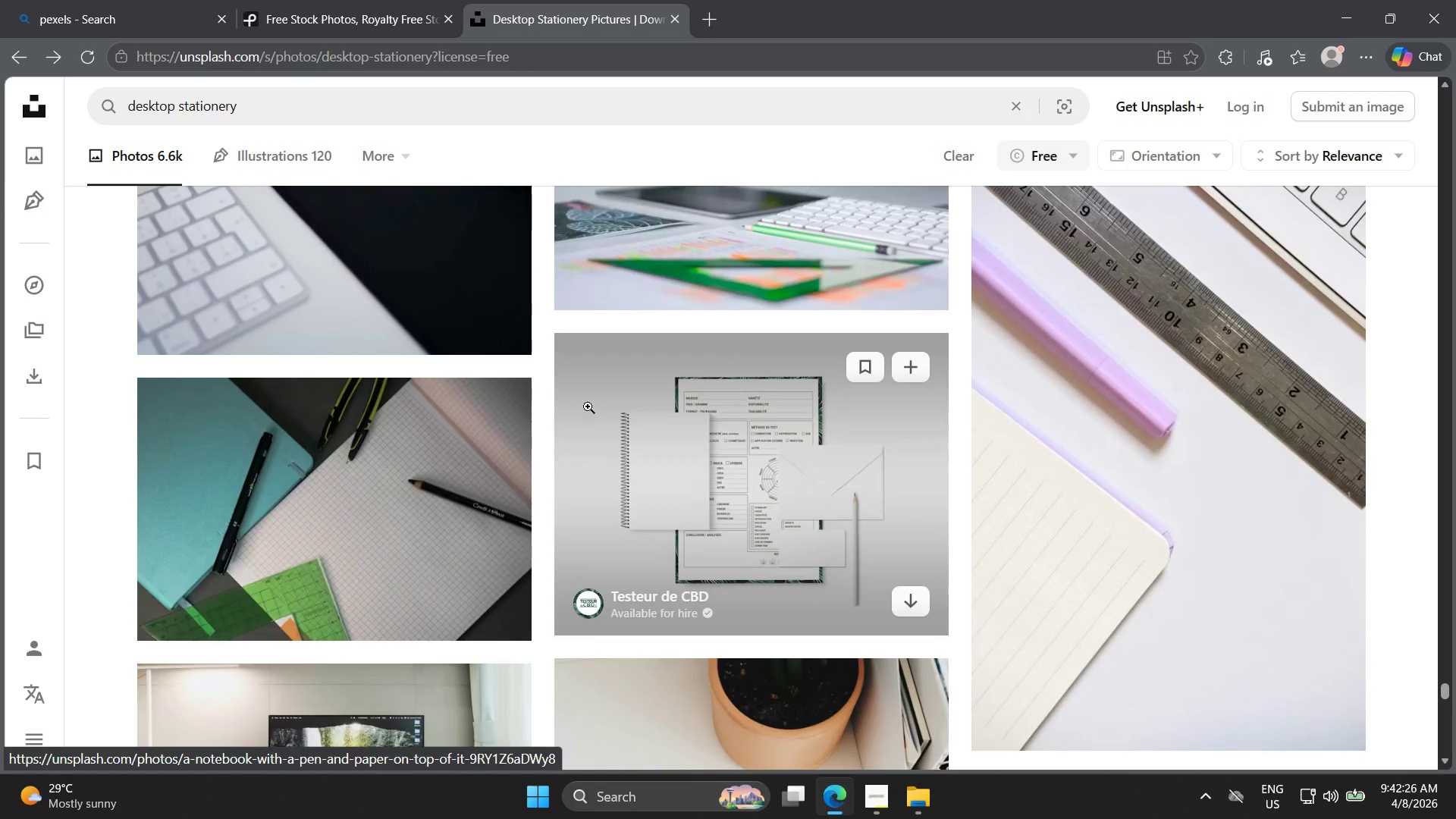 
left_click([690, 444])
 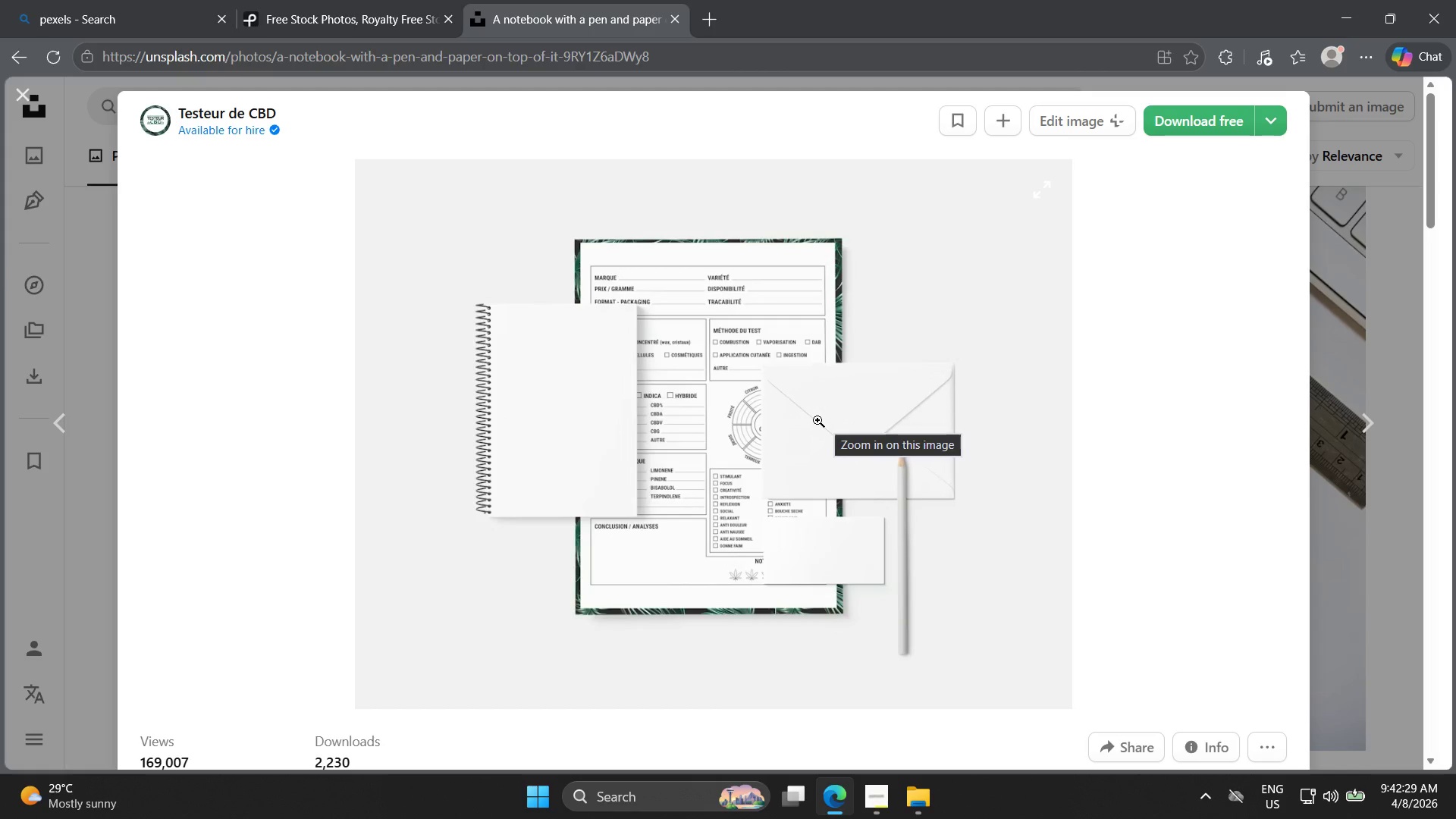 
key(Escape)
 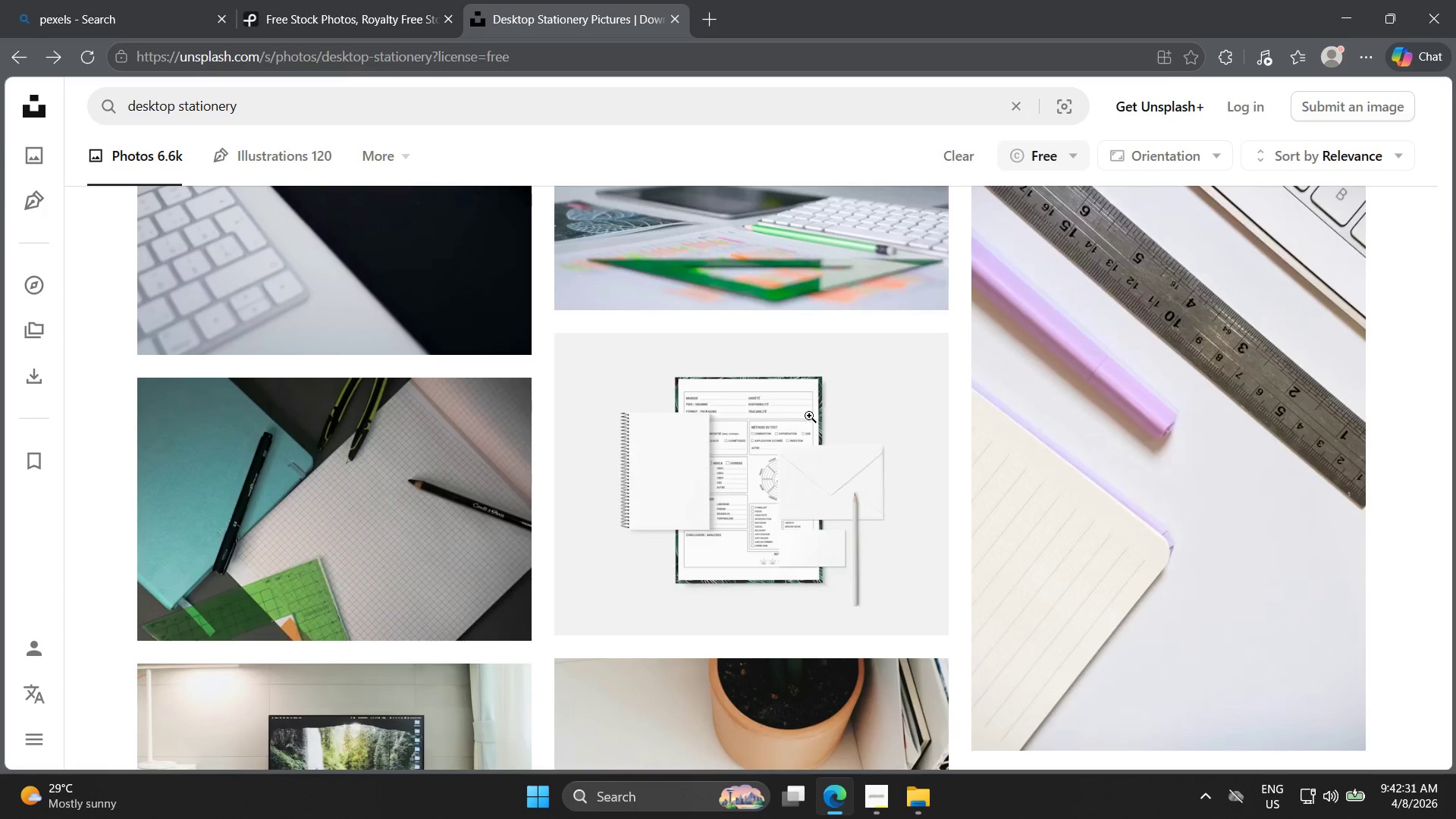 
scroll: coordinate [300, 197], scroll_direction: down, amount: 23.0
 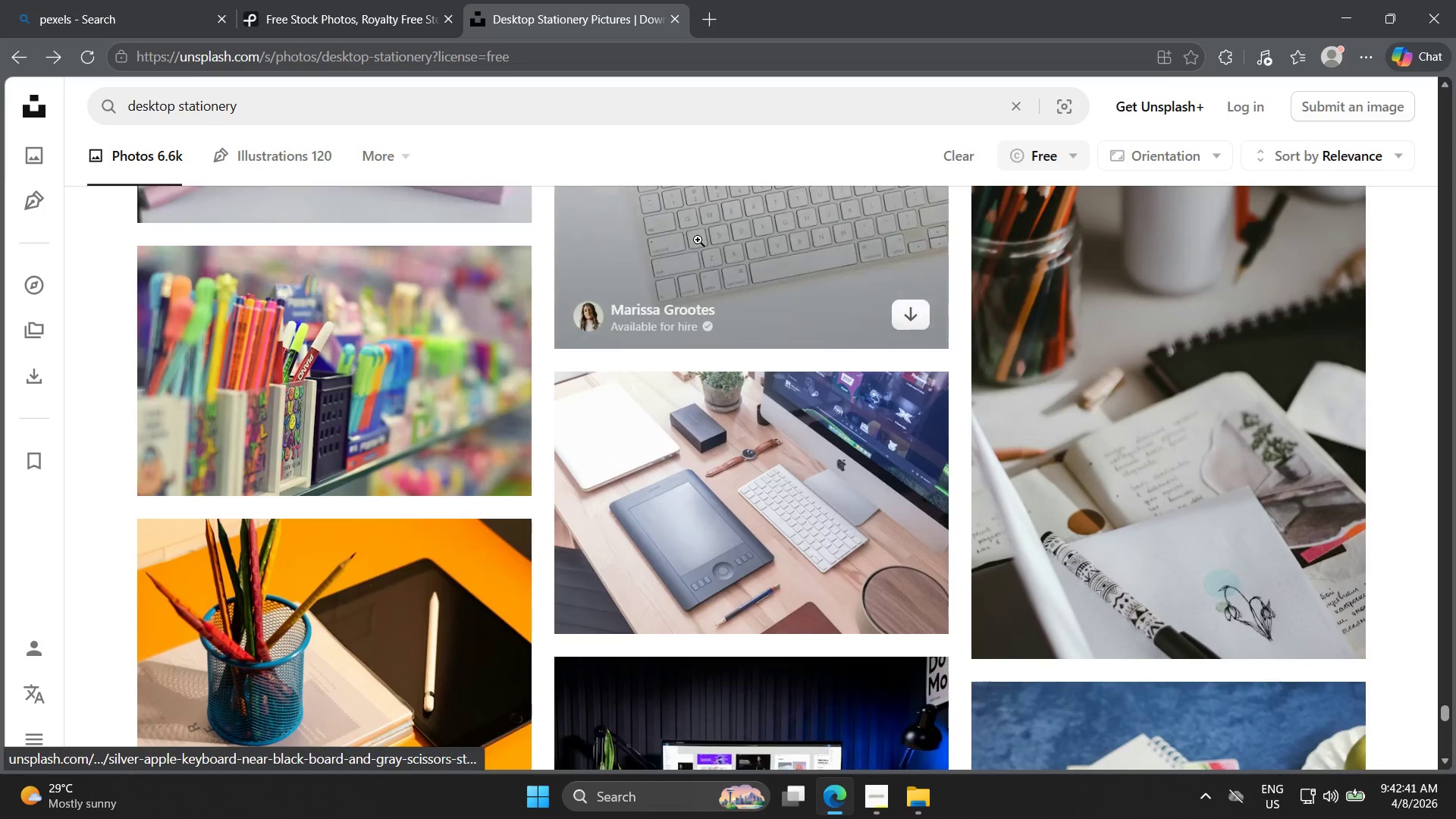 
scroll: coordinate [689, 249], scroll_direction: down, amount: 8.0
 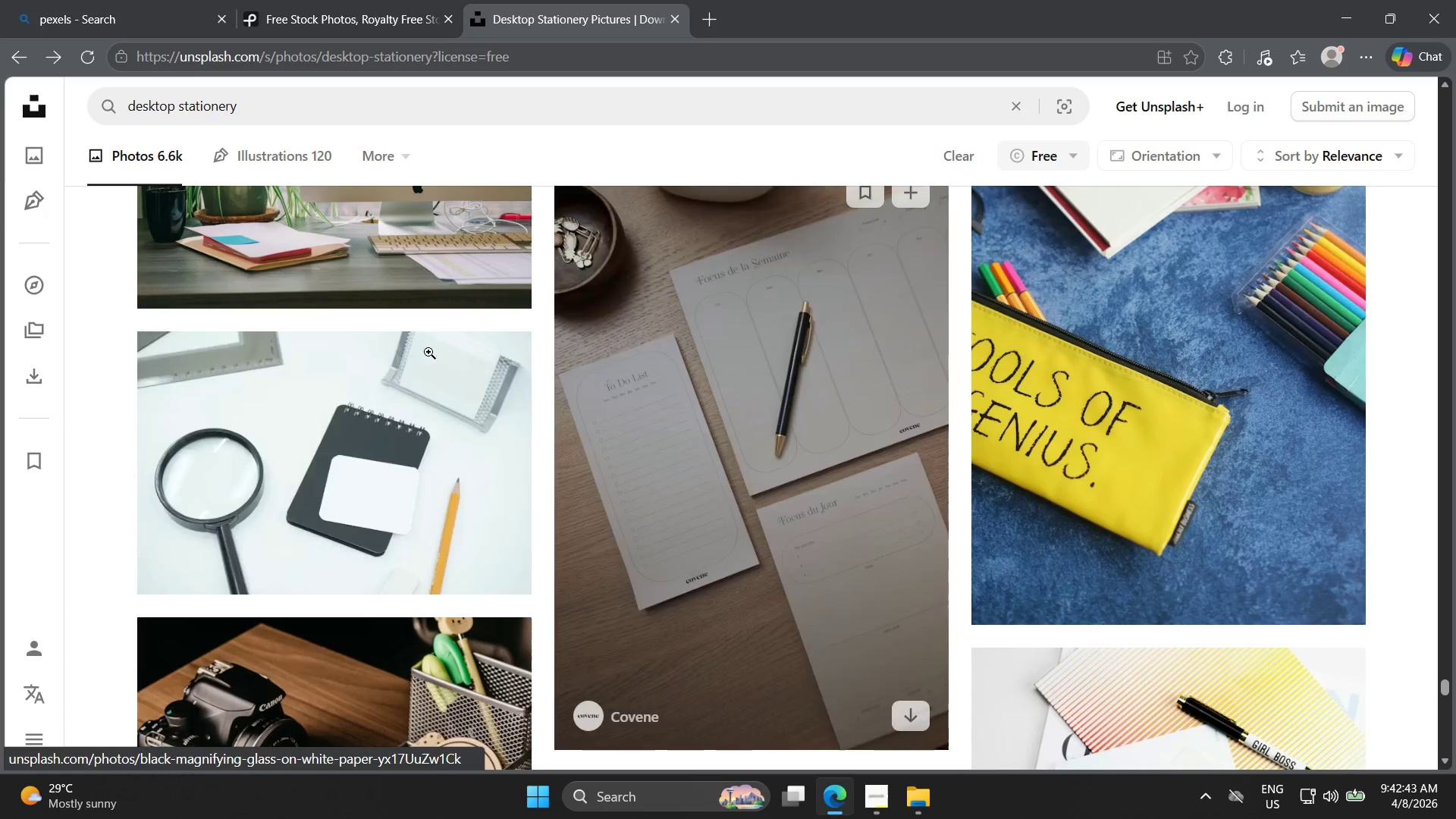 
left_click([306, 404])
 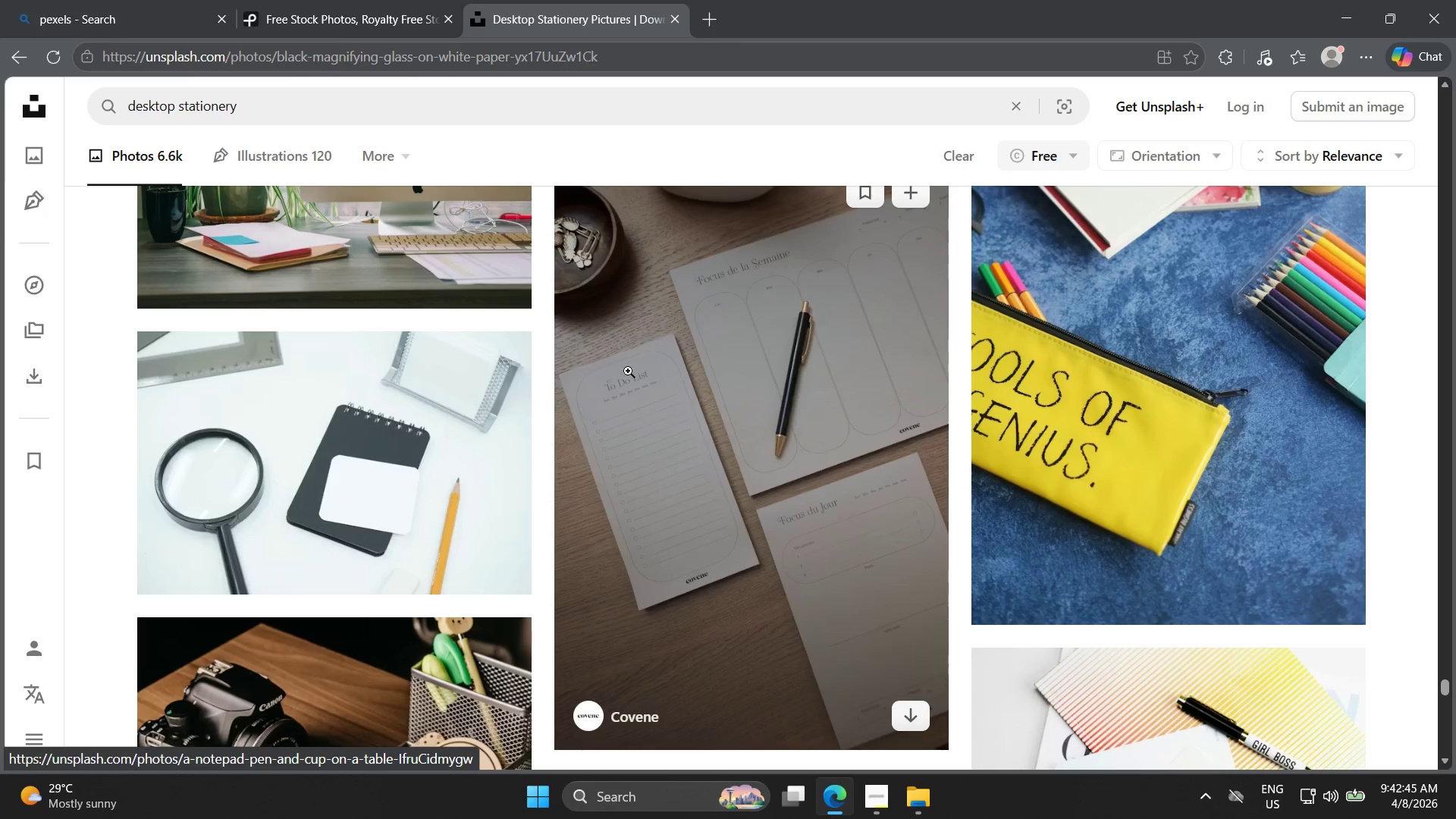 
left_click([426, 510])
 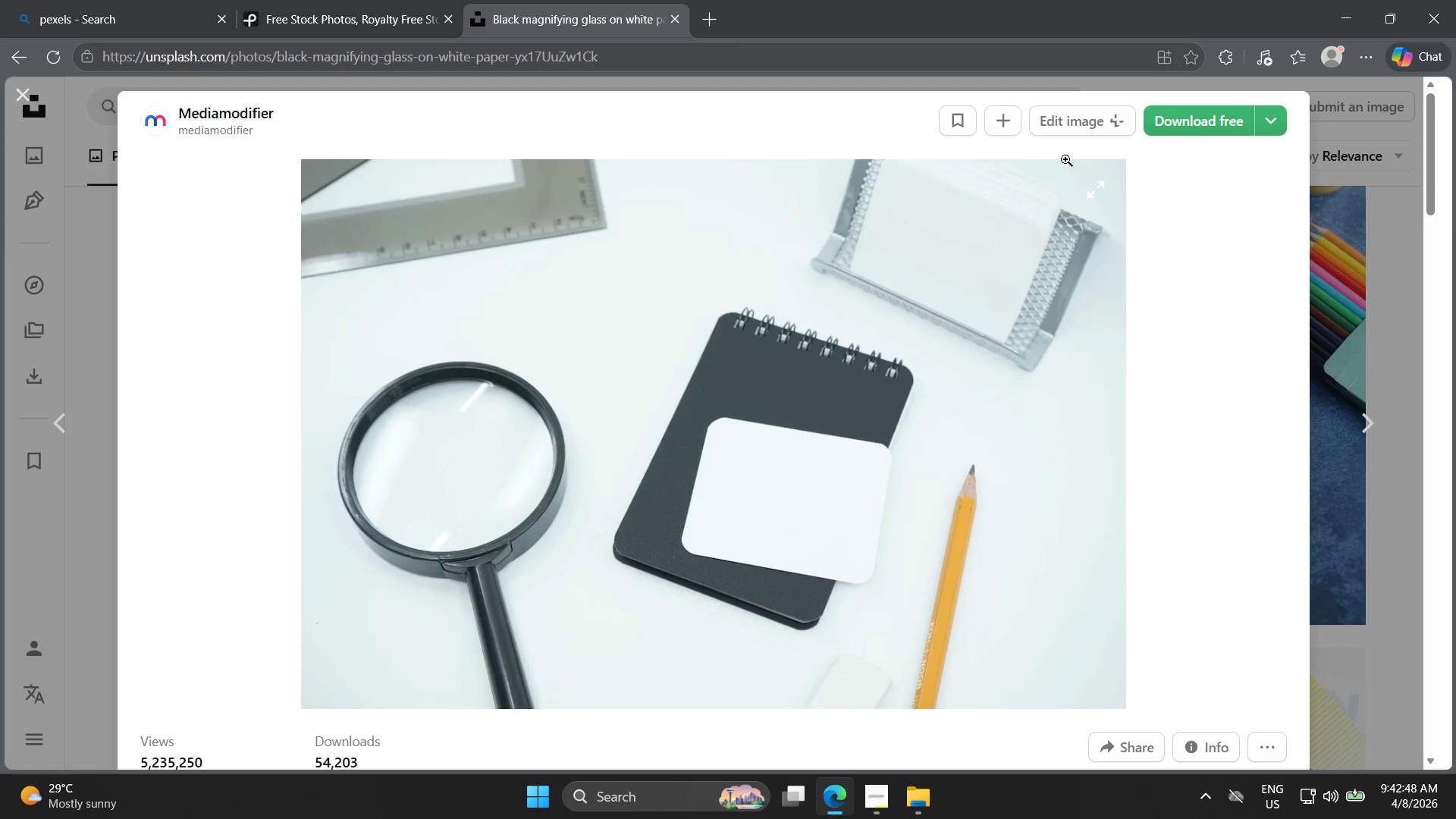 
left_click([1184, 118])
 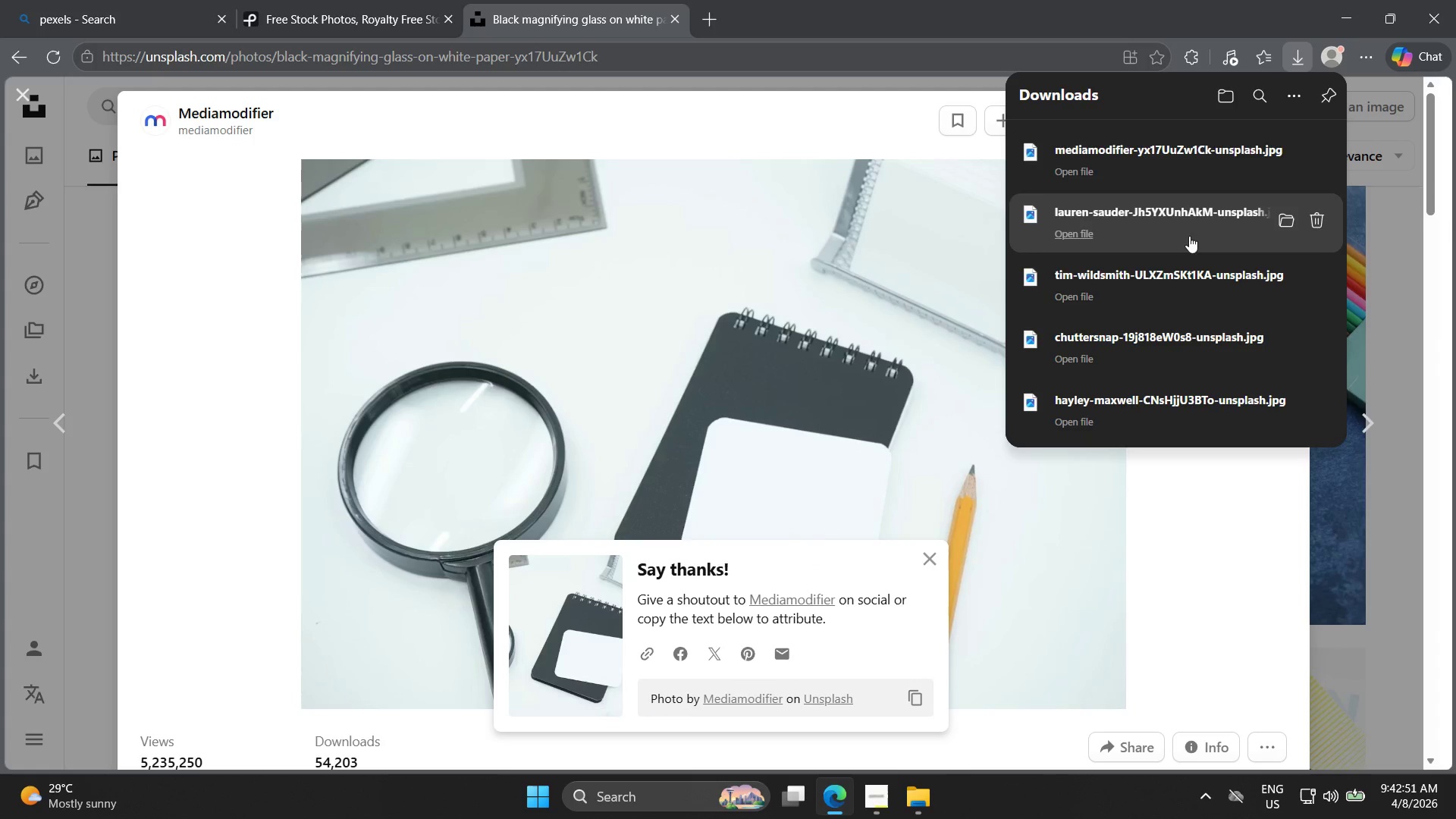 
key(Escape)
 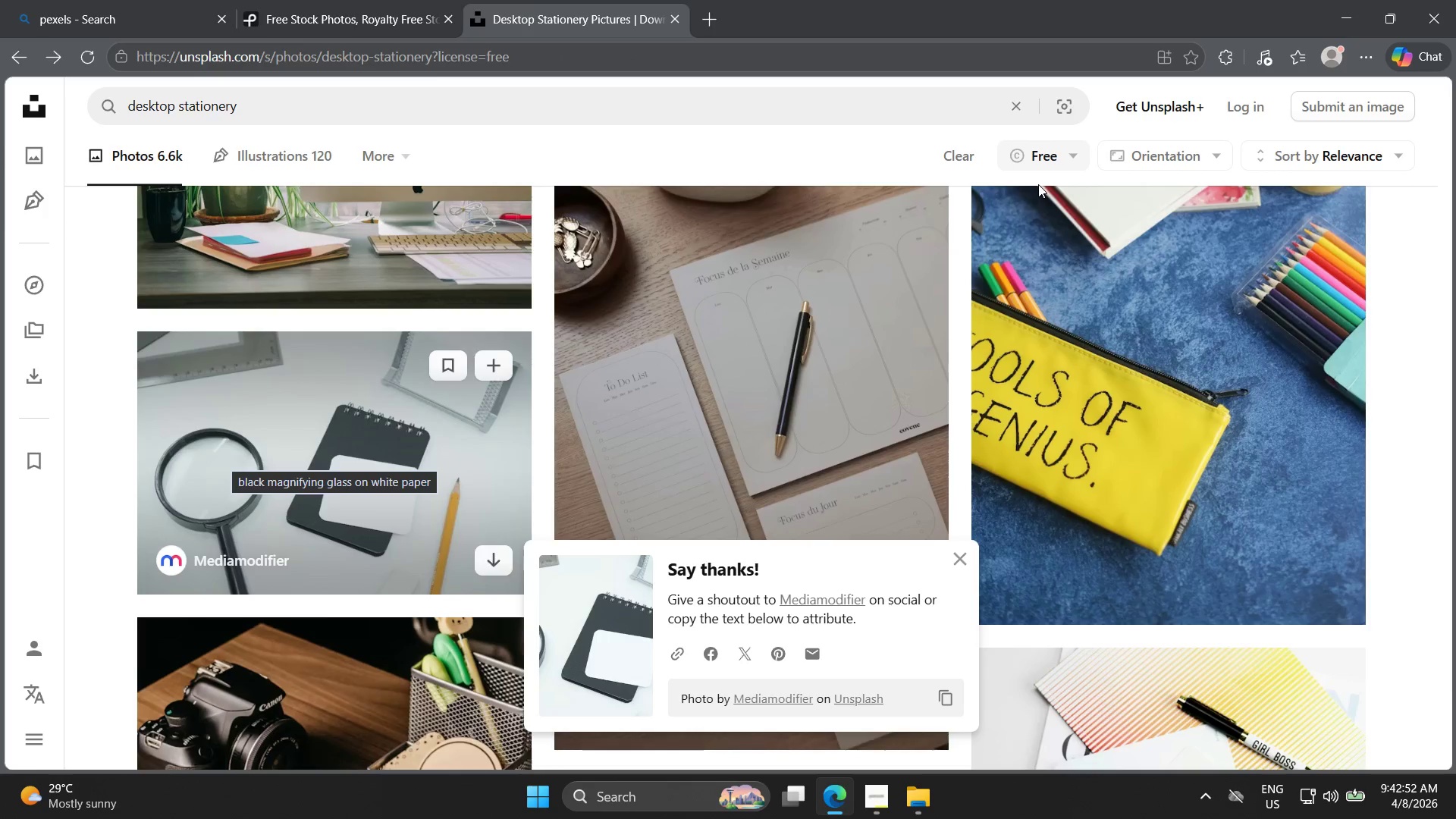 
key(Control+J)
 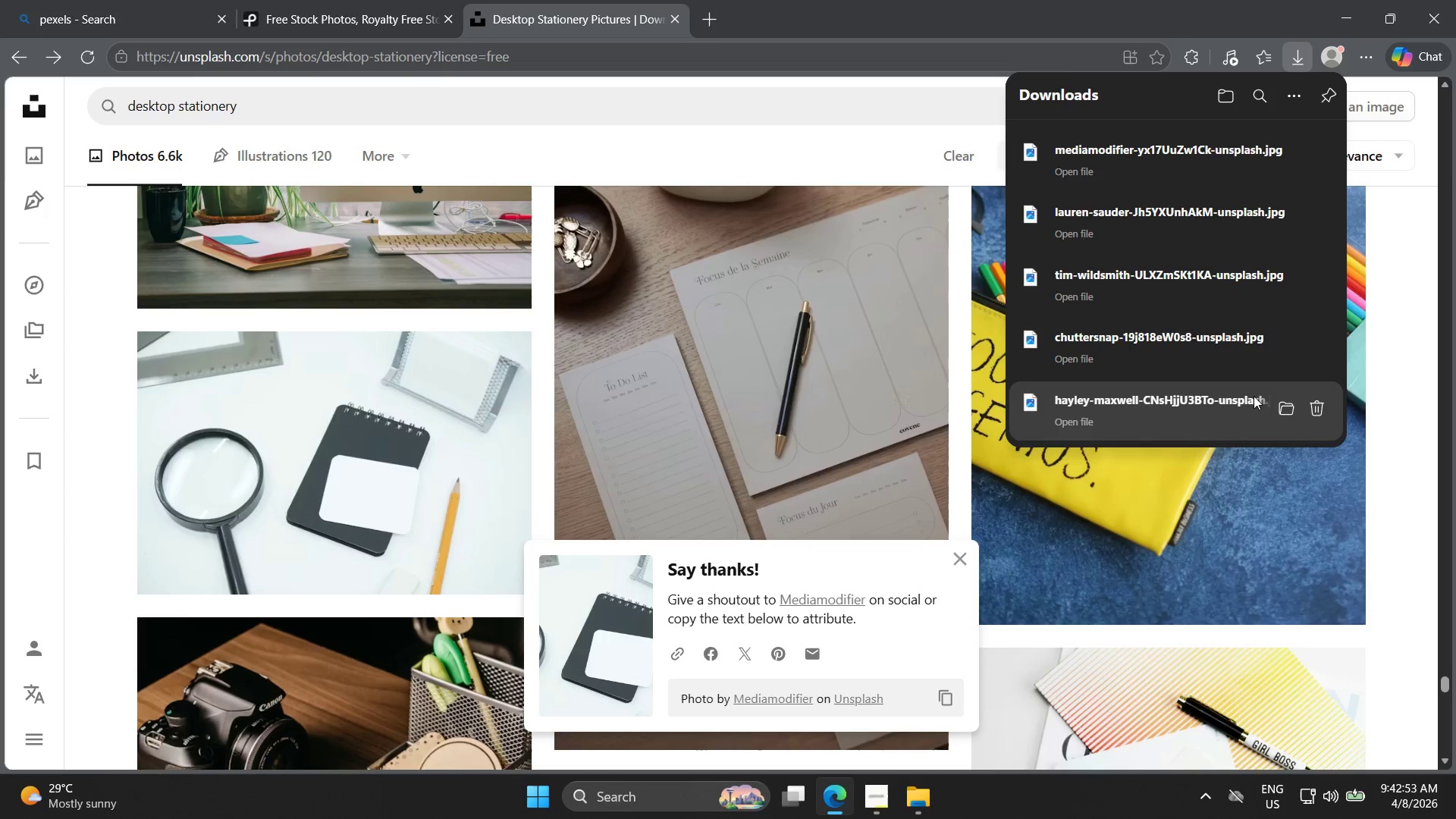 
left_click([1288, 412])
 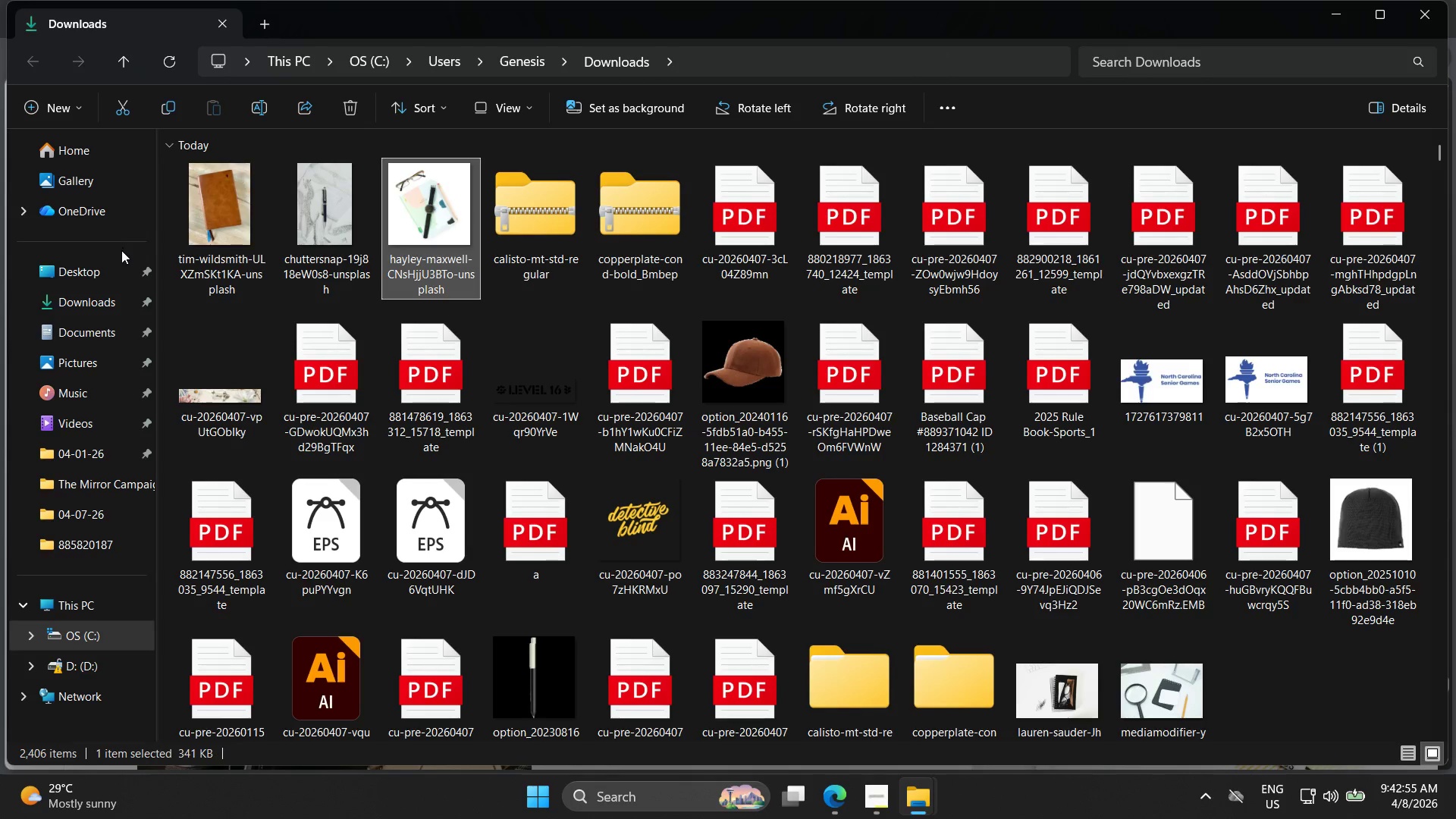 
left_click([83, 302])
 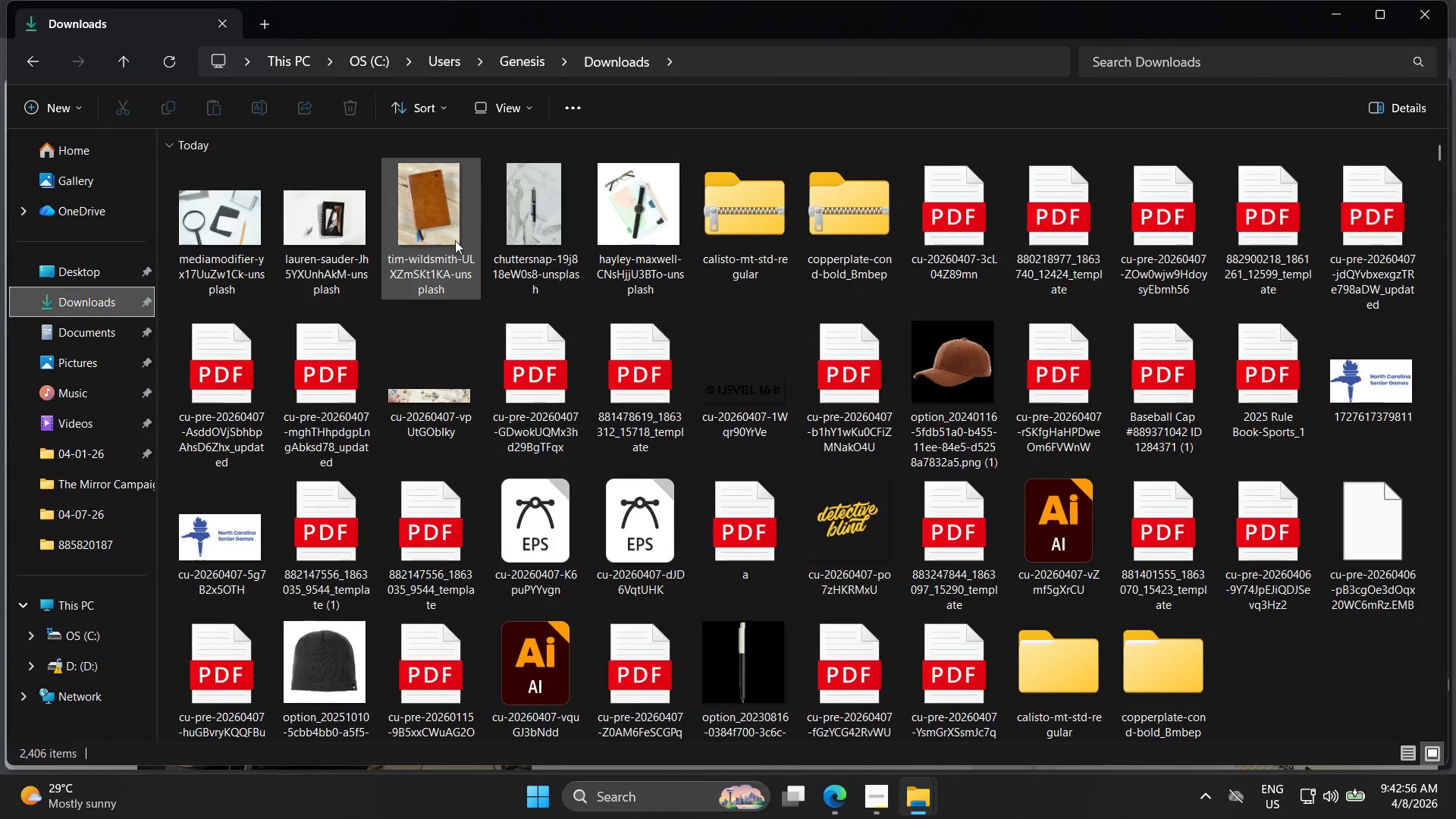 
right_click([653, 221])
 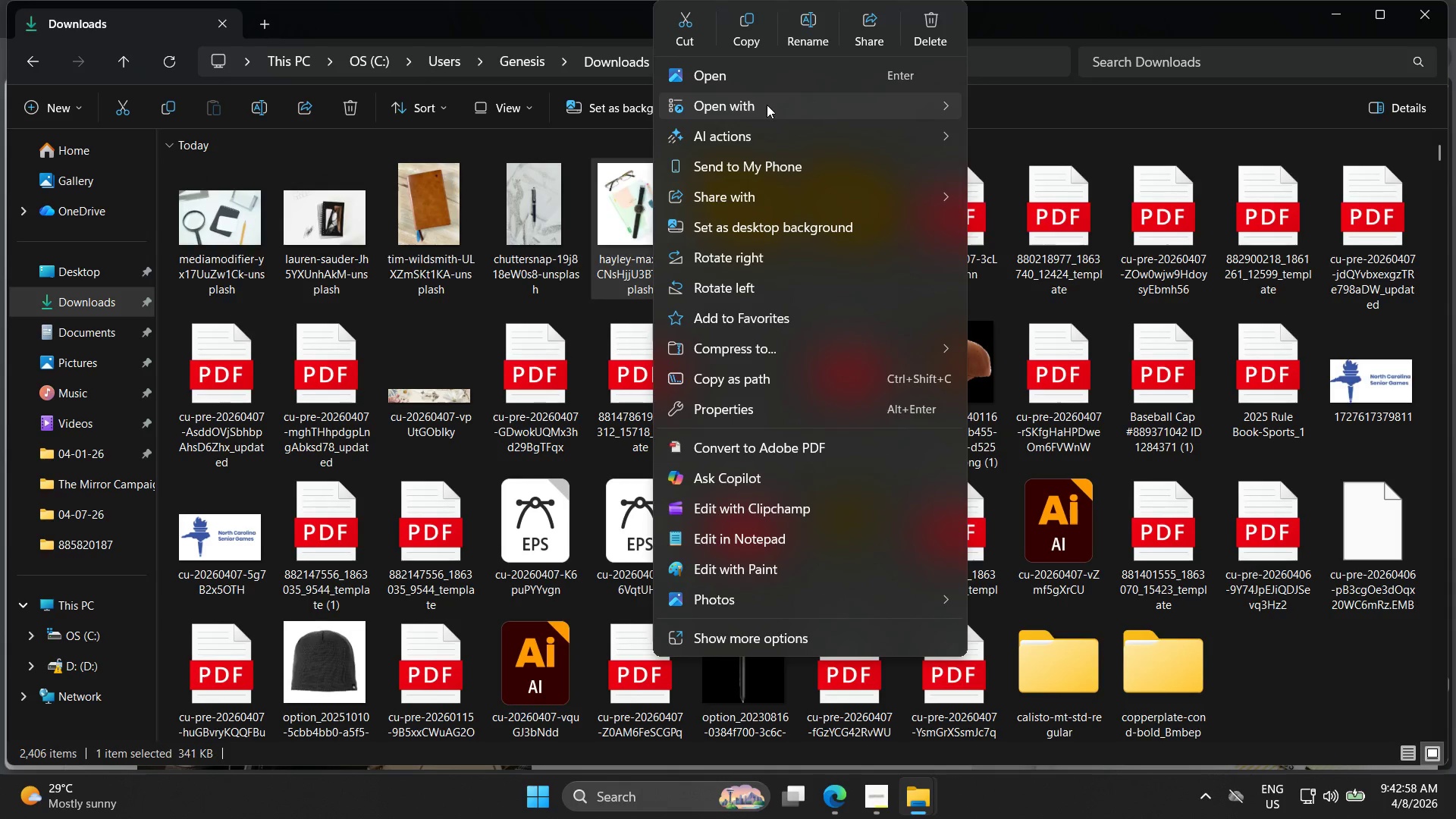 
left_click([1021, 137])
 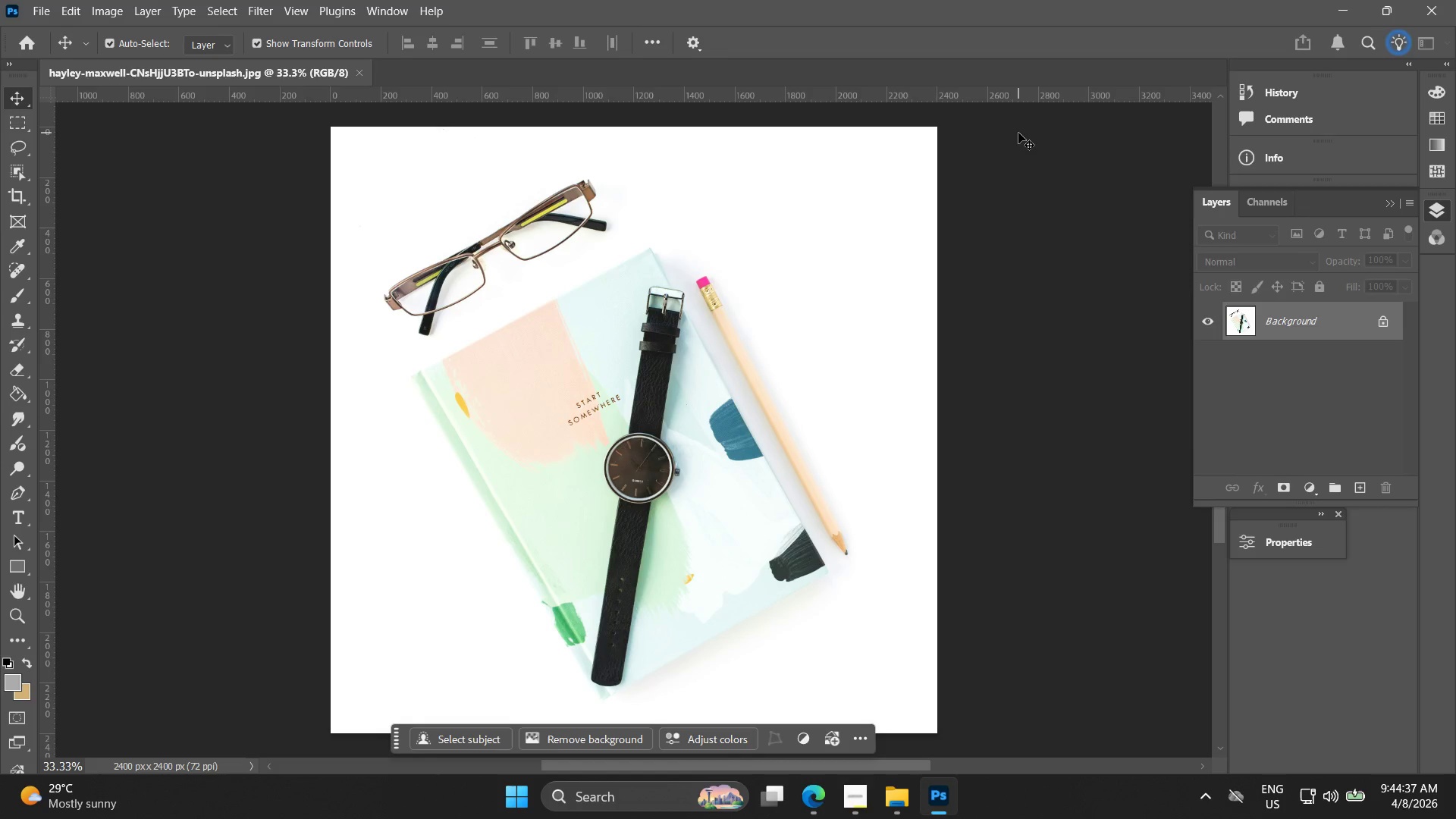 
wait(103.75)
 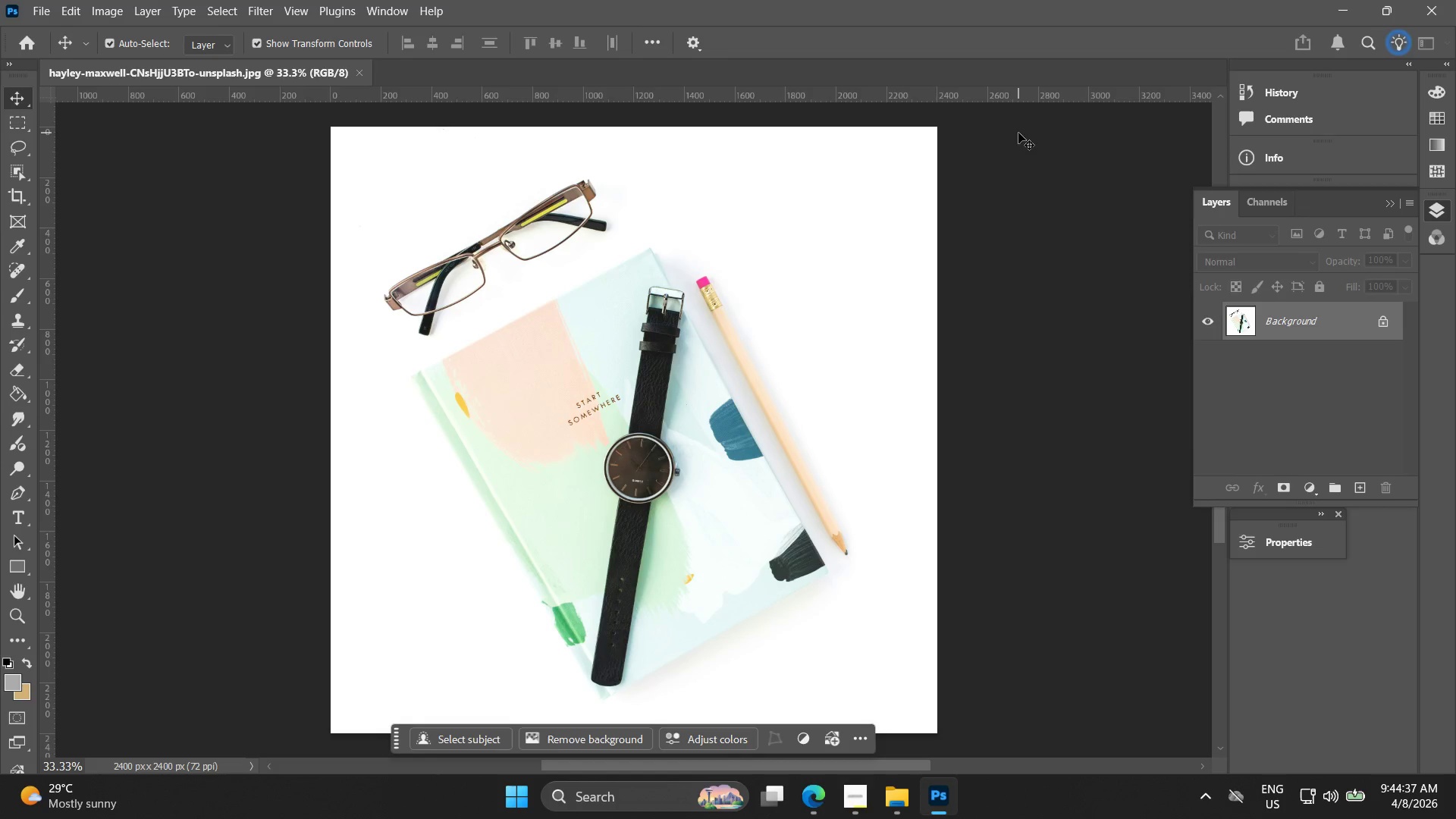 
hold_key(key=AltLeft, duration=0.67)
 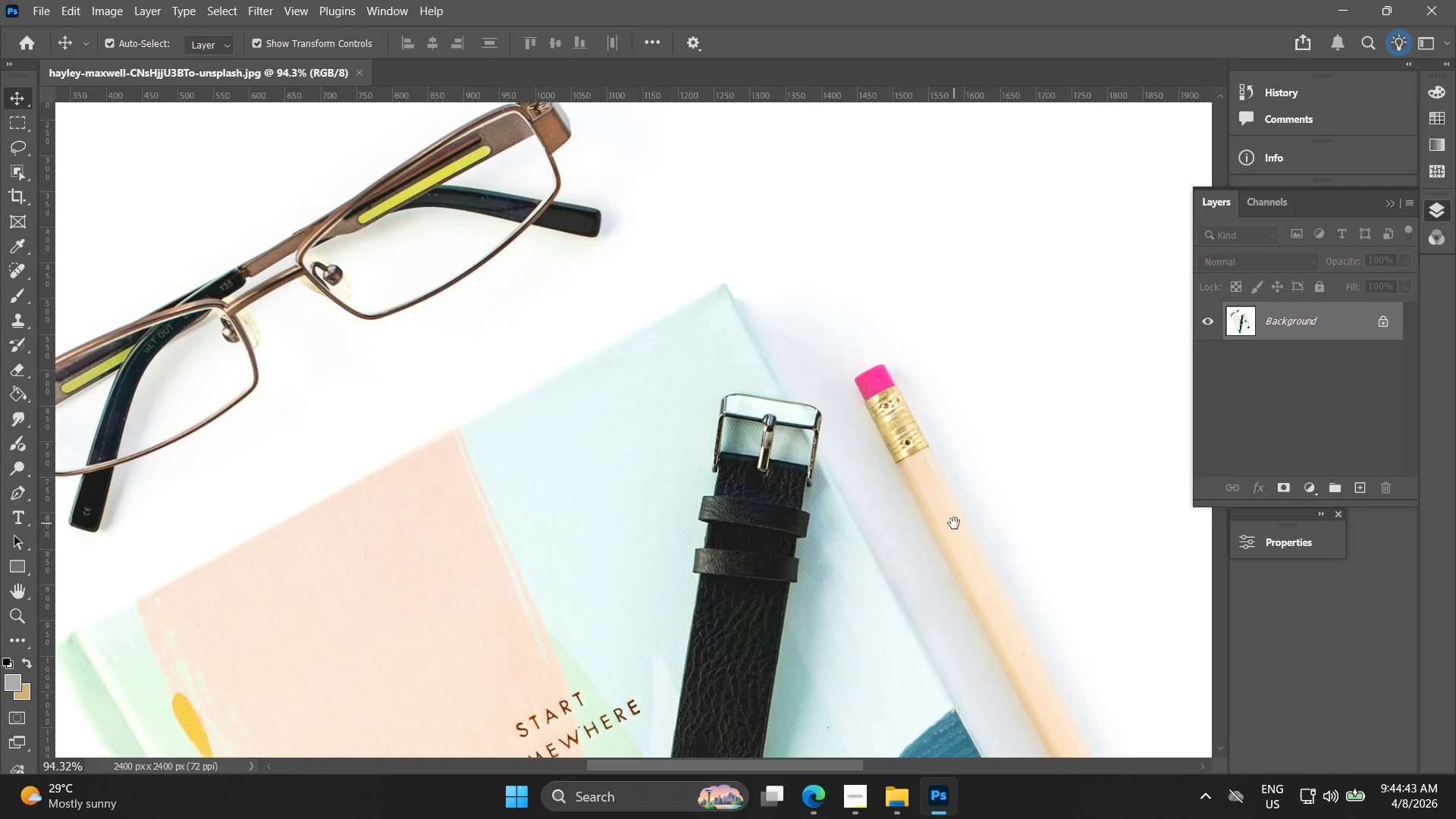 
hold_key(key=Space, duration=1.31)
 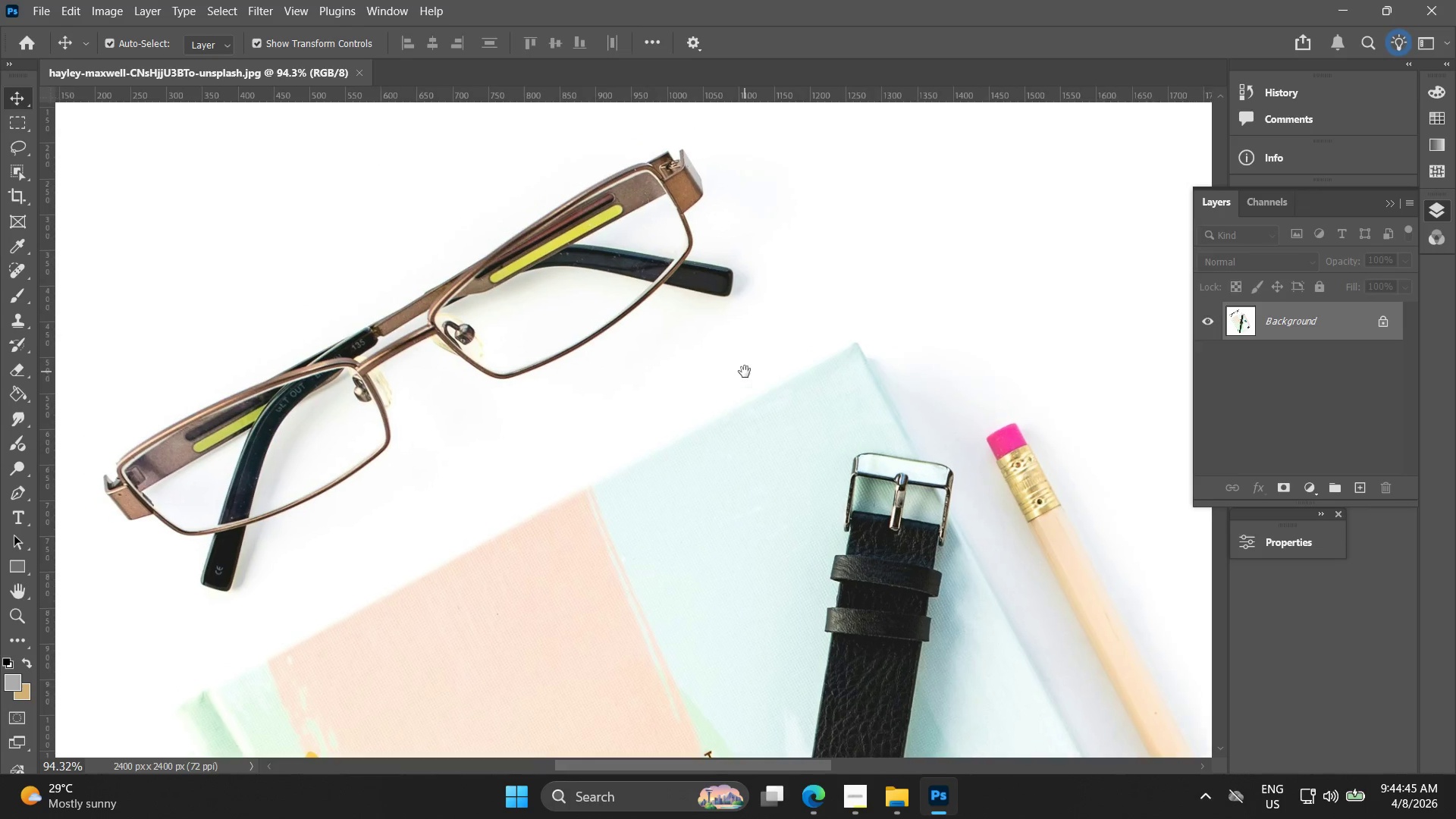 
left_click_drag(start_coordinate=[730, 318], to_coordinate=[954, 523])
 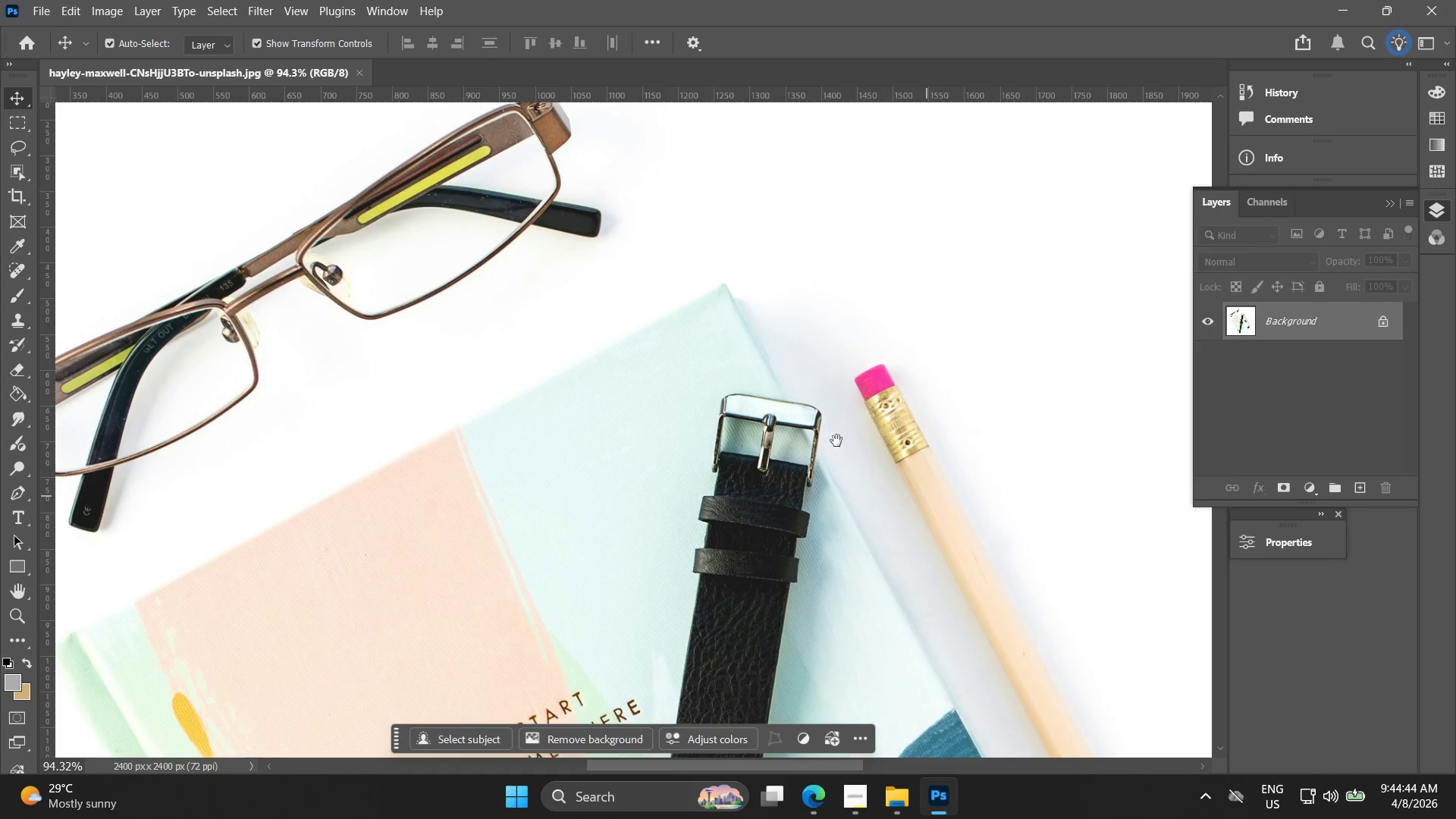 
scroll: coordinate [733, 348], scroll_direction: up, amount: 11.0
 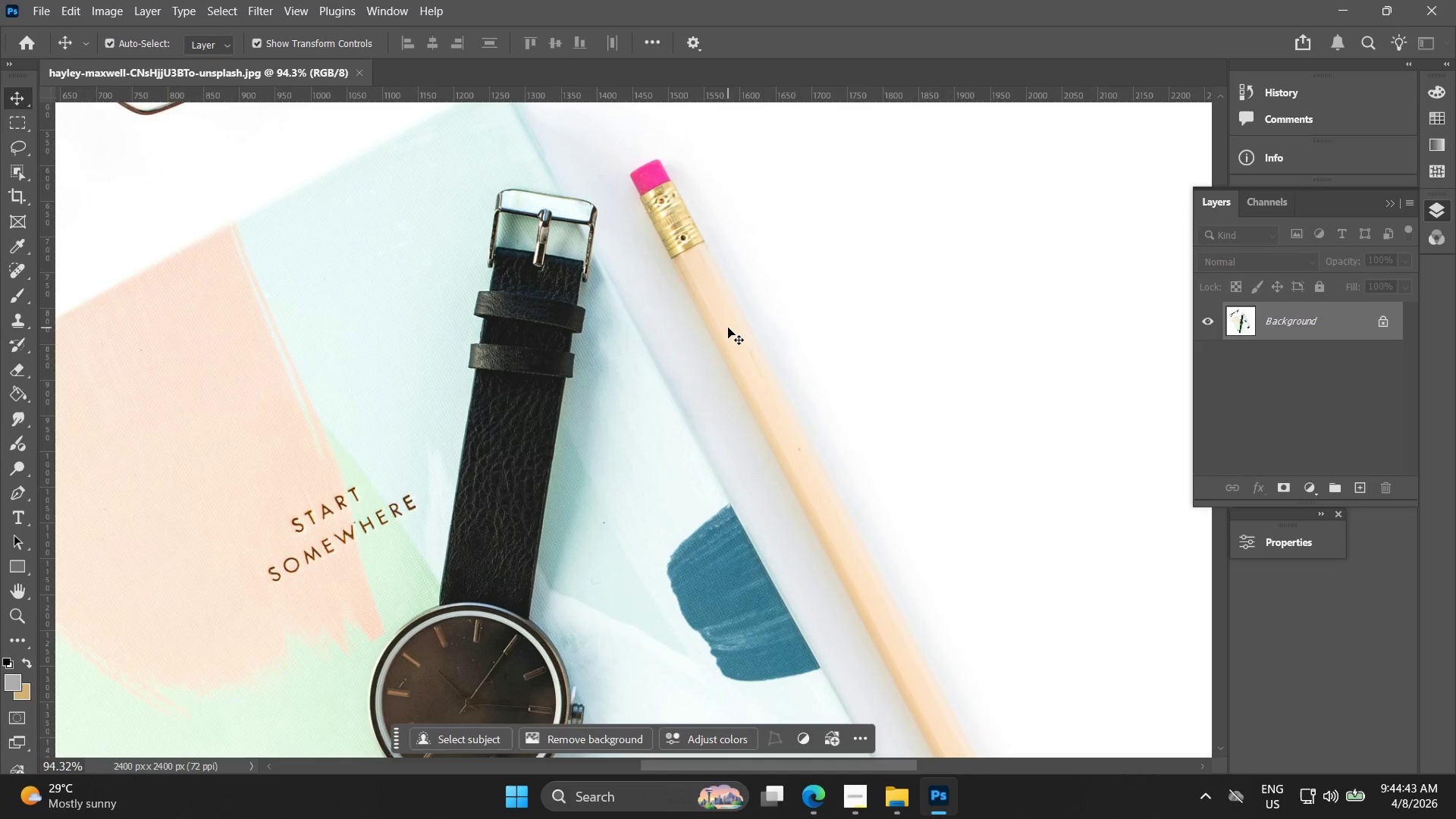 
left_click_drag(start_coordinate=[781, 401], to_coordinate=[860, 447])
 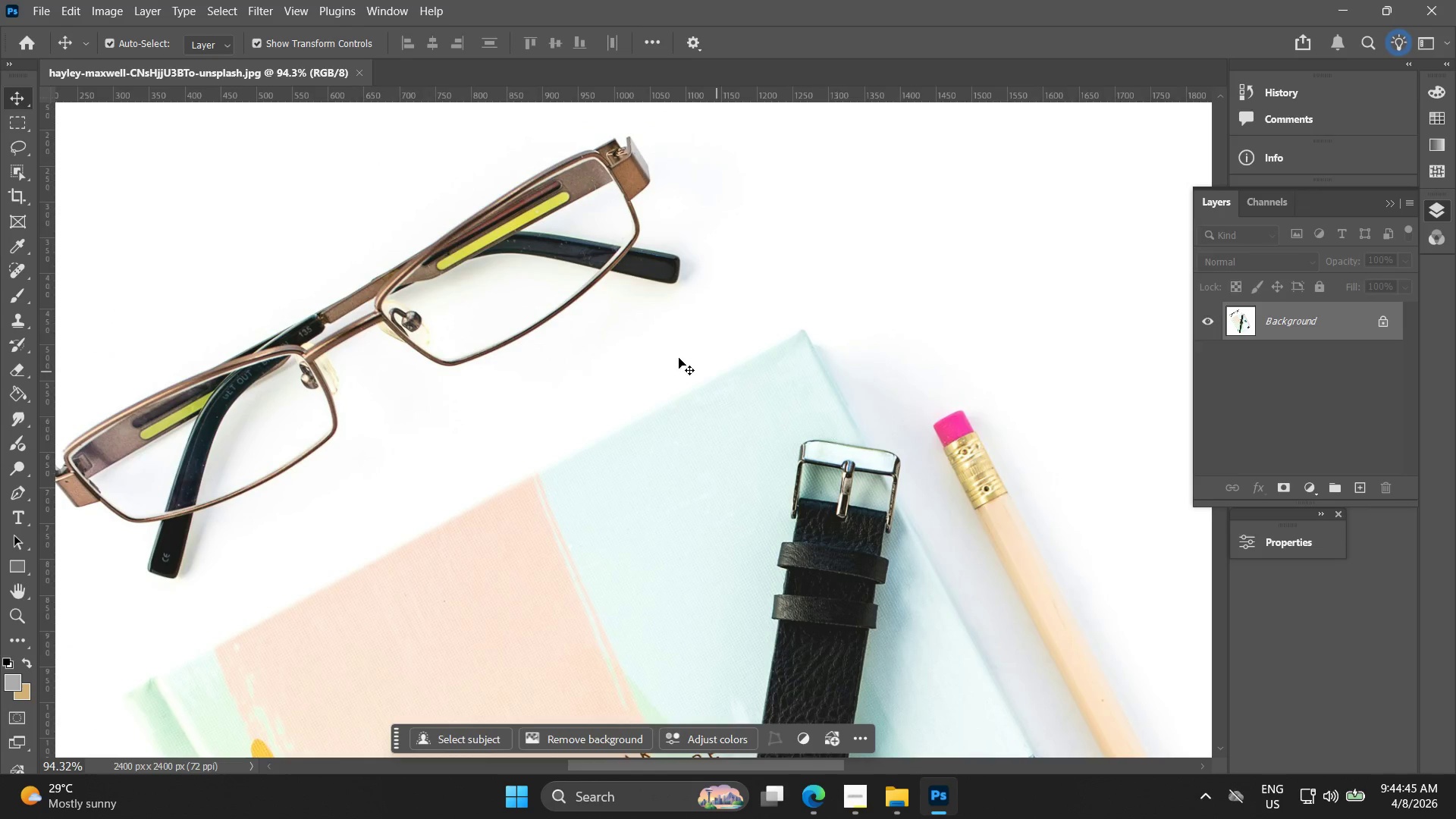 
hold_key(key=Space, duration=0.48)
 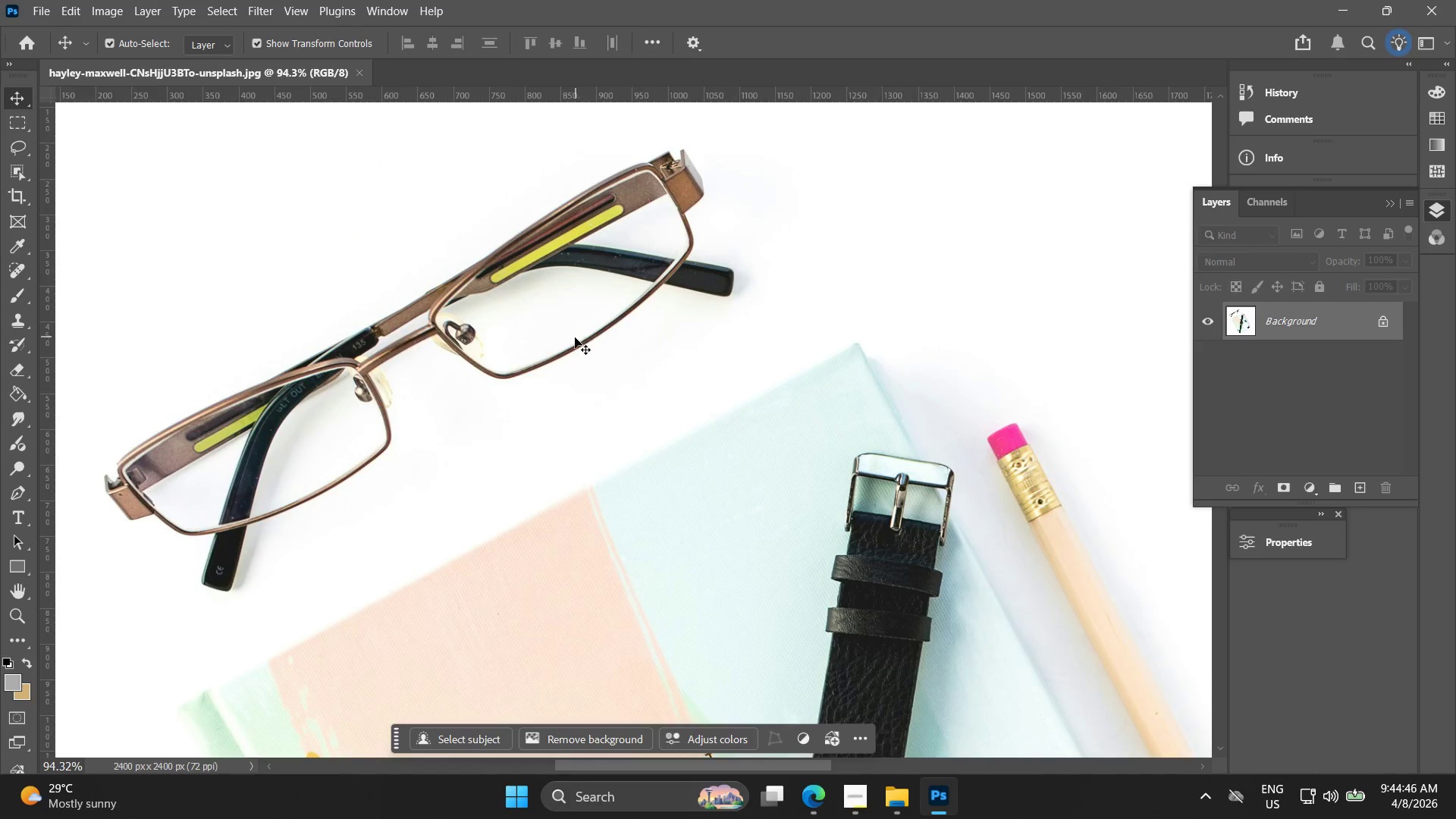 
left_click_drag(start_coordinate=[692, 359], to_coordinate=[745, 372])
 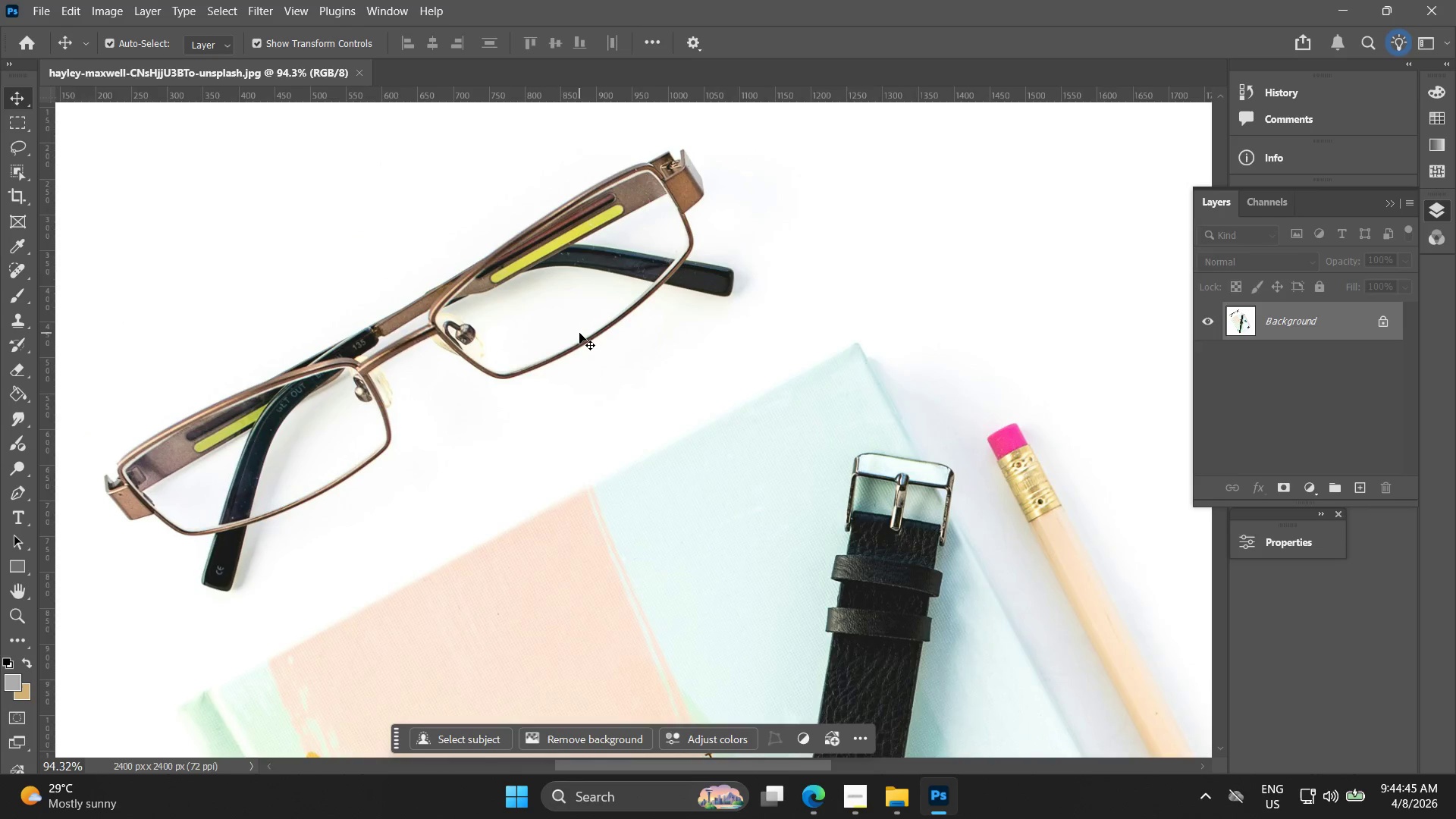 
key(Alt+AltLeft)
 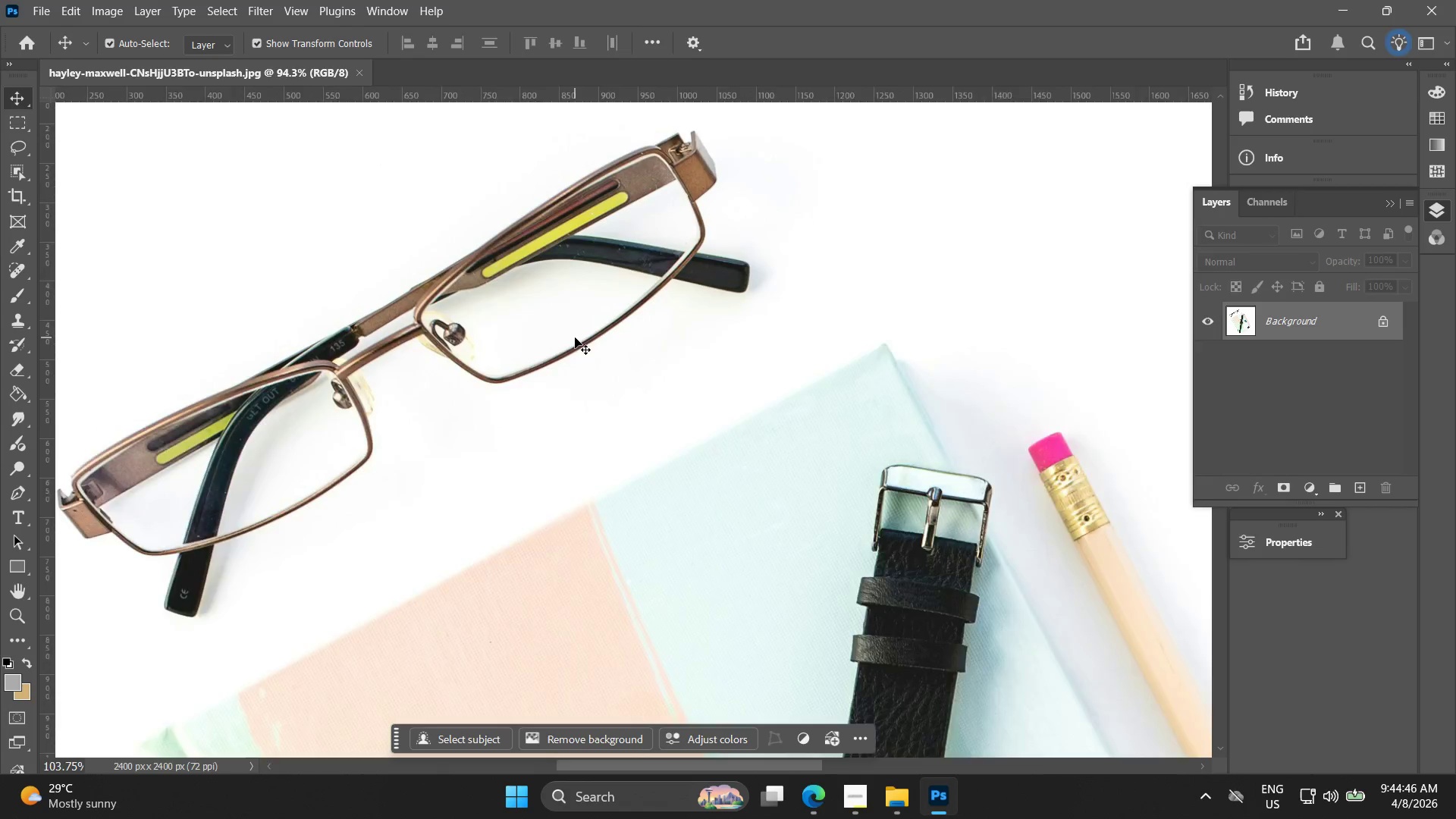 
hold_key(key=Space, duration=0.48)
 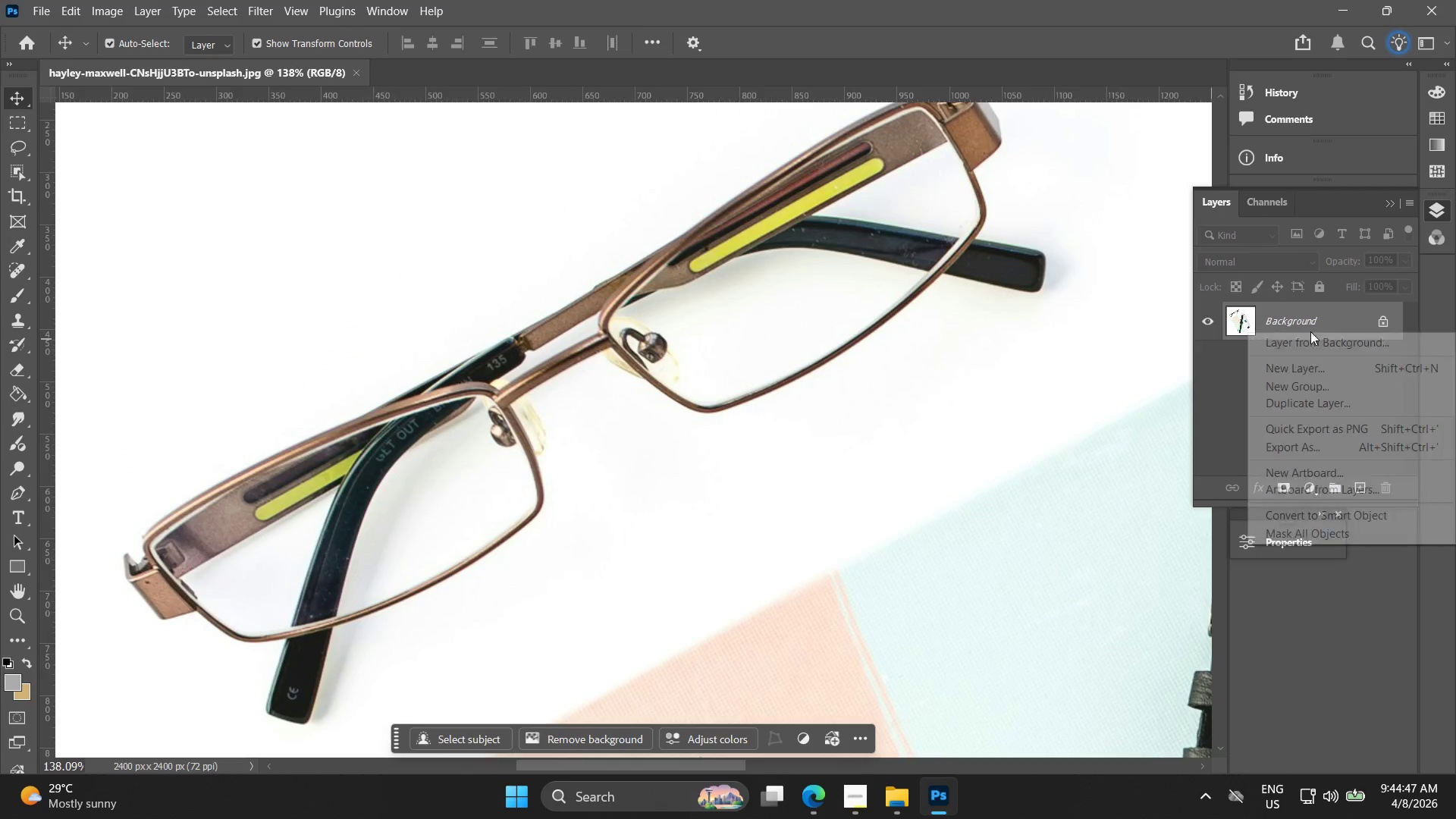 
scroll: coordinate [575, 337], scroll_direction: up, amount: 4.0
 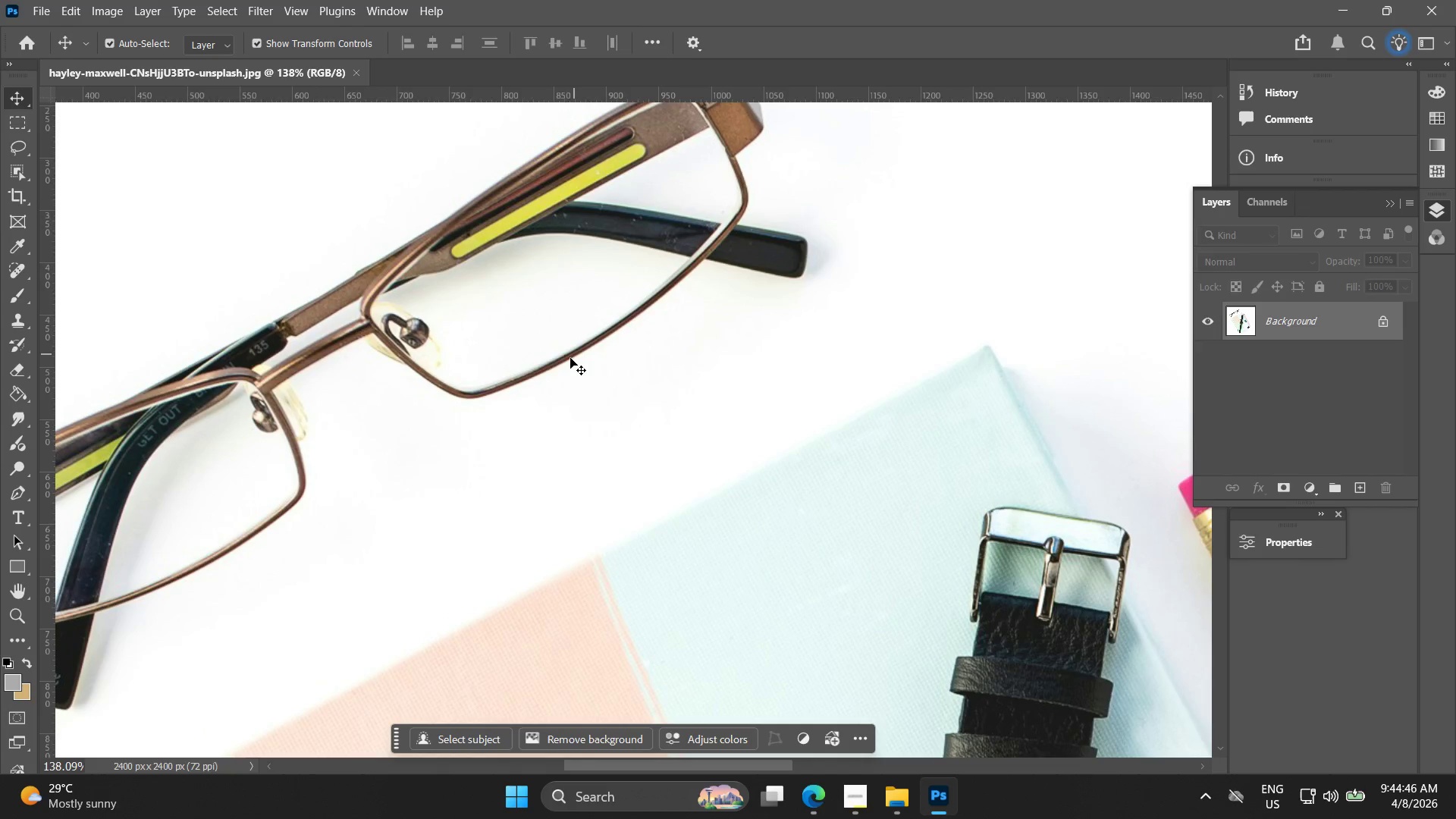 
left_click_drag(start_coordinate=[616, 367], to_coordinate=[854, 381])
 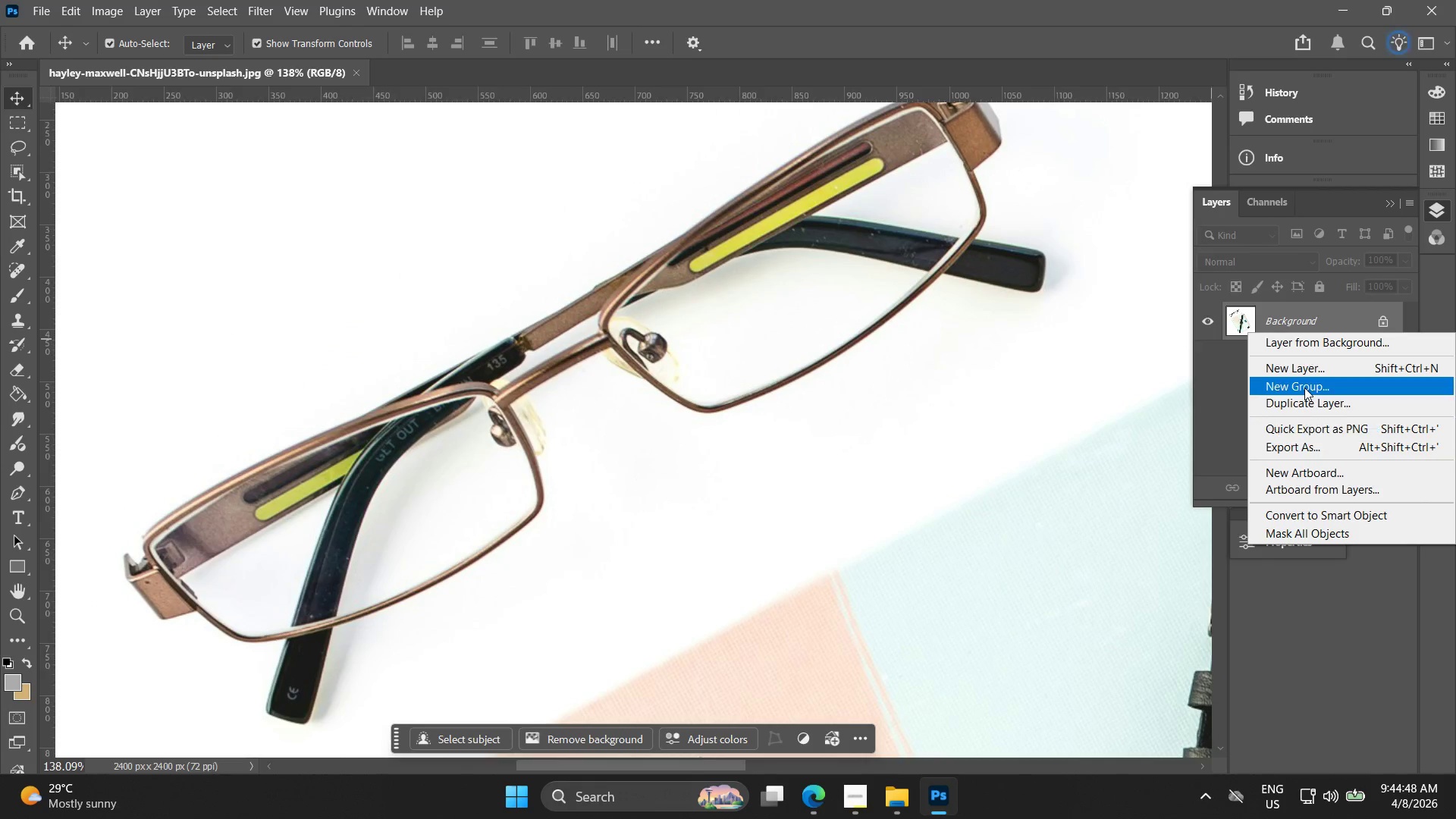 
left_click([1304, 407])
 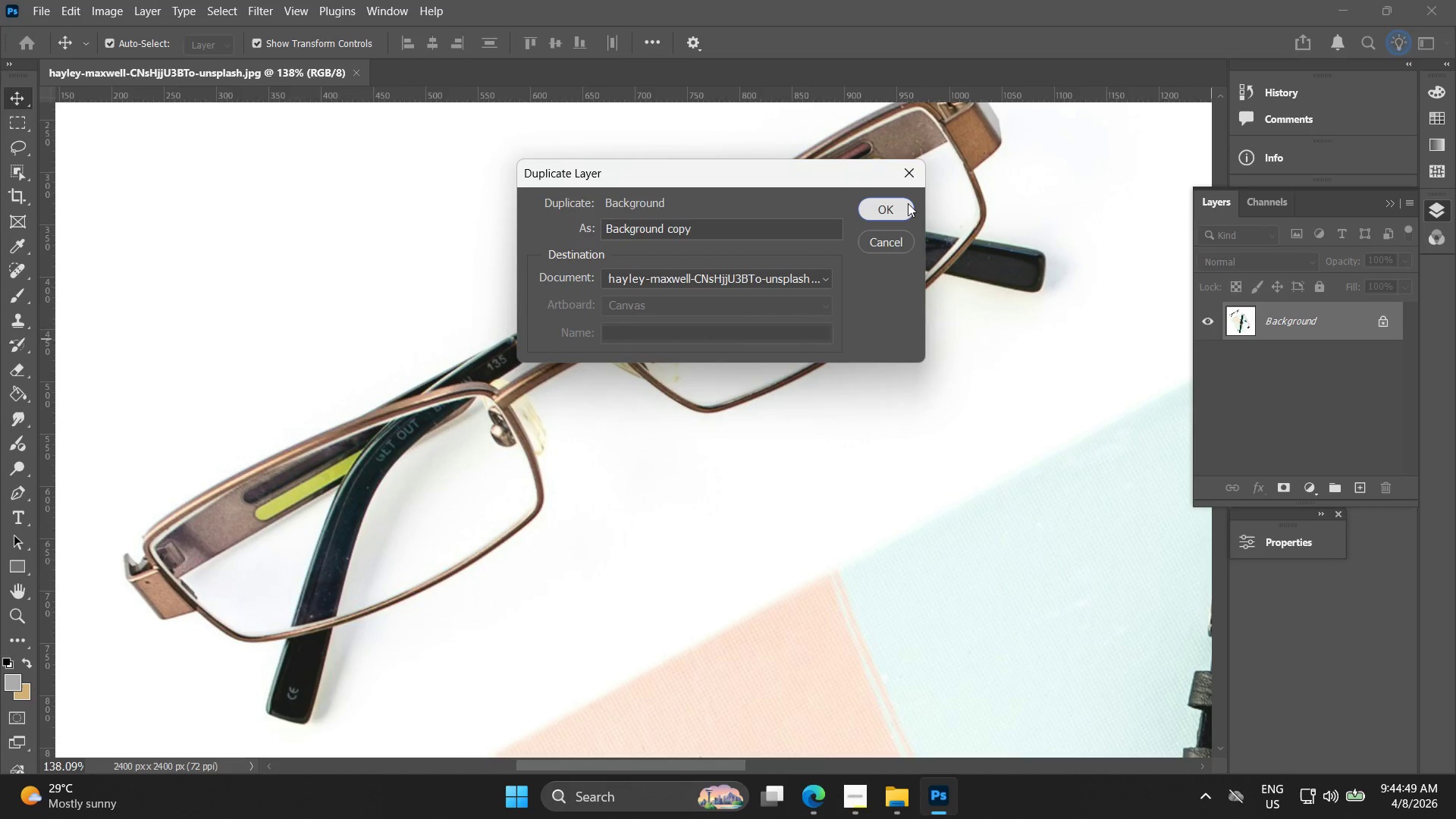 
hold_key(key=Space, duration=0.45)
 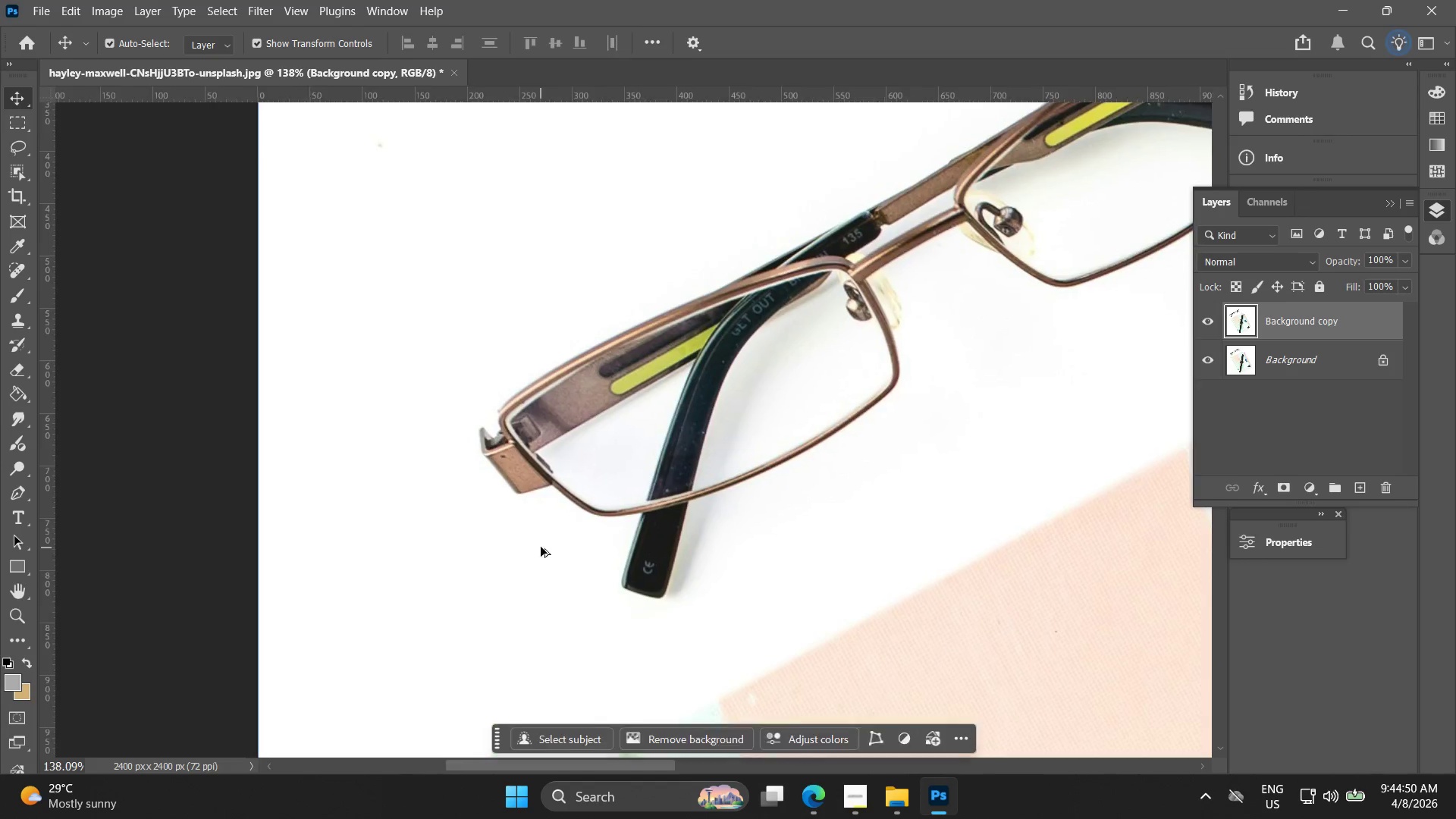 
left_click_drag(start_coordinate=[730, 308], to_coordinate=[1016, 212])
 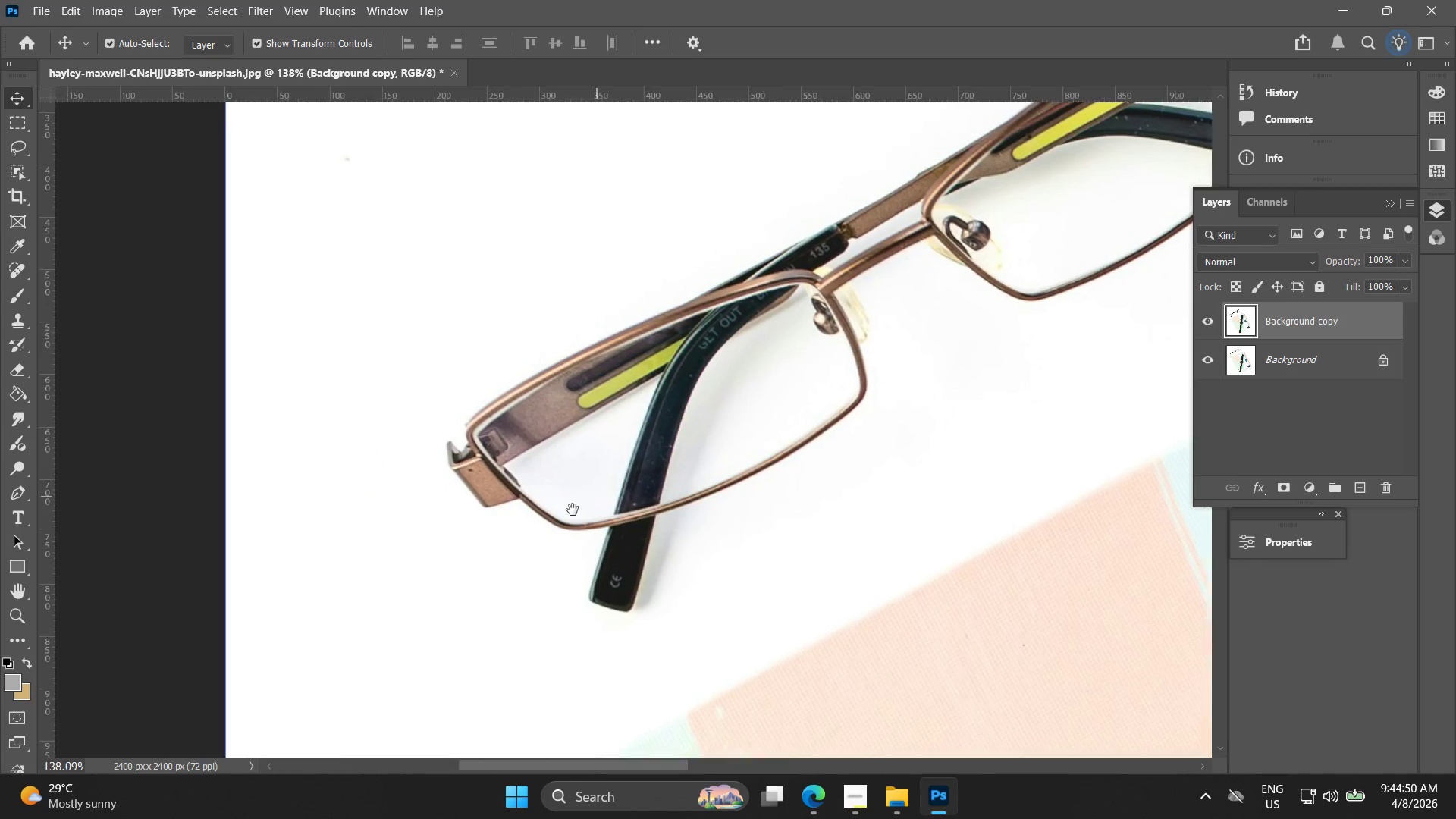 
hold_key(key=AltLeft, duration=0.31)
 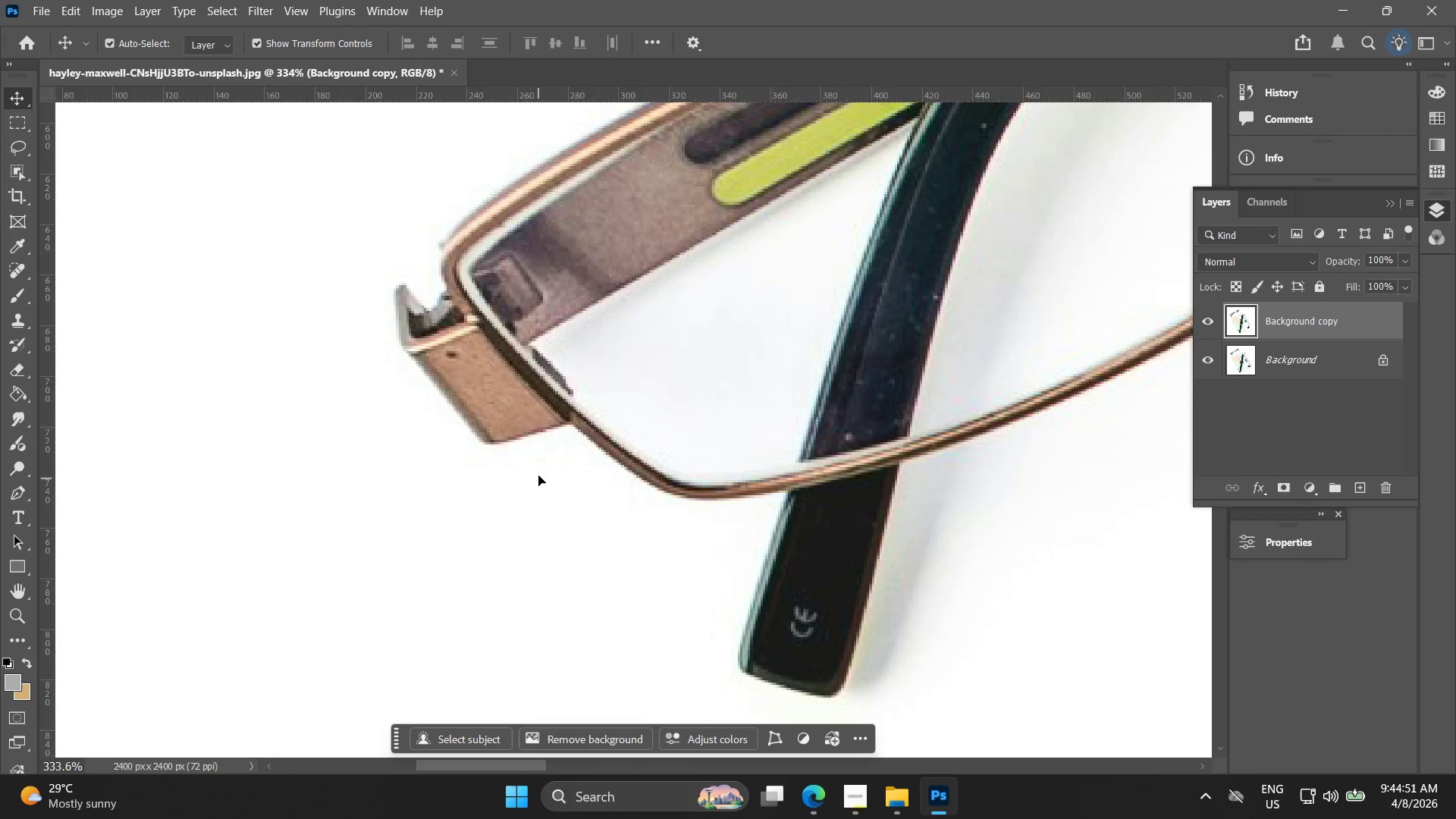 
key(Alt+AltLeft)
 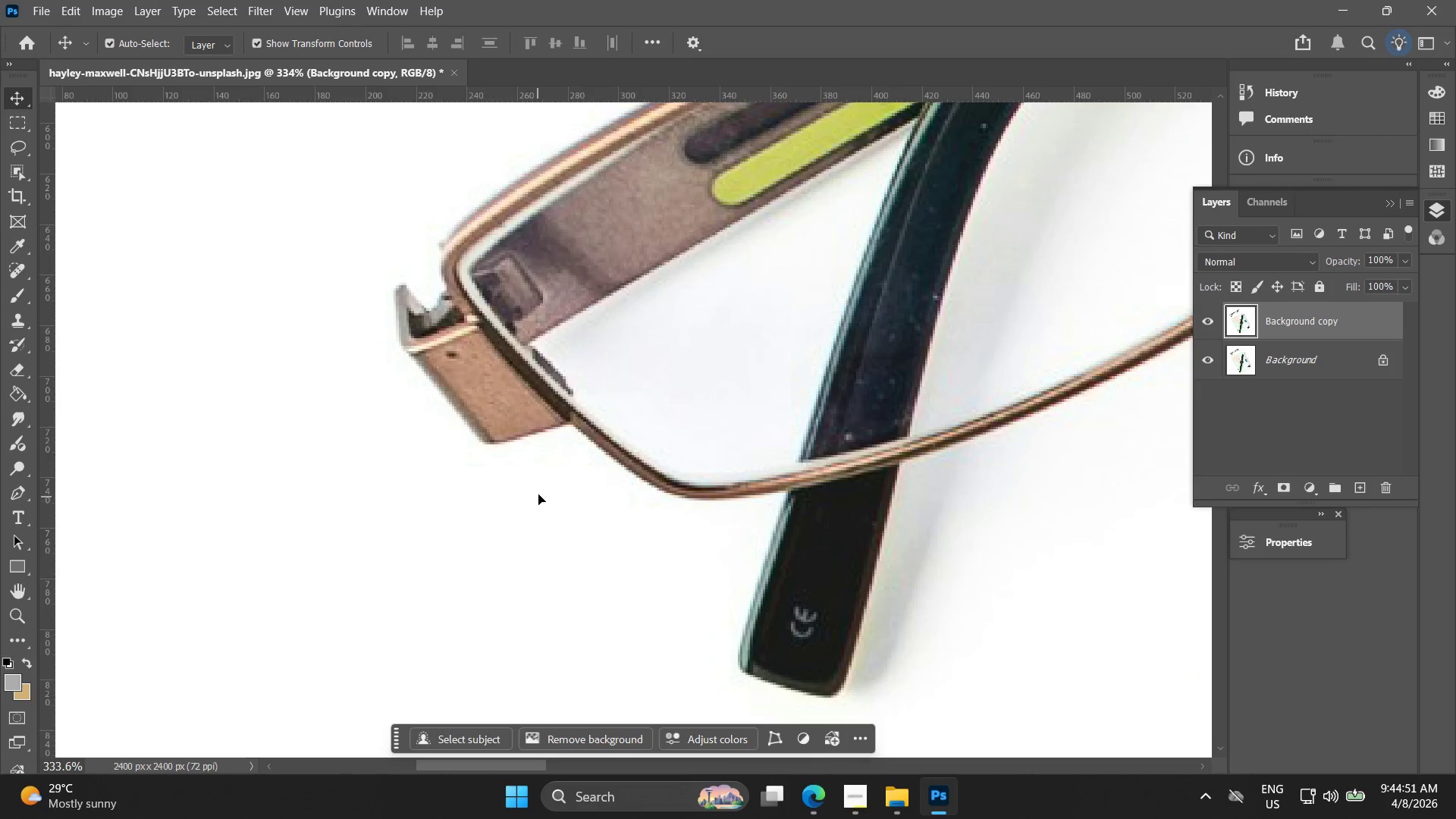 
key(Alt+AltLeft)
 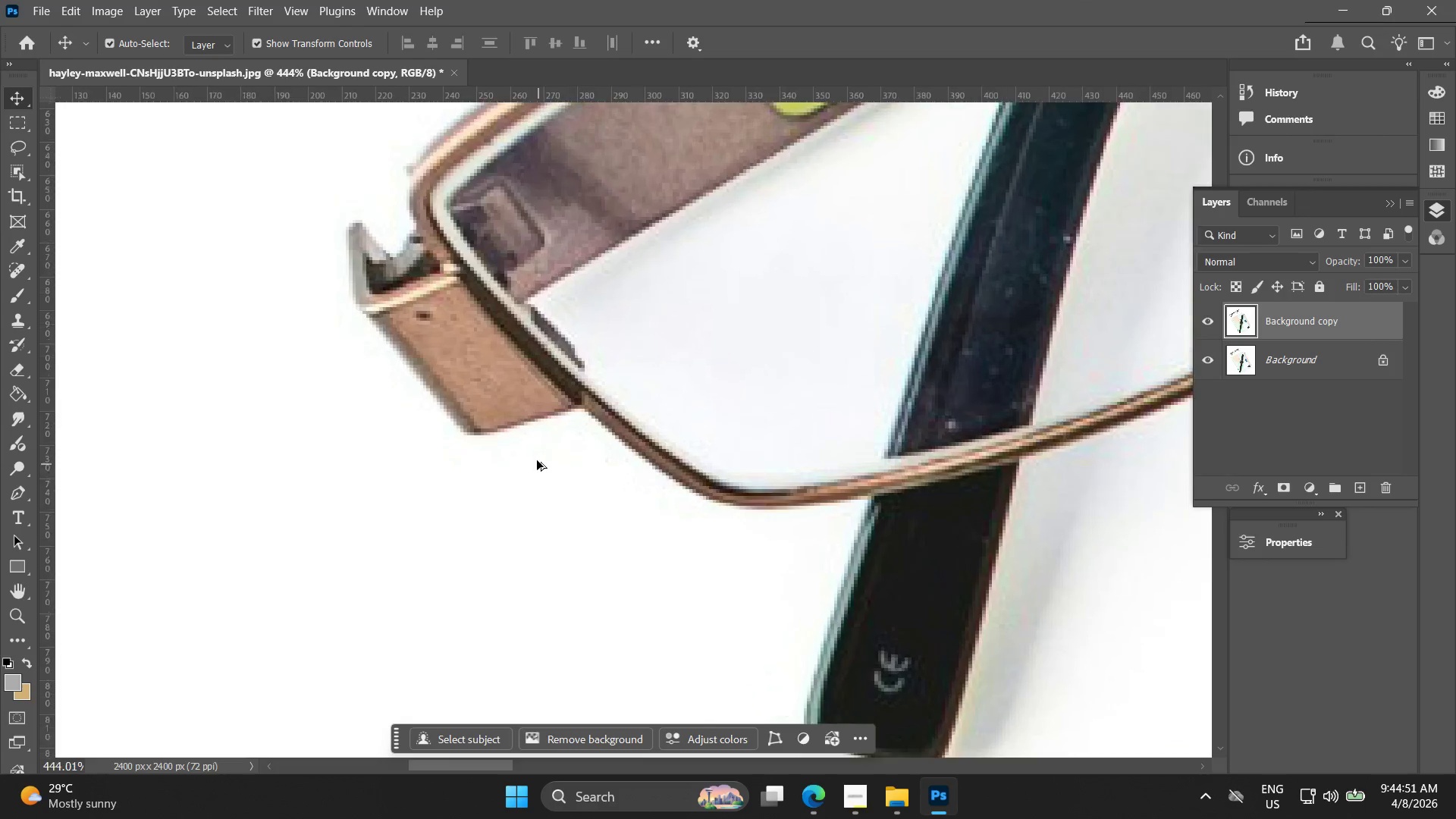 
key(Alt+AltLeft)
 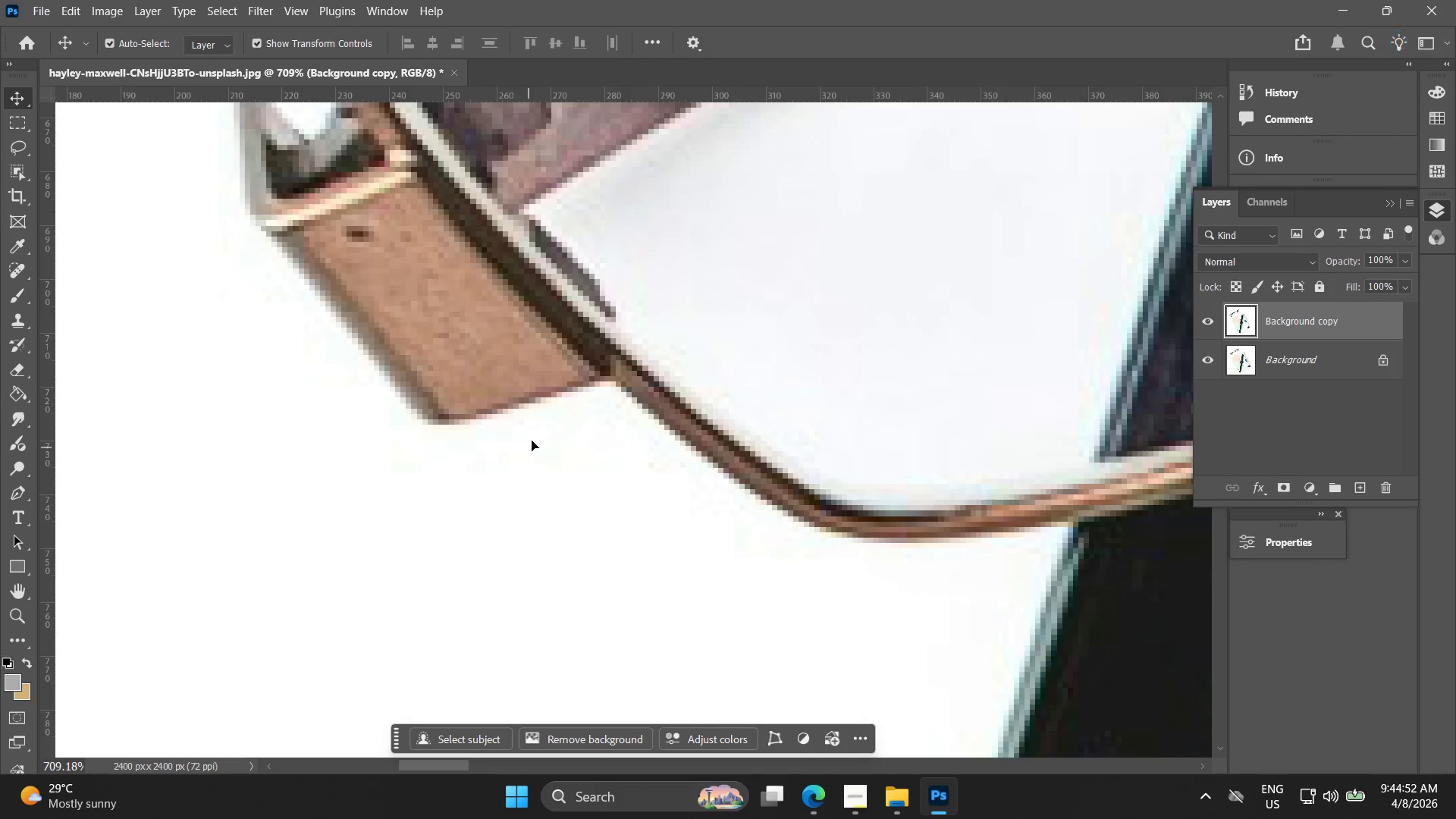 
hold_key(key=Space, duration=0.48)
 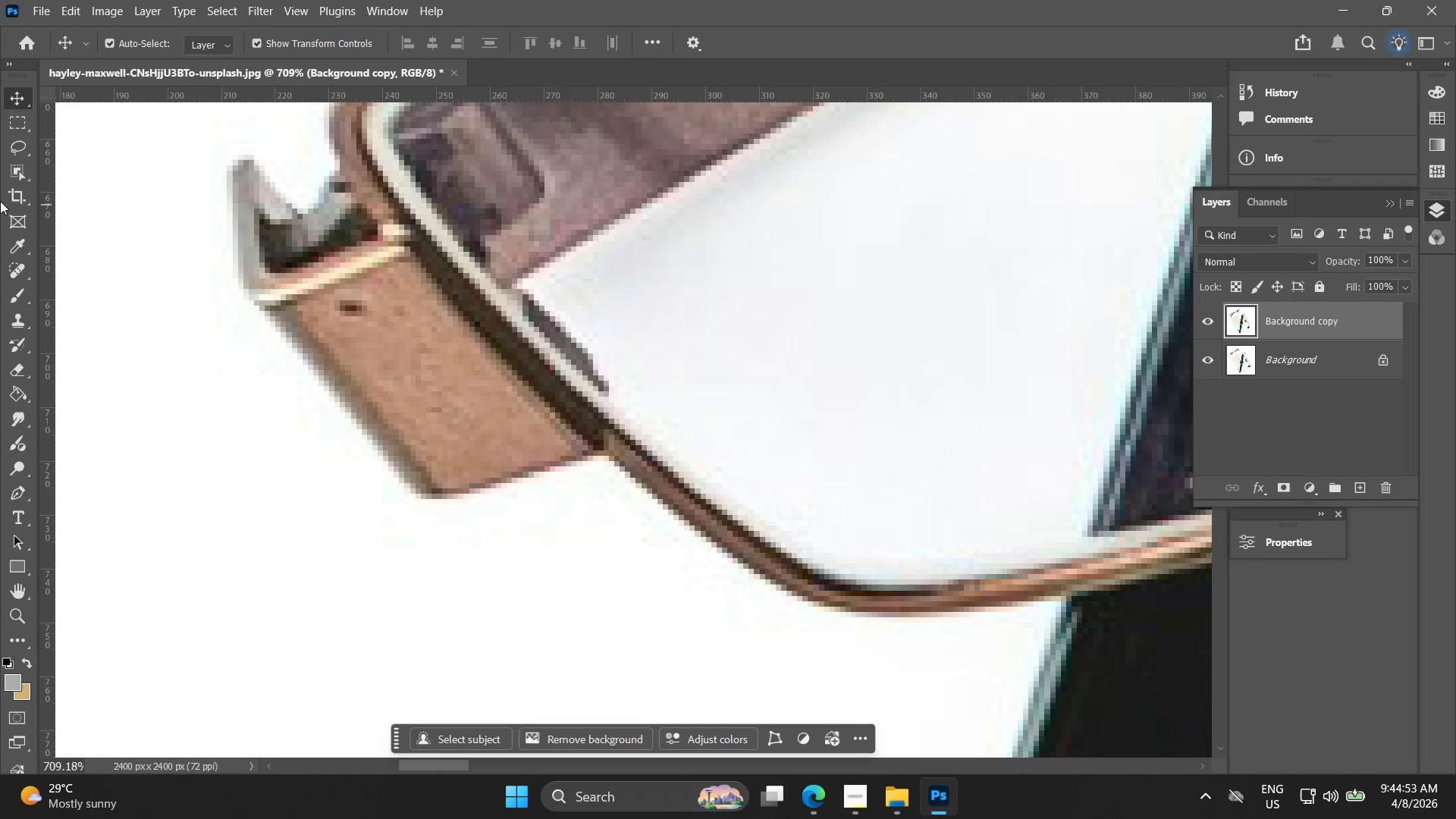 
left_click_drag(start_coordinate=[639, 411], to_coordinate=[632, 485])
 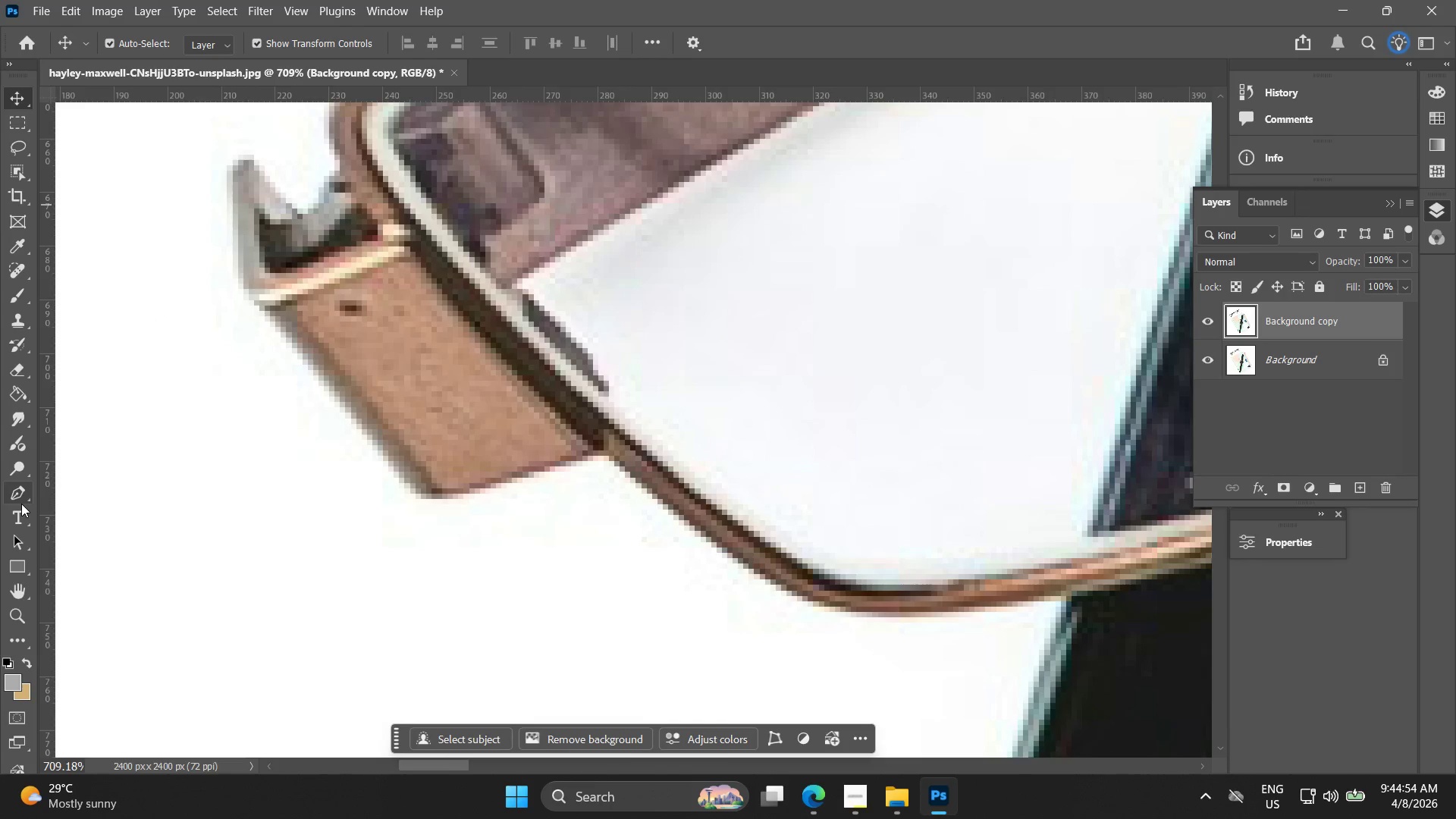 
scroll: coordinate [532, 453], scroll_direction: up, amount: 18.0
 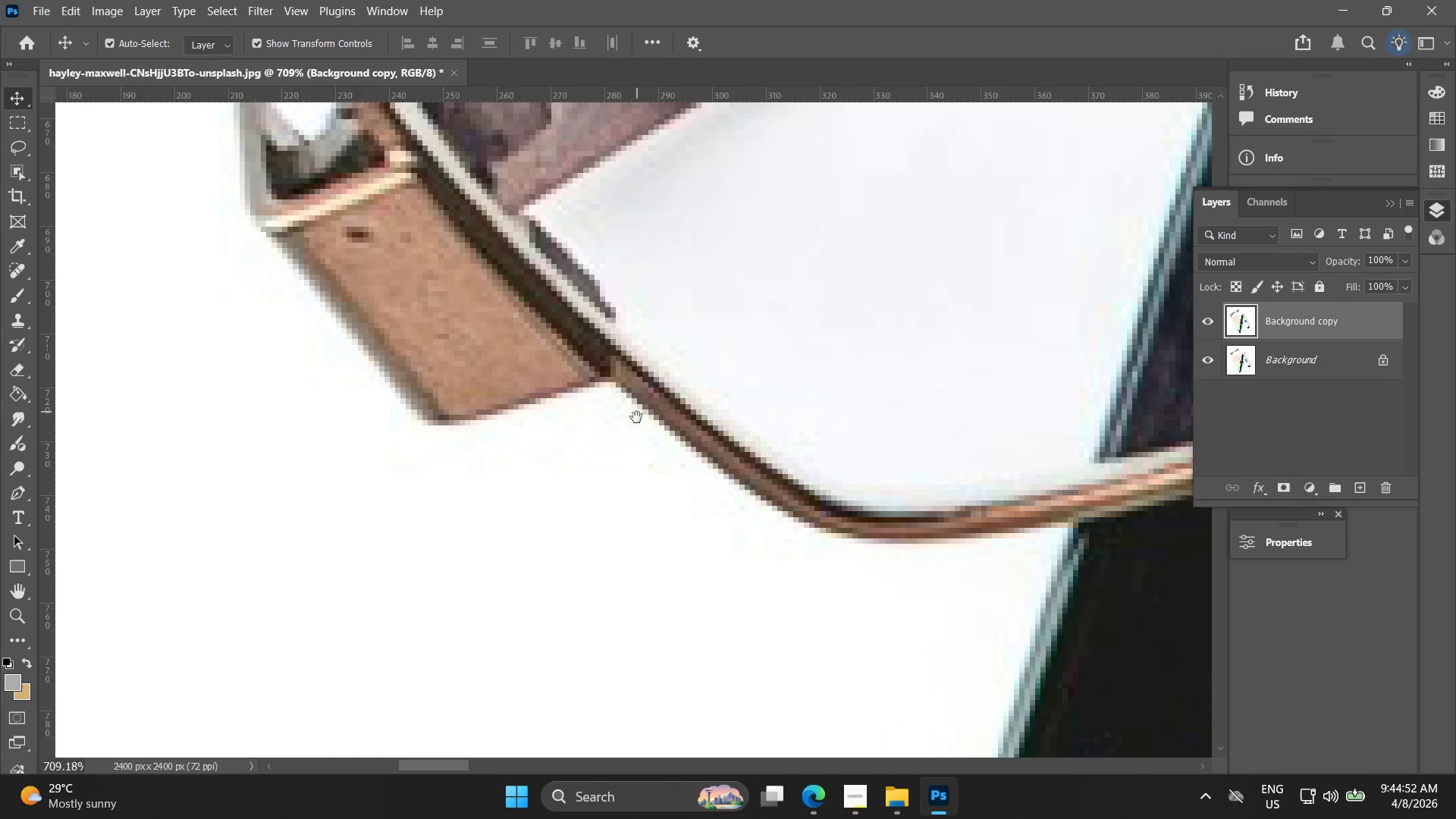 
key(Alt+AltLeft)
 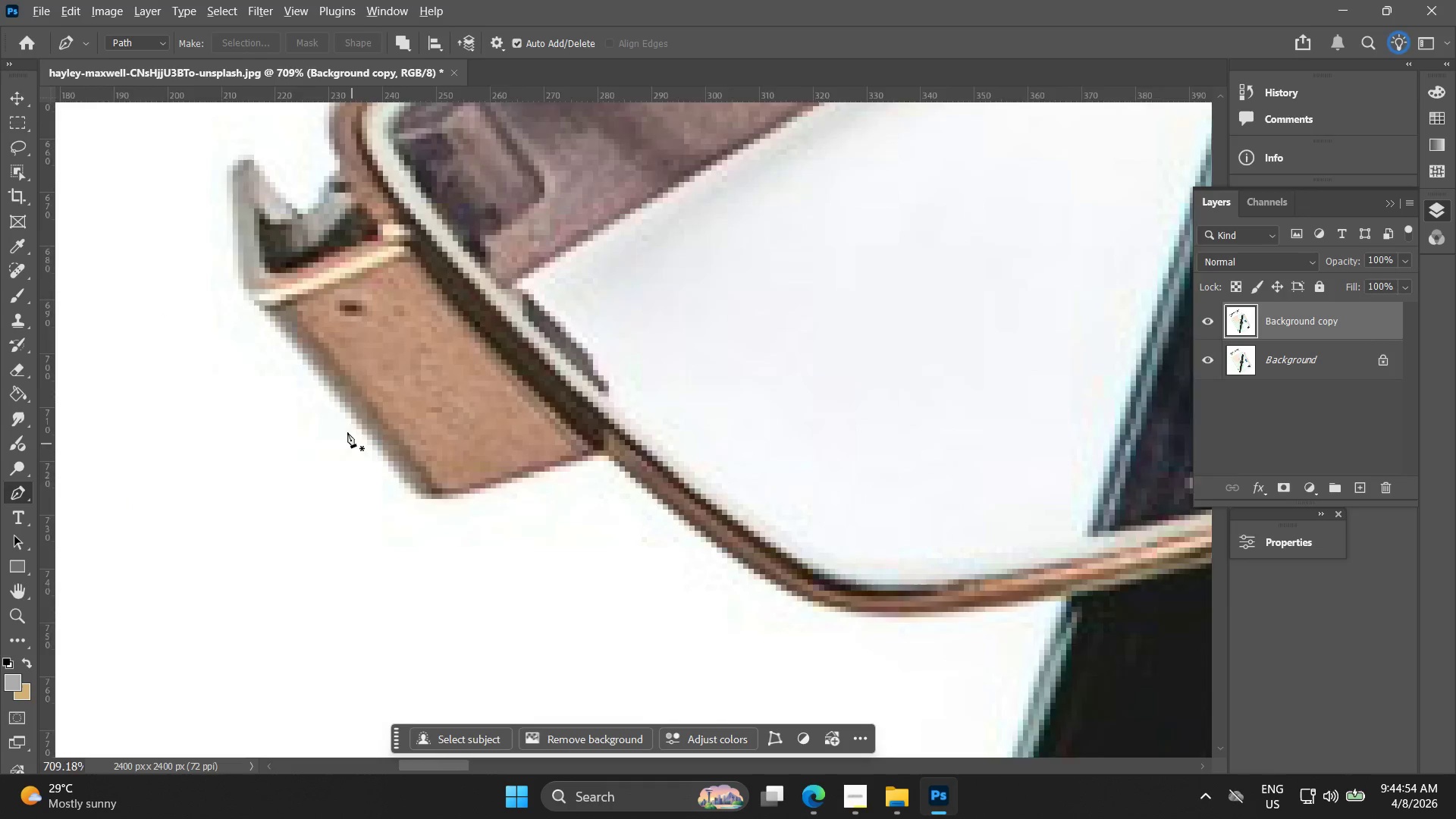 
hold_key(key=Space, duration=0.42)
 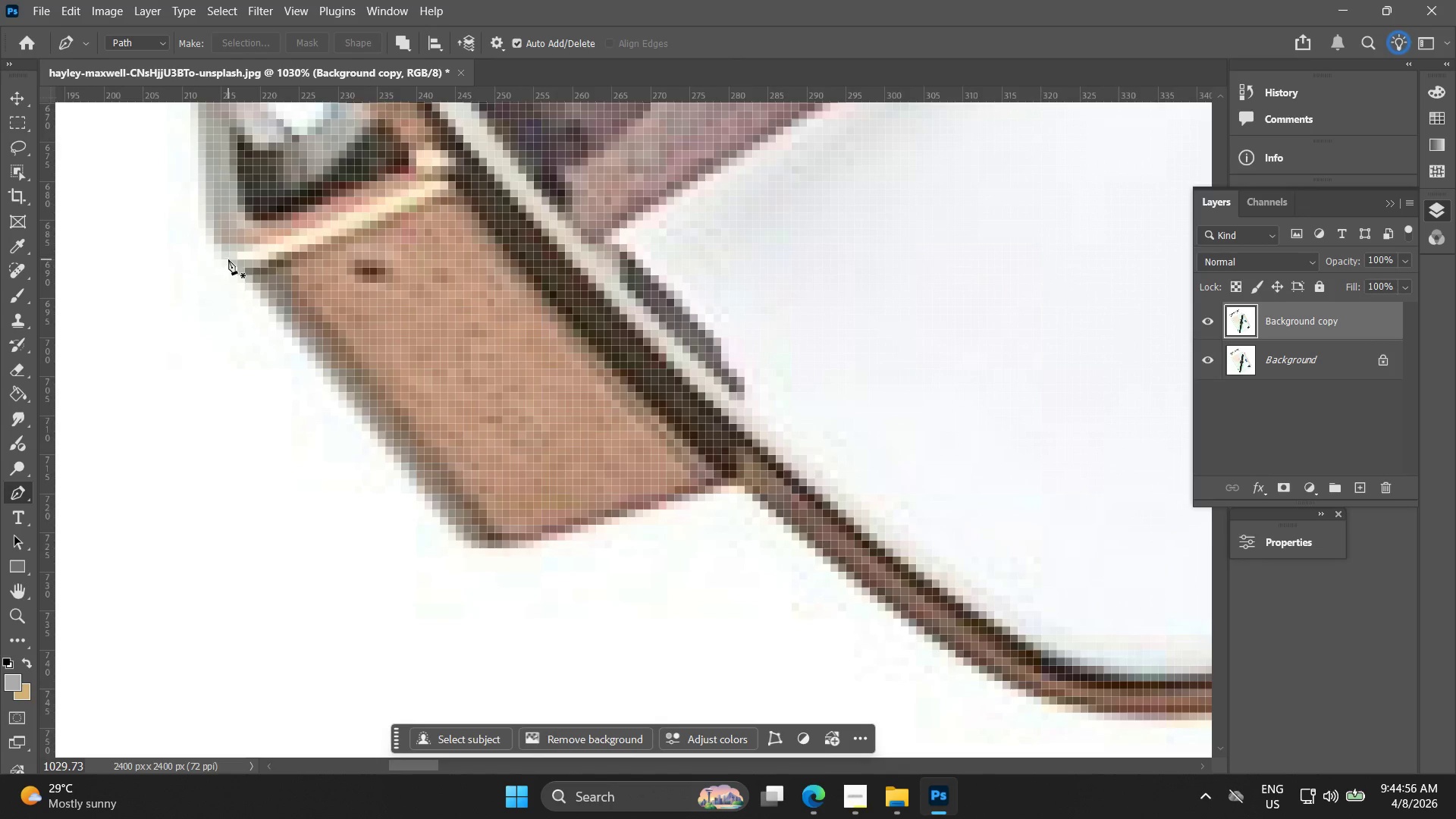 
left_click_drag(start_coordinate=[274, 265], to_coordinate=[290, 283])
 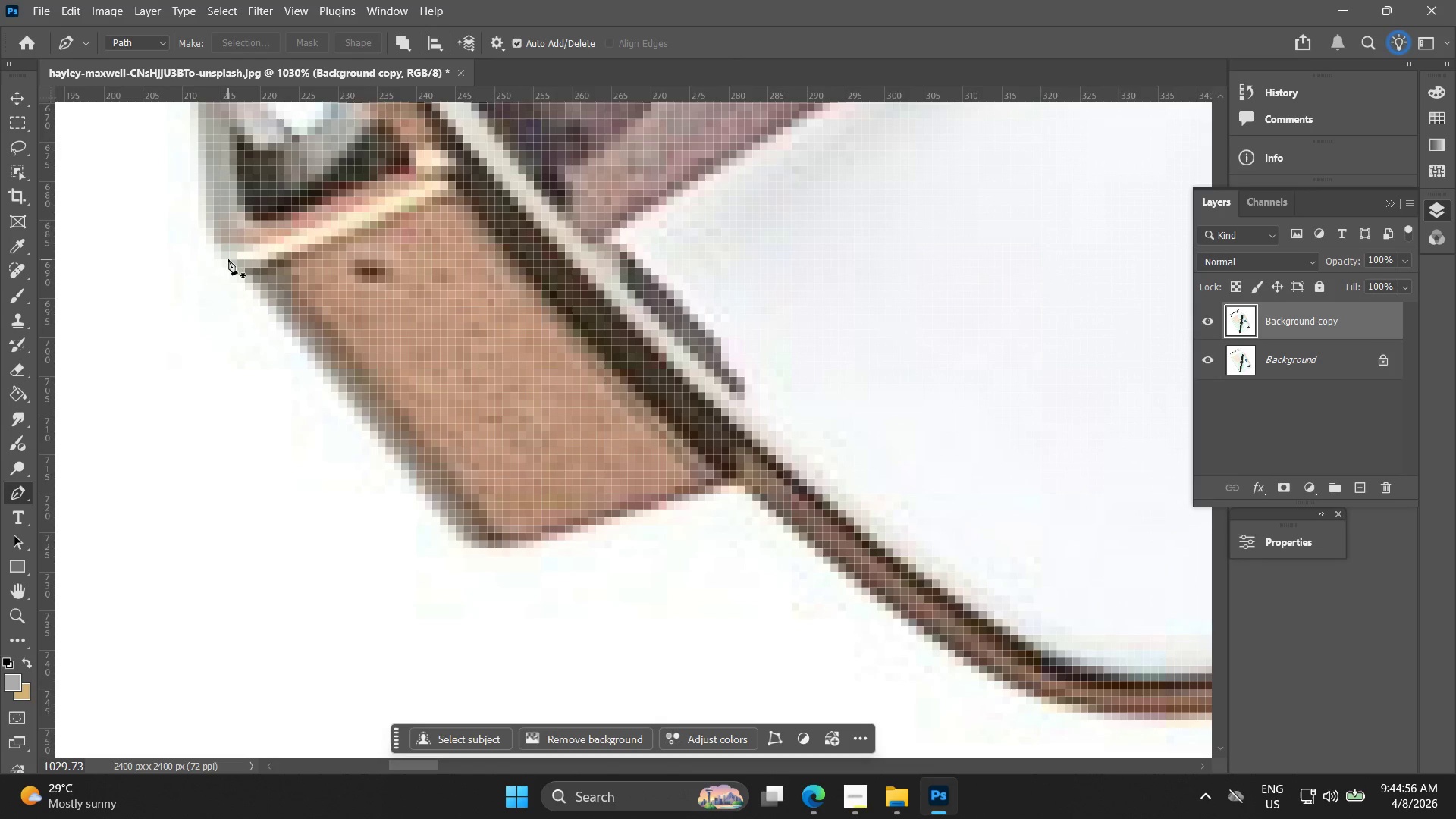 
scroll: coordinate [344, 428], scroll_direction: up, amount: 4.0
 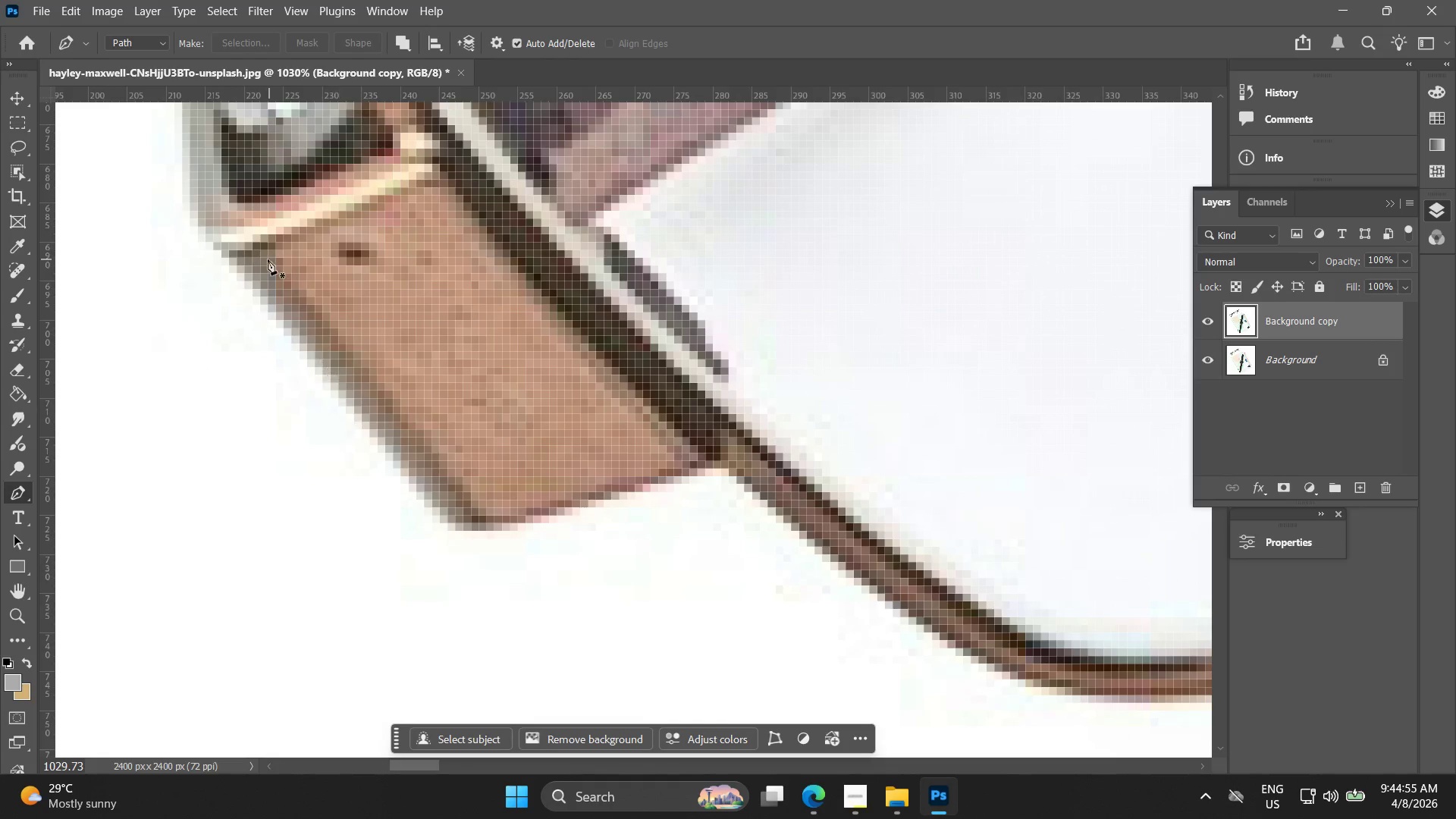 
left_click([228, 259])
 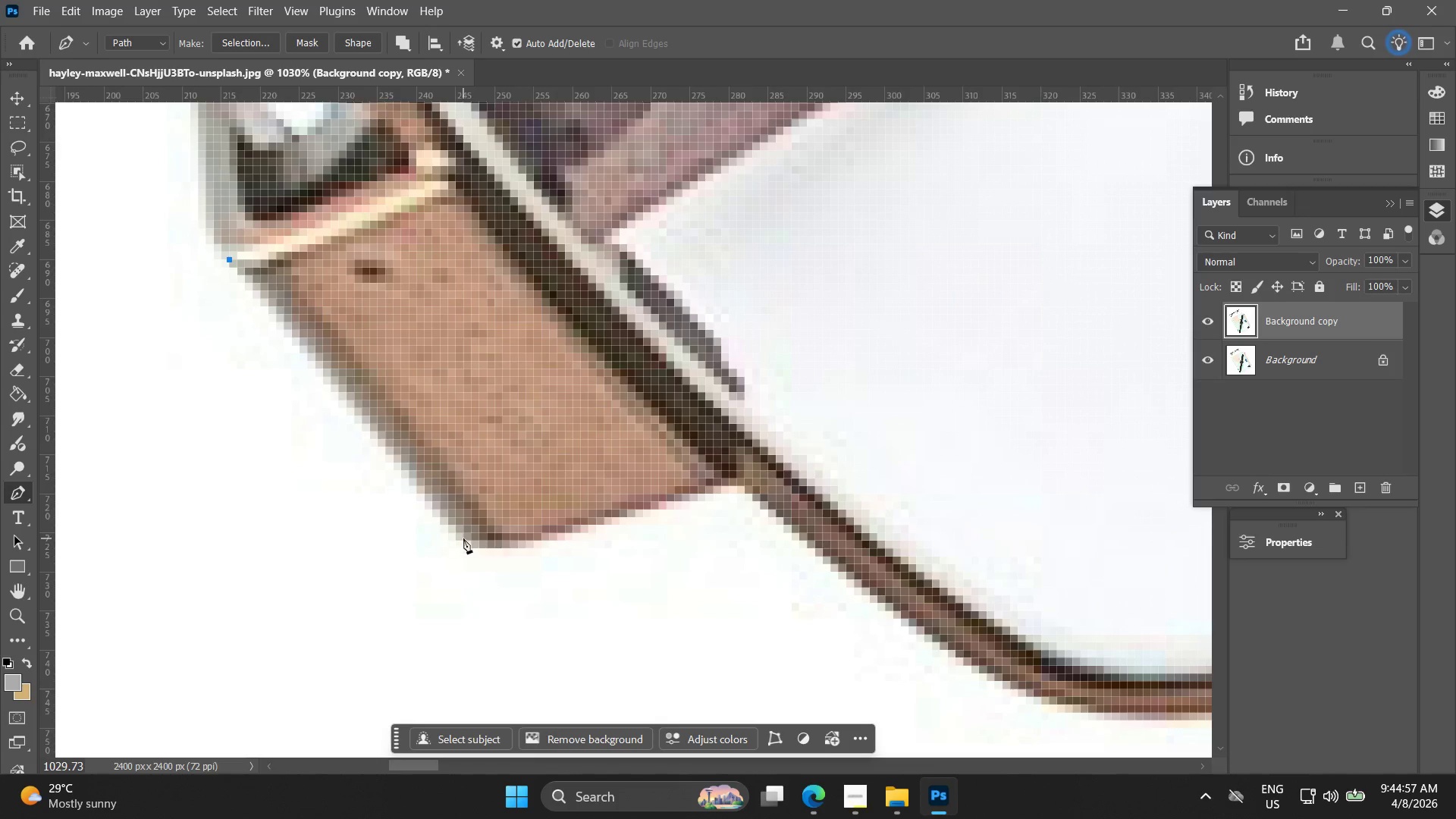 
left_click_drag(start_coordinate=[467, 542], to_coordinate=[481, 553])
 